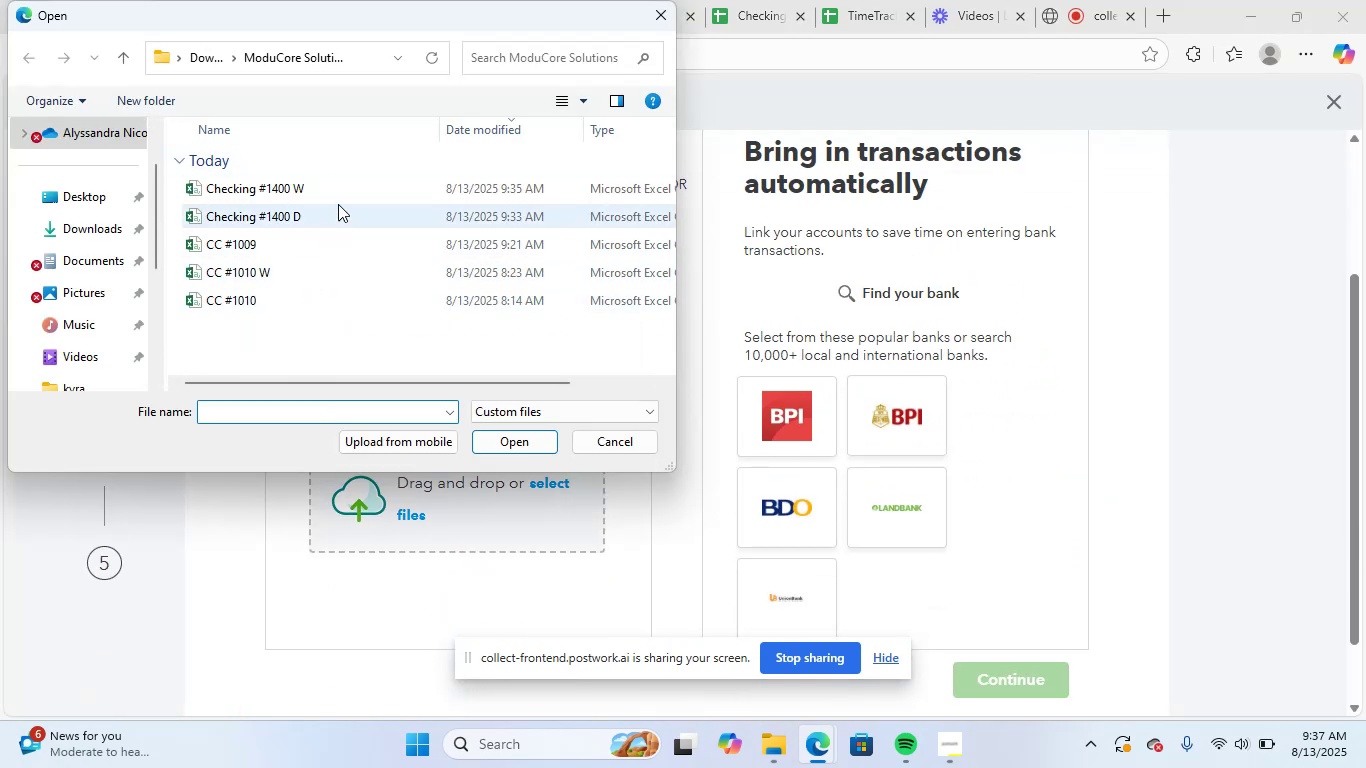 
left_click([485, 437])
 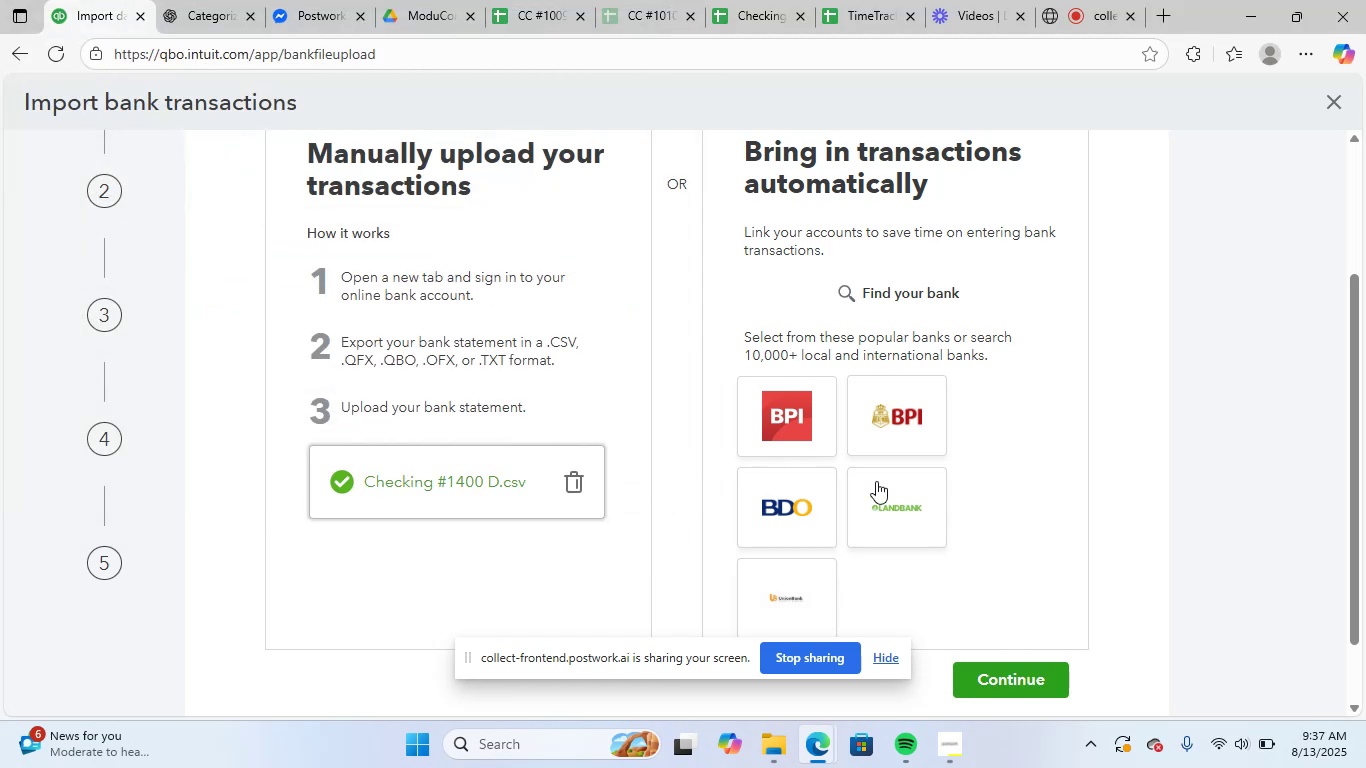 
scroll: coordinate [913, 479], scroll_direction: down, amount: 2.0
 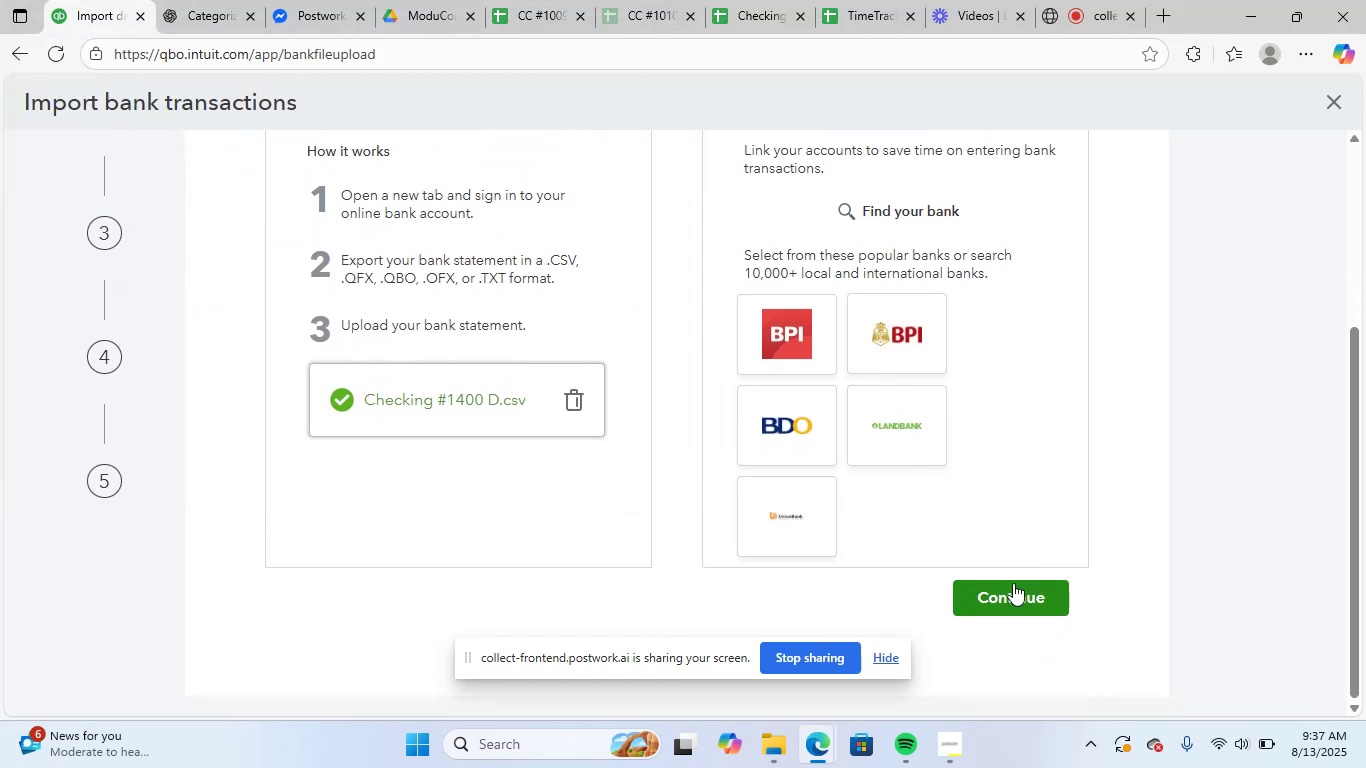 
left_click([1005, 593])
 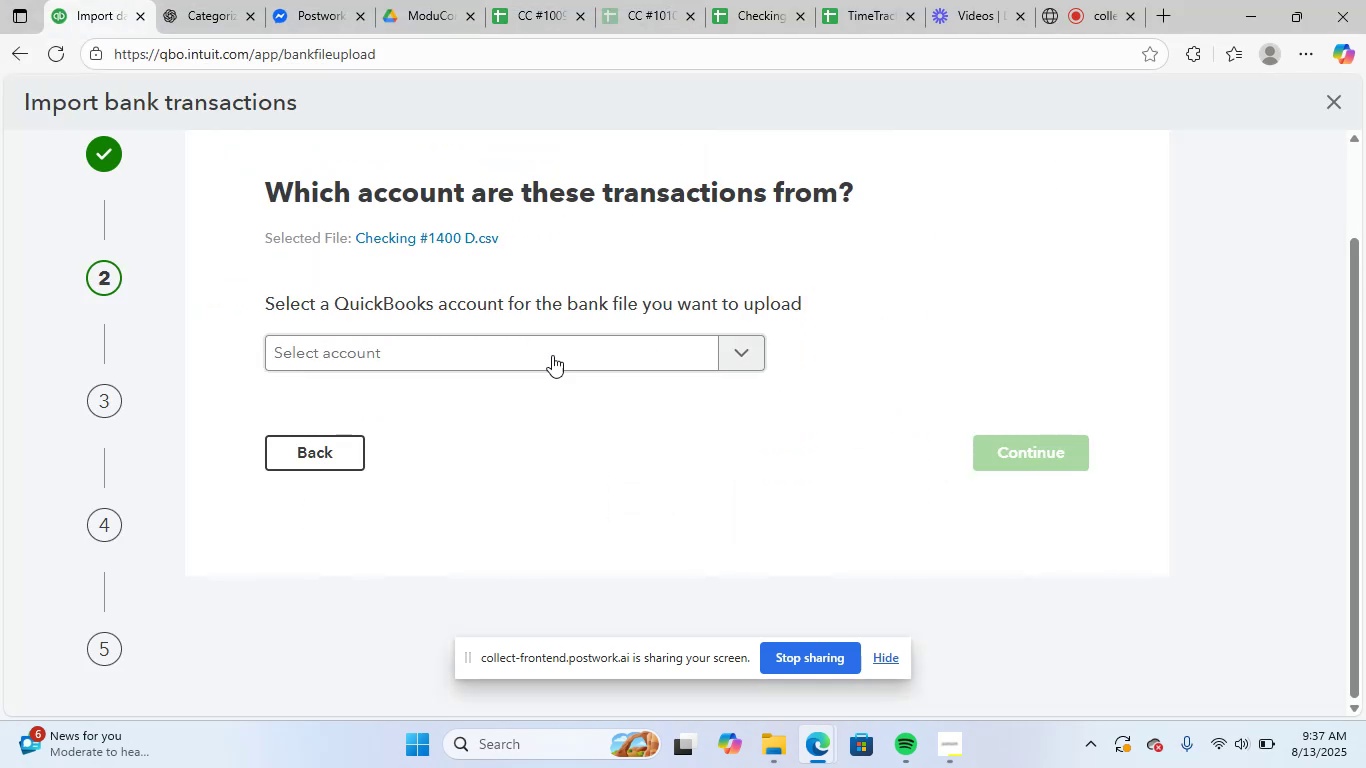 
left_click([510, 333])
 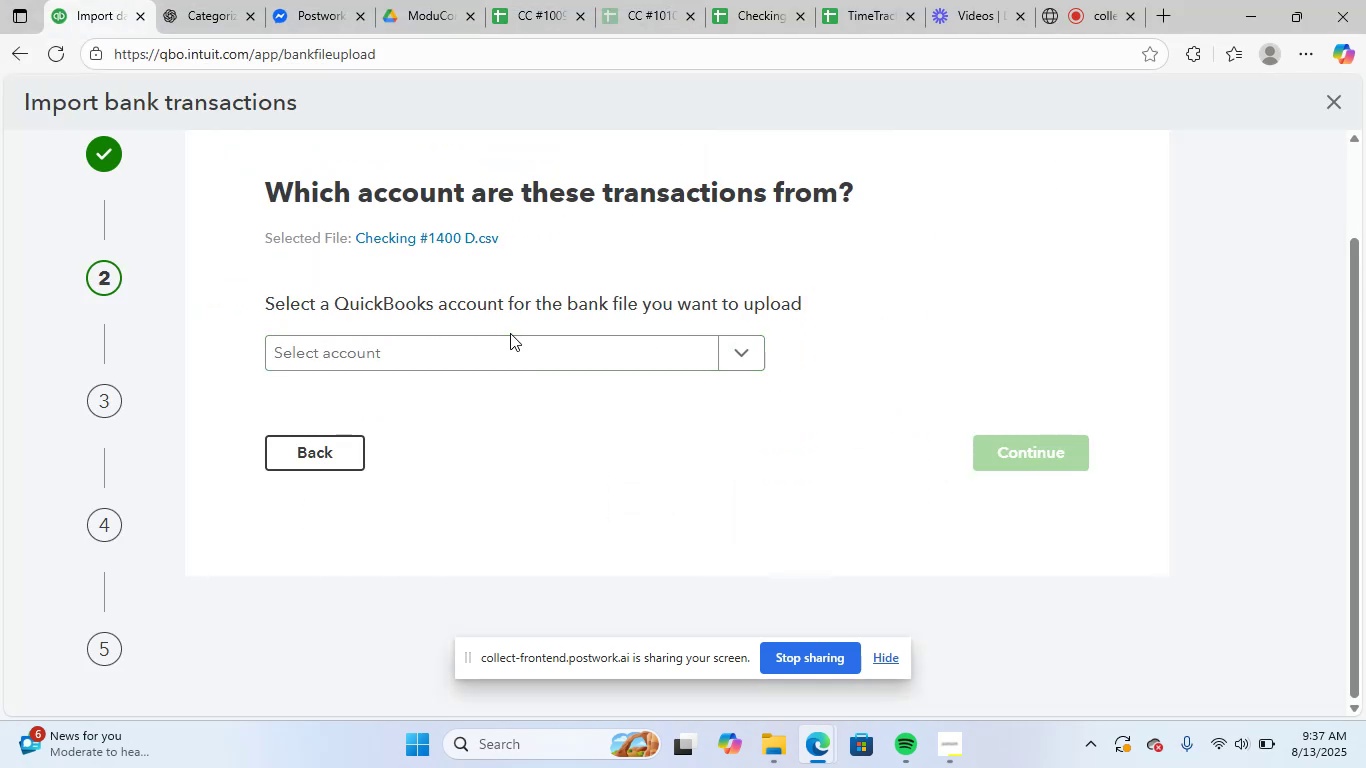 
left_click([508, 354])
 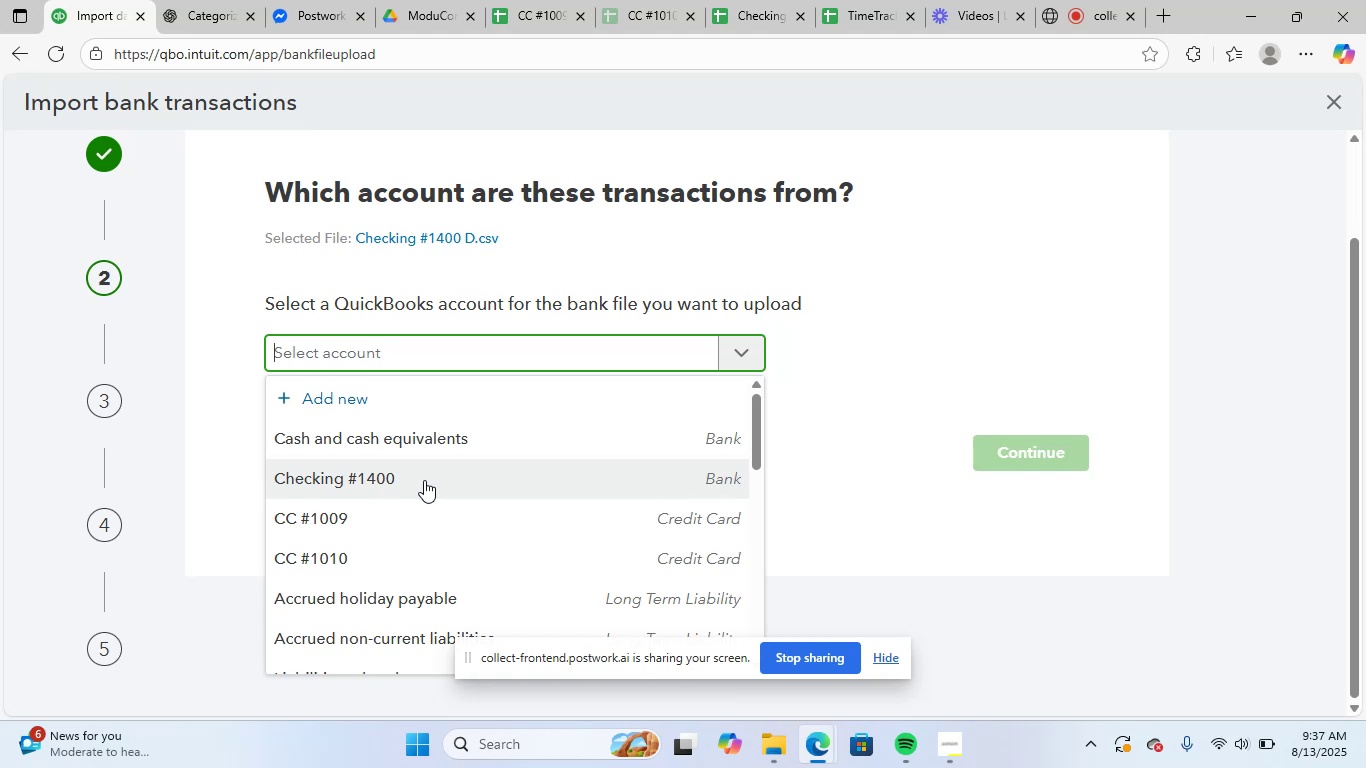 
scroll: coordinate [563, 528], scroll_direction: up, amount: 3.0
 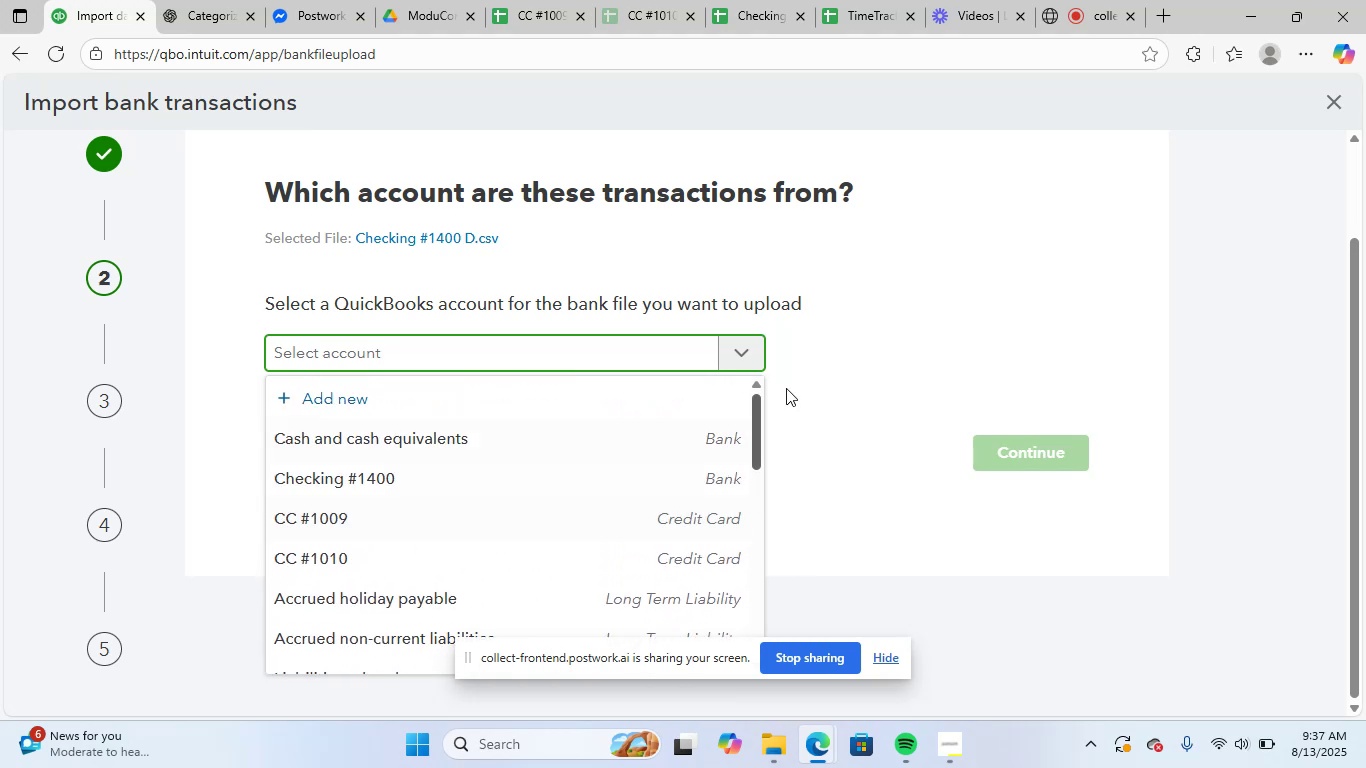 
left_click([812, 359])
 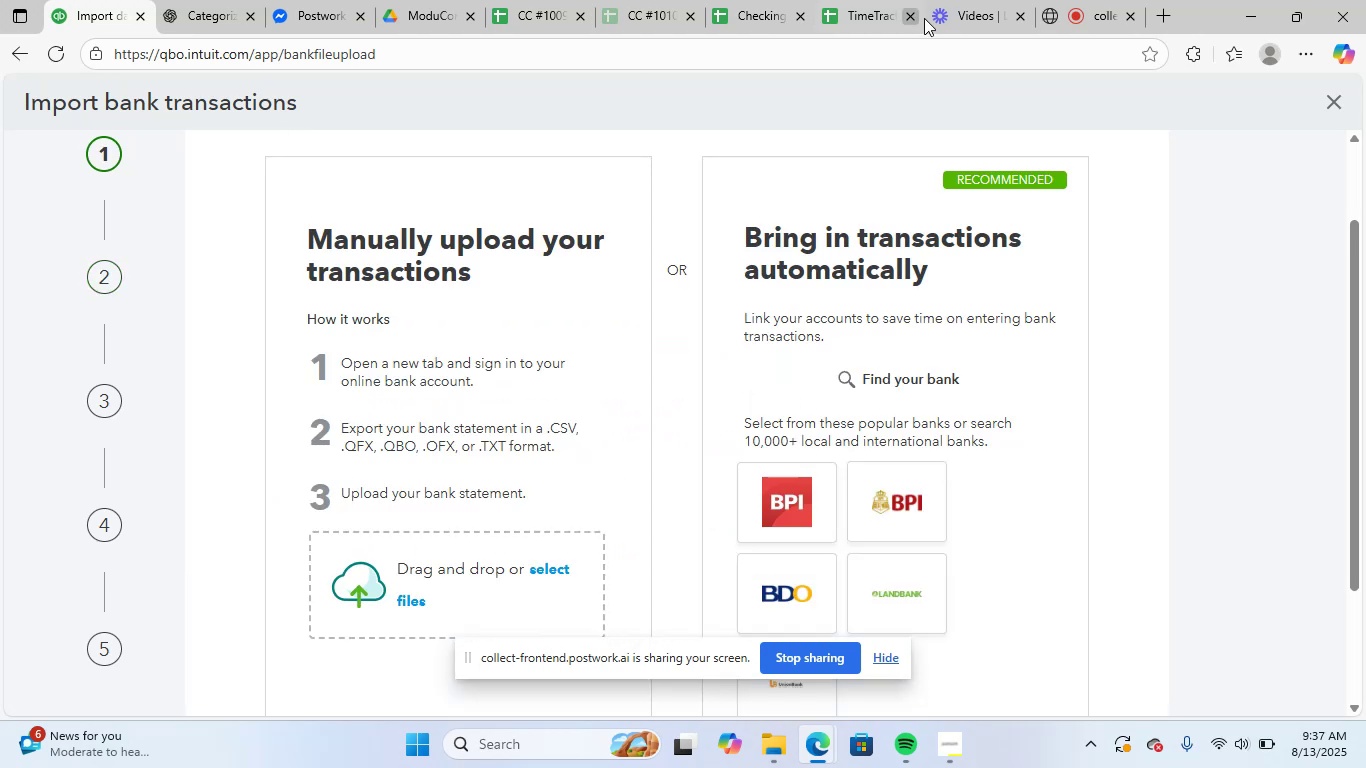 
left_click([1330, 108])
 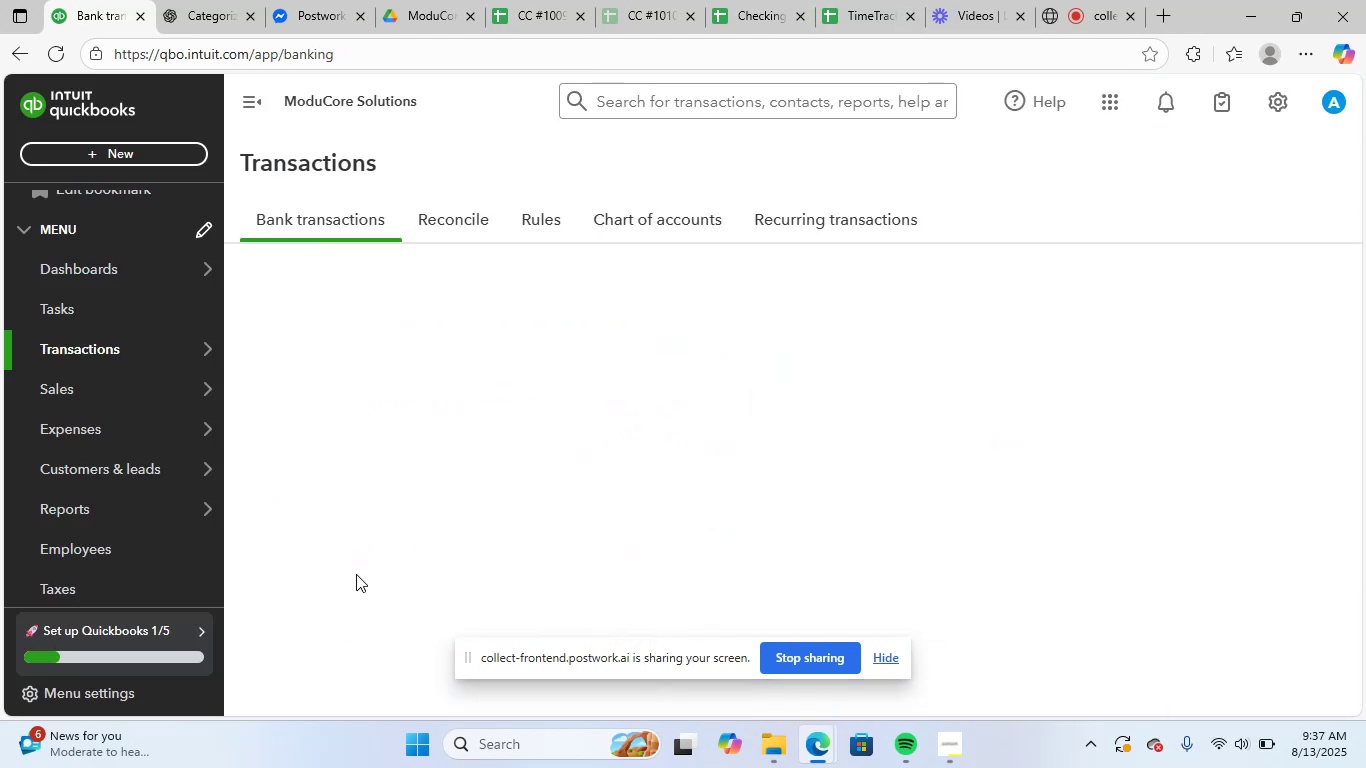 
scroll: coordinate [558, 468], scroll_direction: down, amount: 6.0
 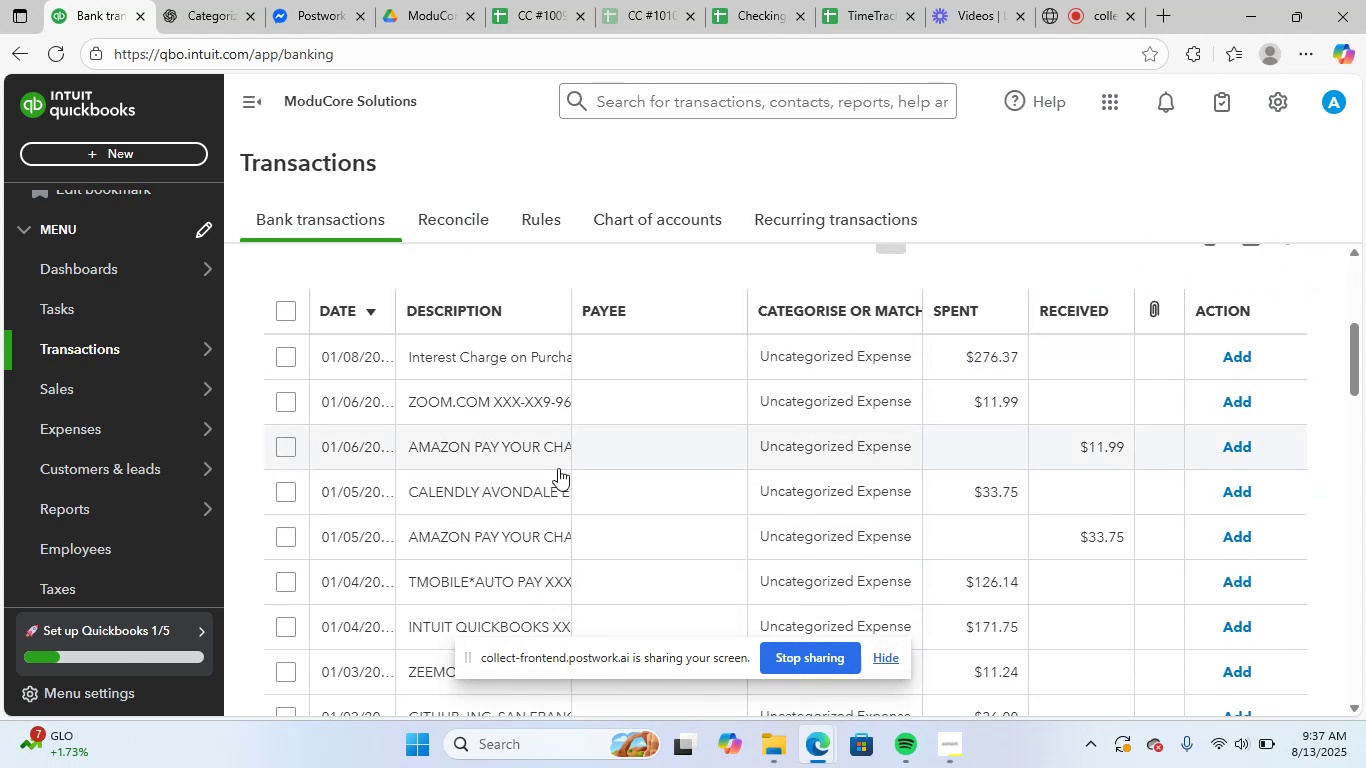 
scroll: coordinate [659, 516], scroll_direction: up, amount: 5.0
 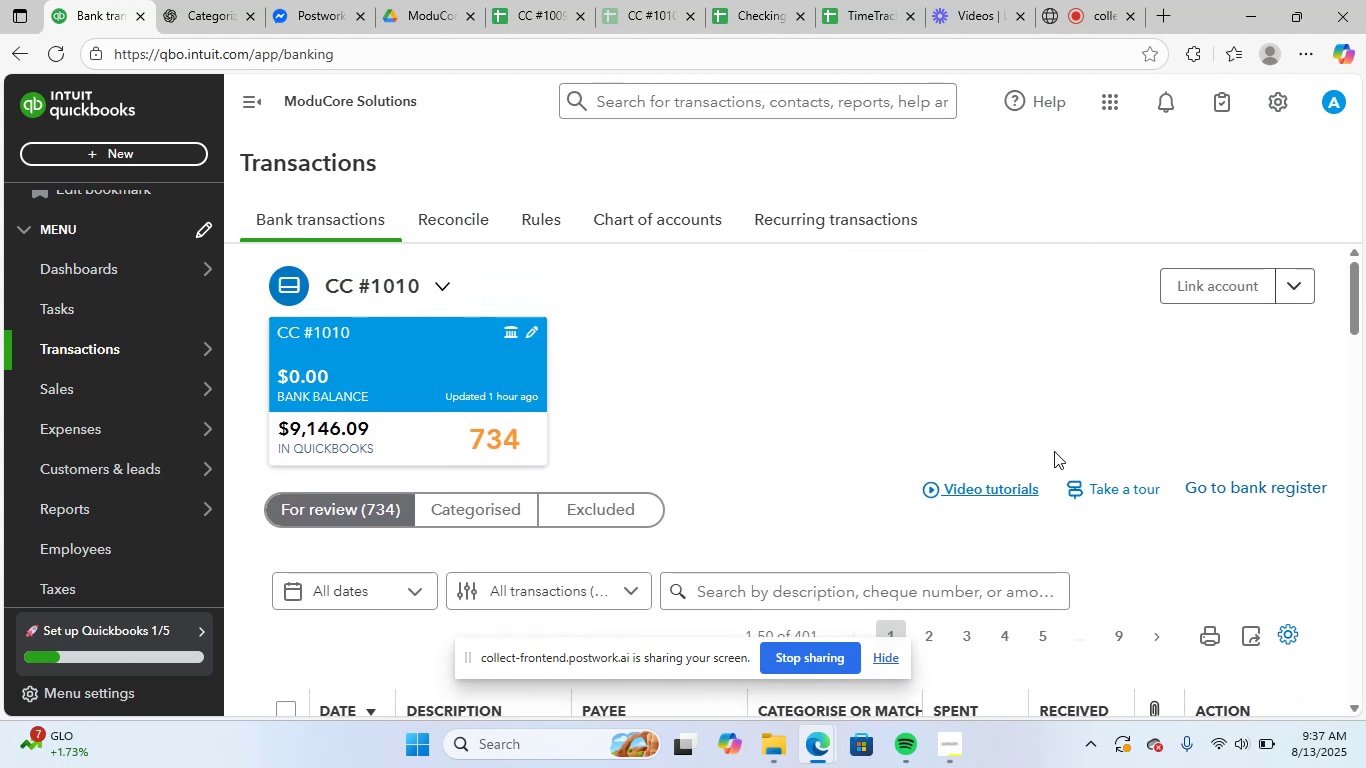 
scroll: coordinate [736, 473], scroll_direction: down, amount: 3.0
 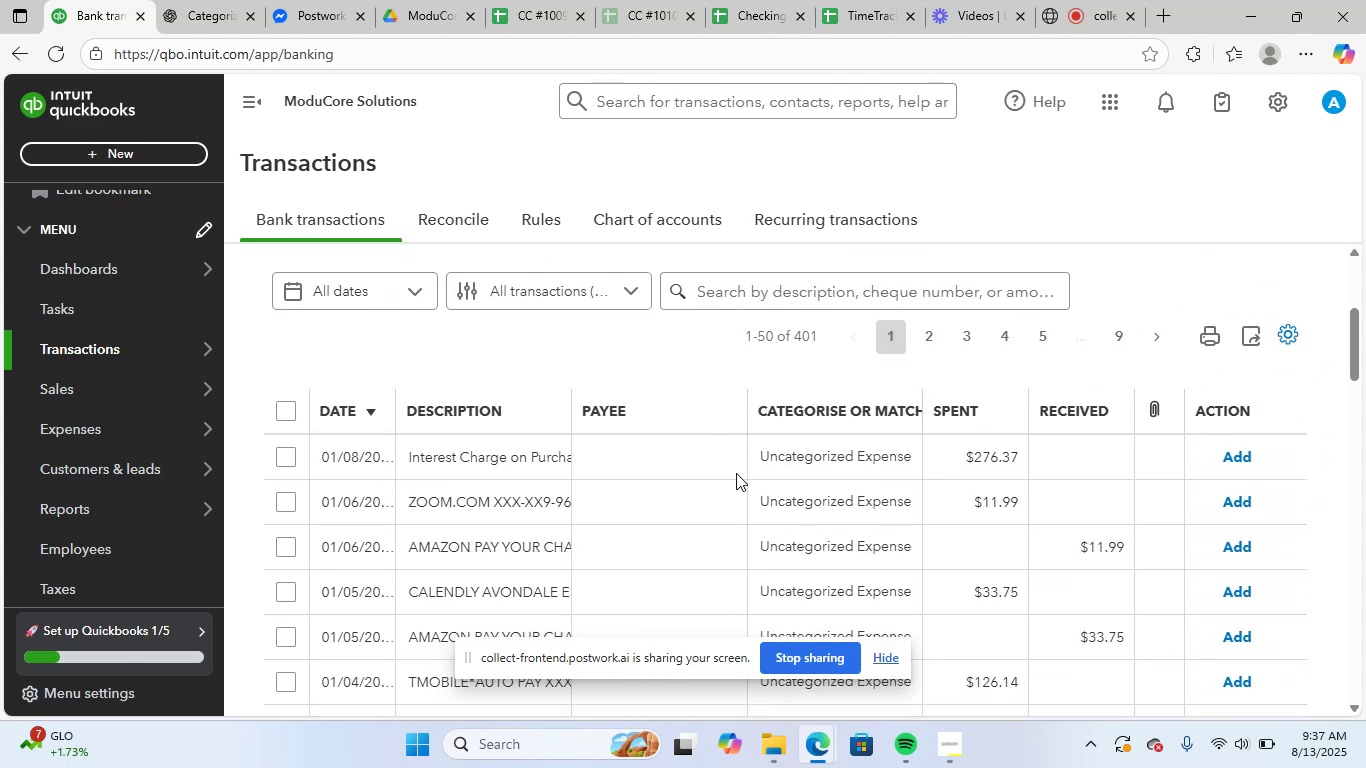 
scroll: coordinate [736, 477], scroll_direction: up, amount: 13.0
 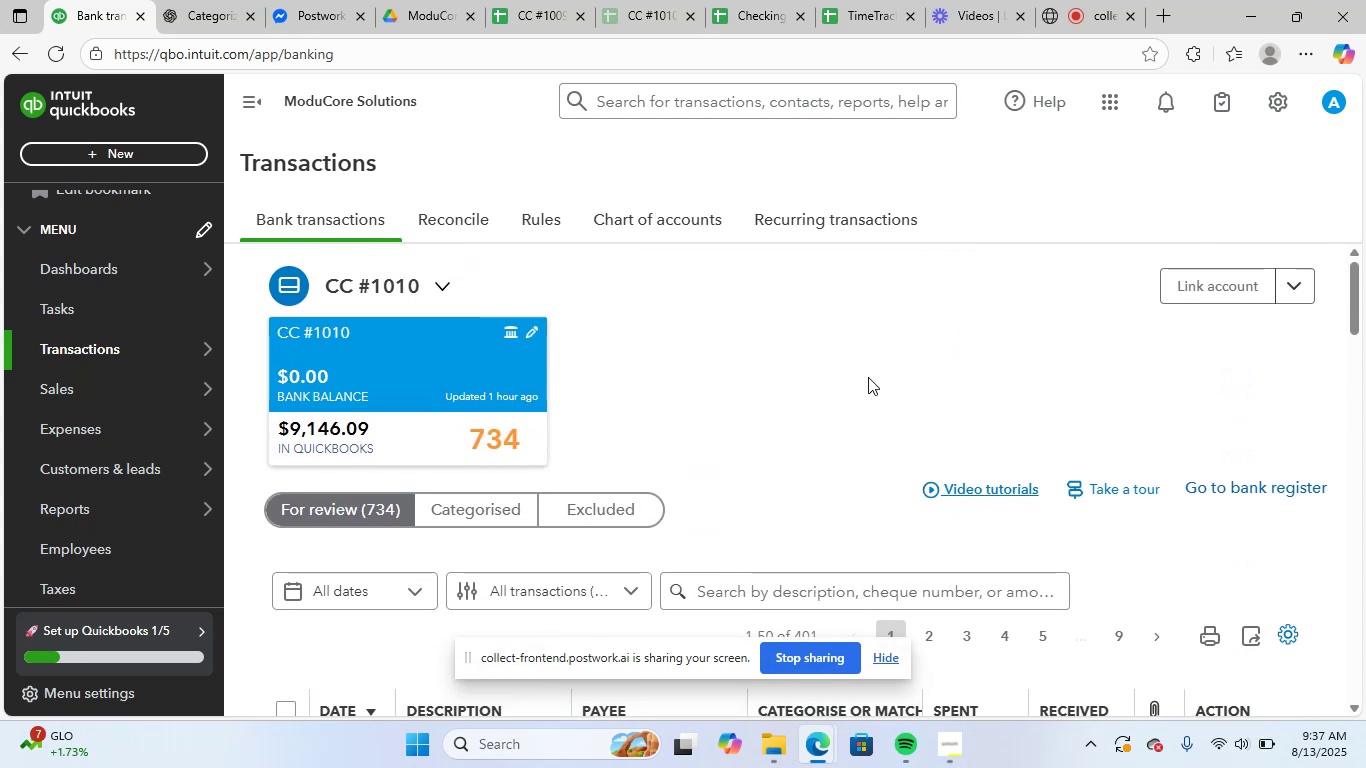 
left_click([868, 377])
 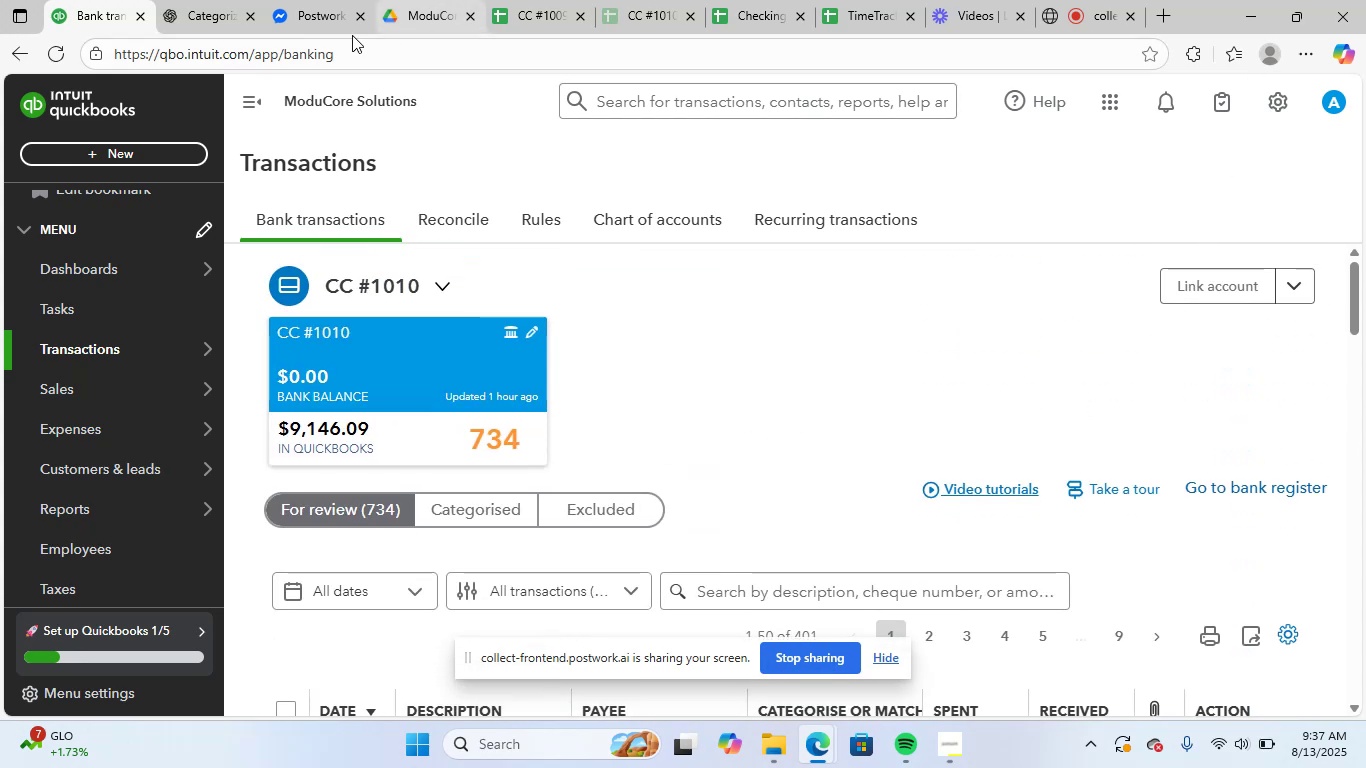 
left_click([186, 16])
 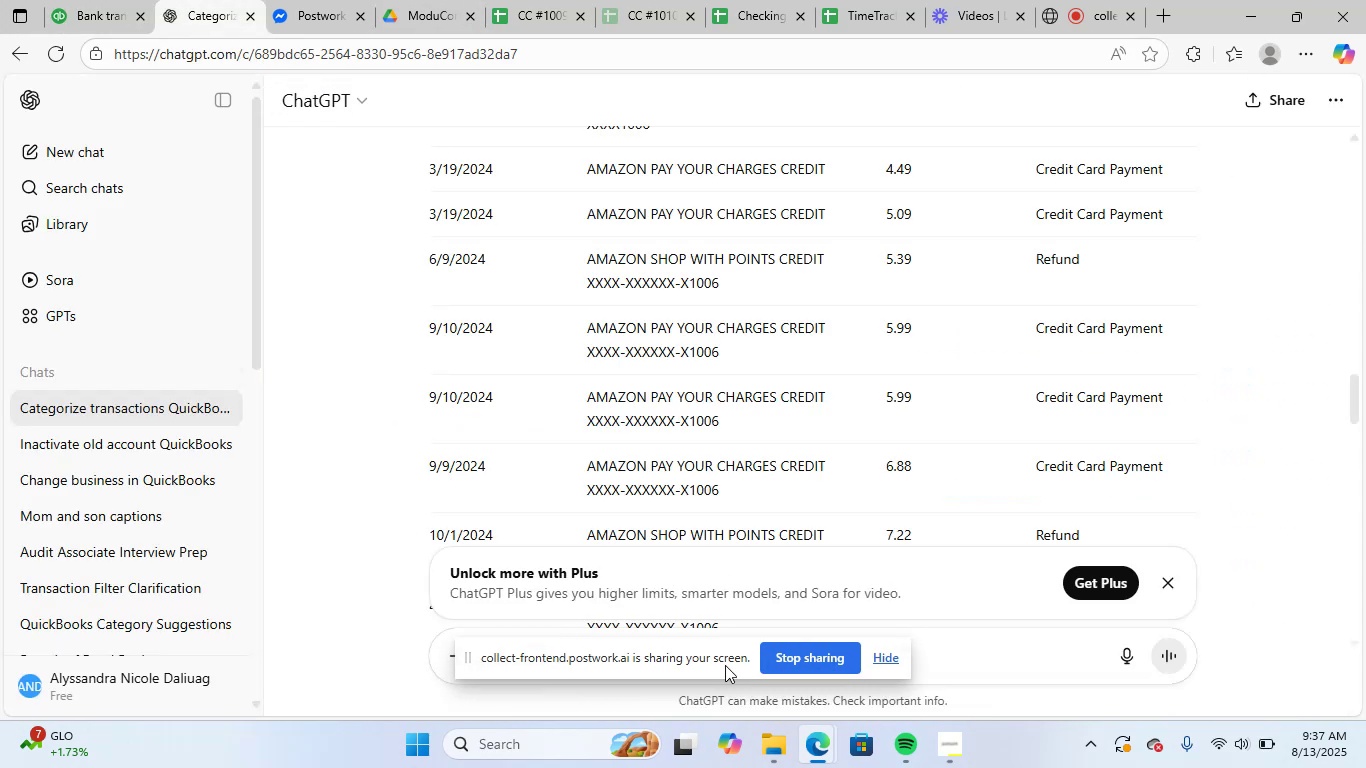 
scroll: coordinate [789, 590], scroll_direction: down, amount: 3.0
 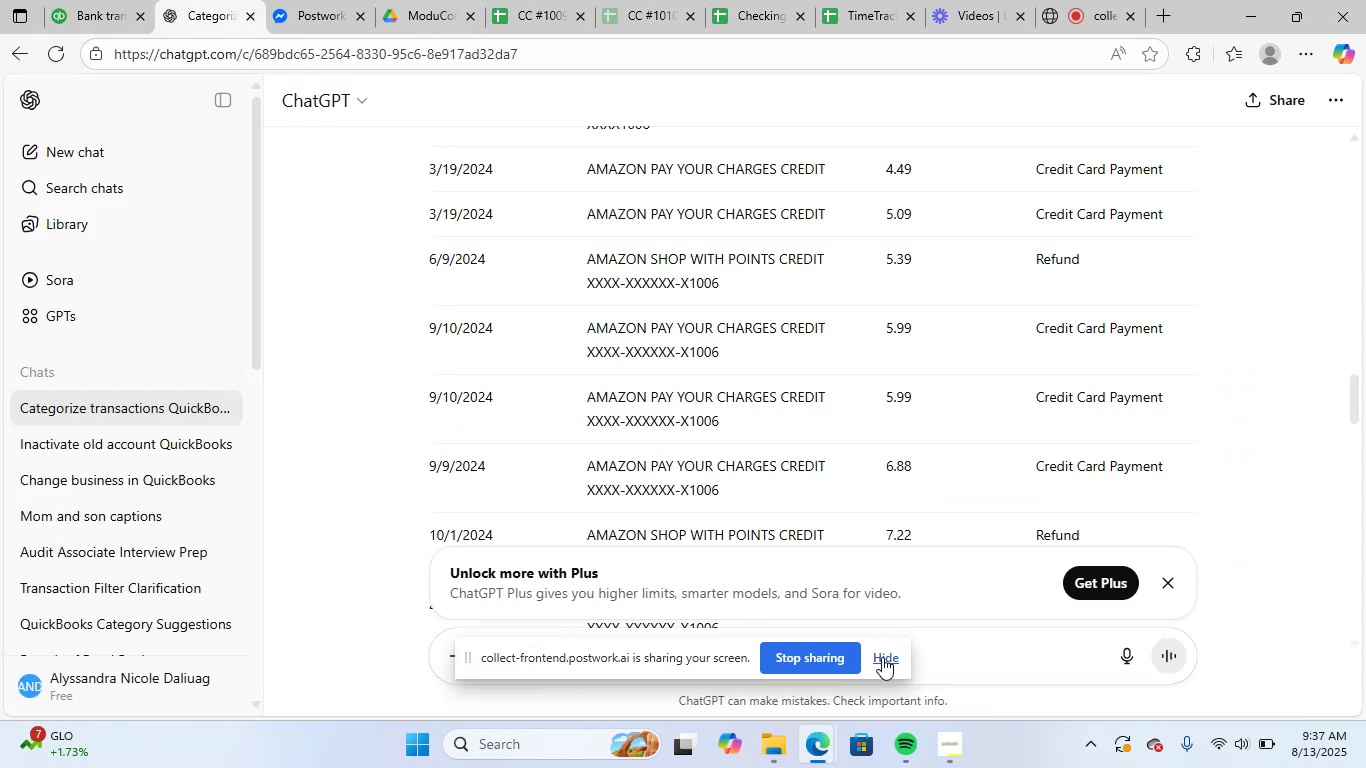 
left_click([883, 657])
 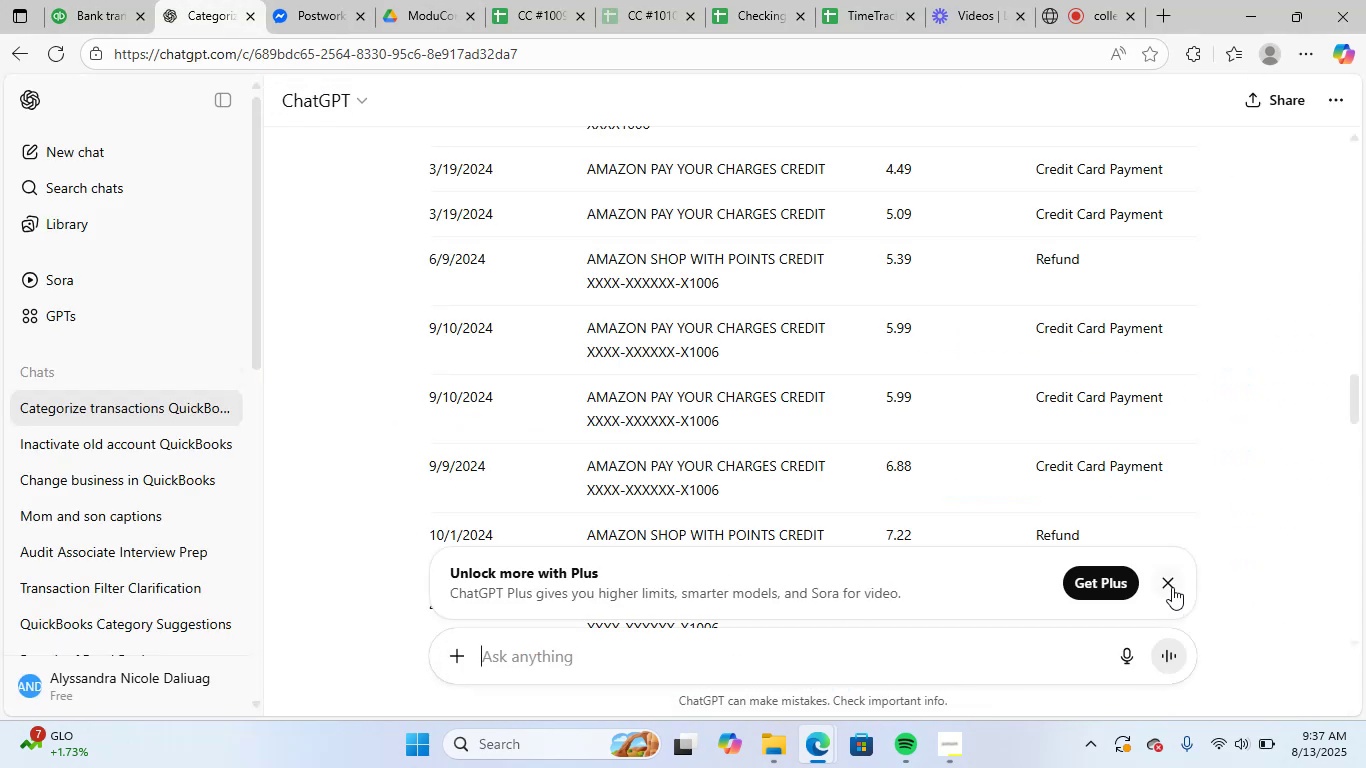 
left_click([1172, 587])
 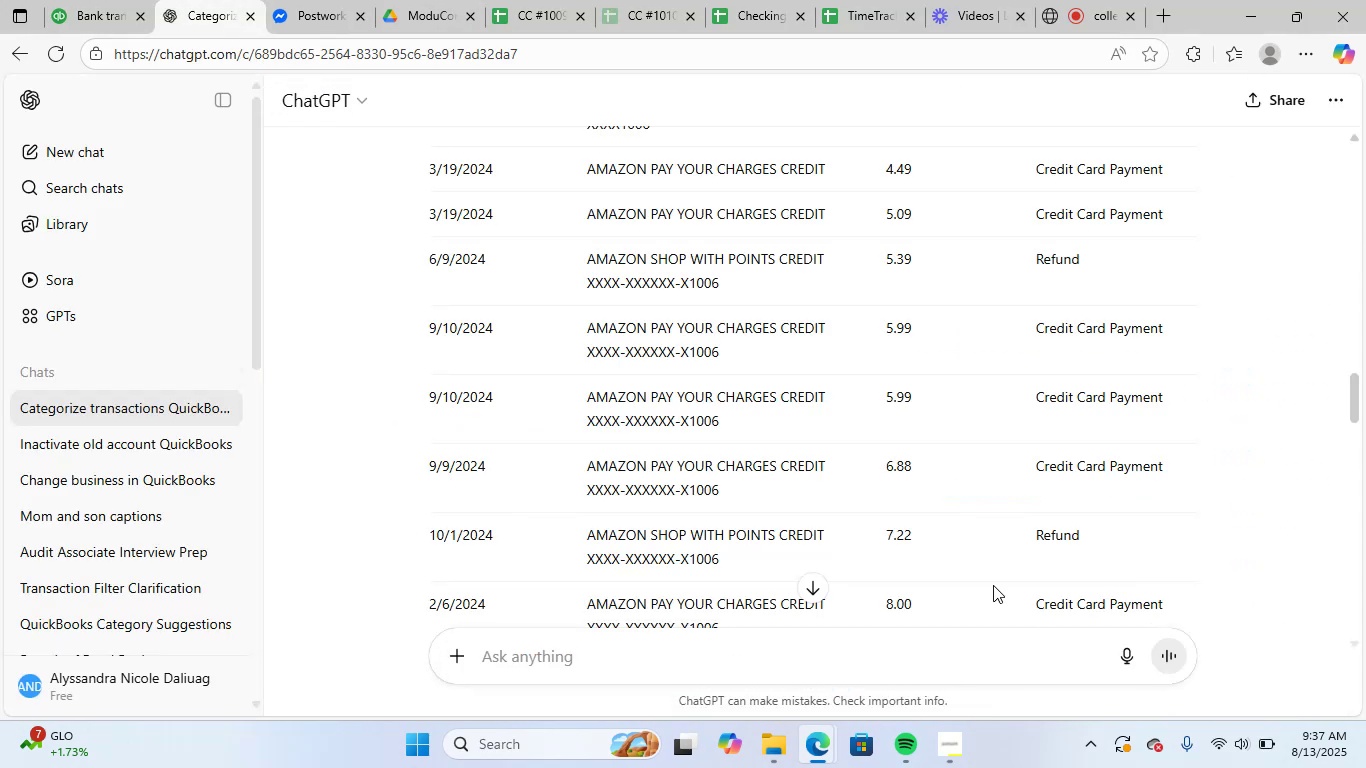 
scroll: coordinate [695, 594], scroll_direction: down, amount: 2.0
 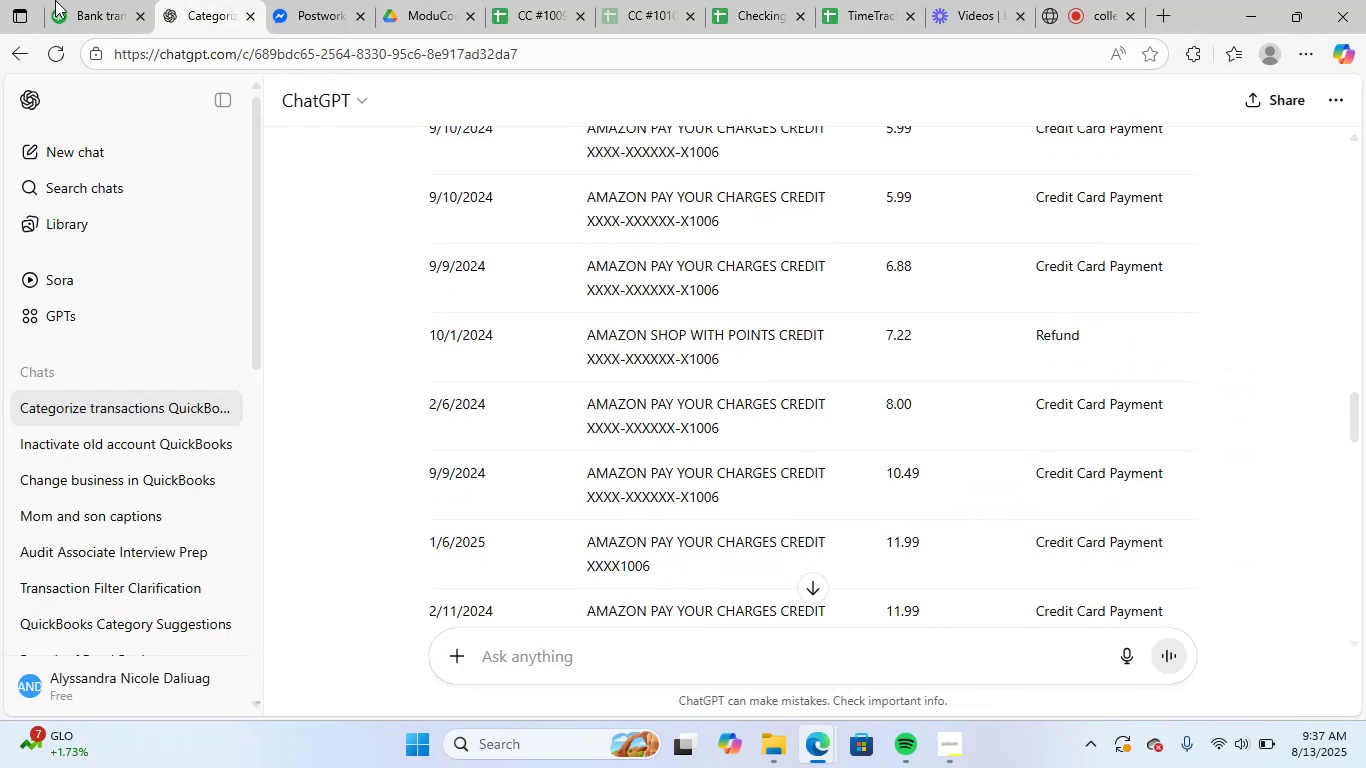 
left_click([86, 0])
 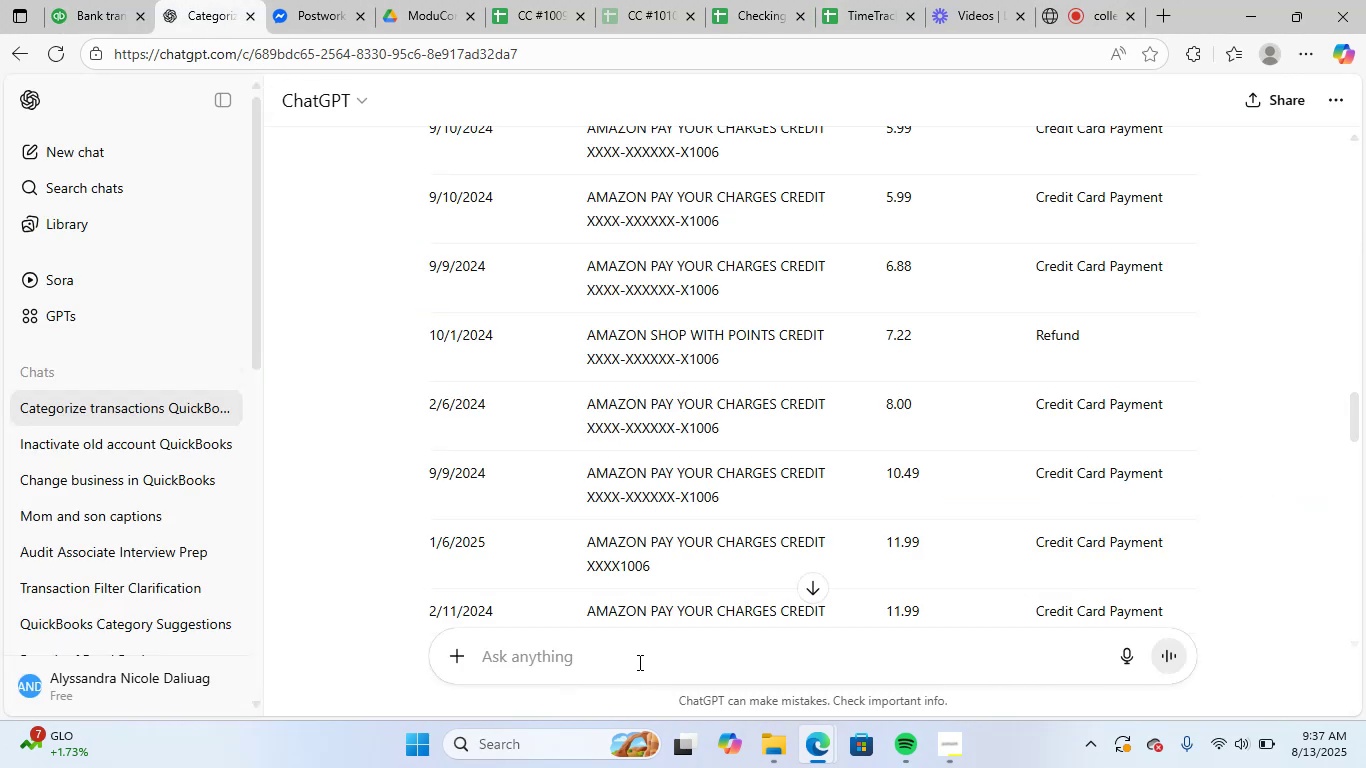 
type(wha)
key(Backspace)
key(Backspace)
key(Backspace)
key(Backspace)
type(what )
key(Backspace)
key(Backspace)
key(Backspace)
key(Backspace)
key(Backspace)
type(n moort)
key(Backspace)
key(Backspace)
key(Backspace)
key(Backspace)
type(porting data in quickbooks, which cater)
key(Backspace)
type(gory of savings or checkings)
key(NumpadEnter)
 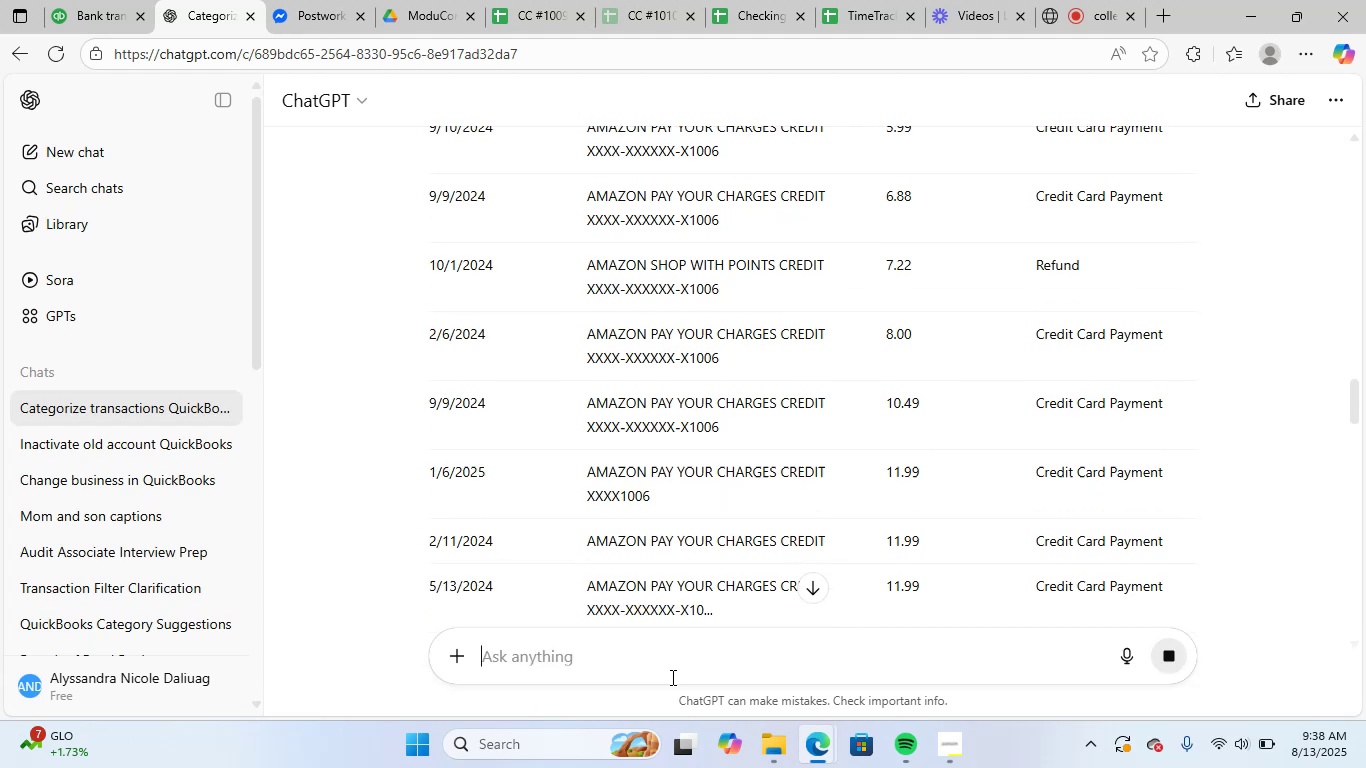 
wait(8.61)
 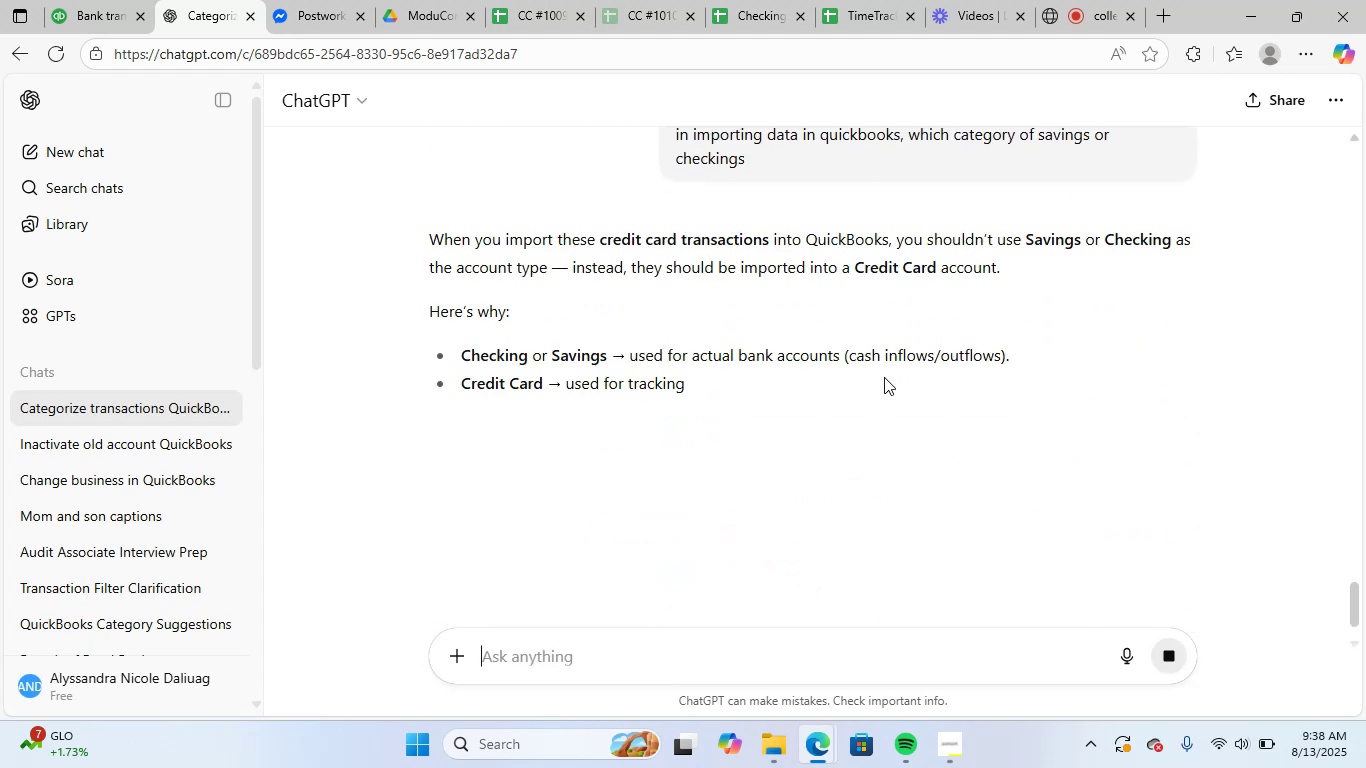 
scroll: coordinate [732, 522], scroll_direction: down, amount: 3.0
 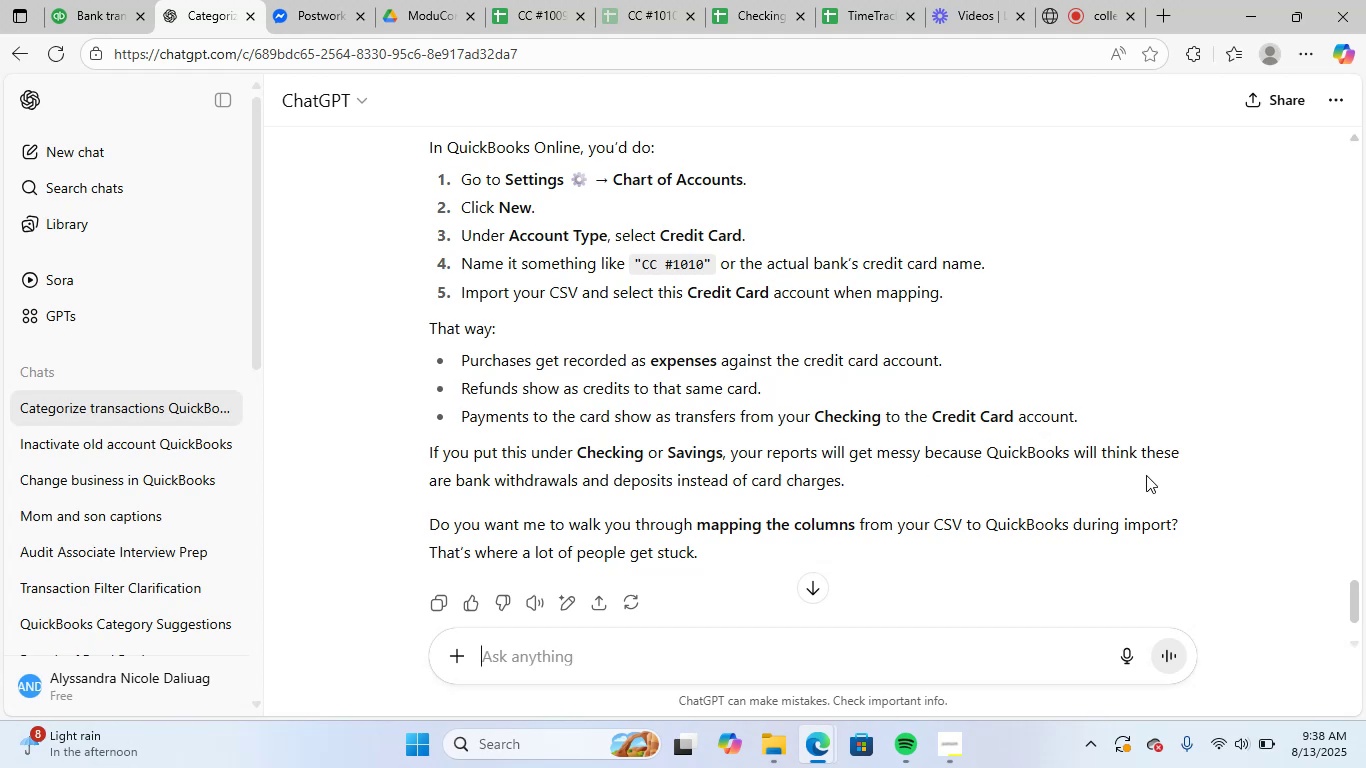 
wait(9.15)
 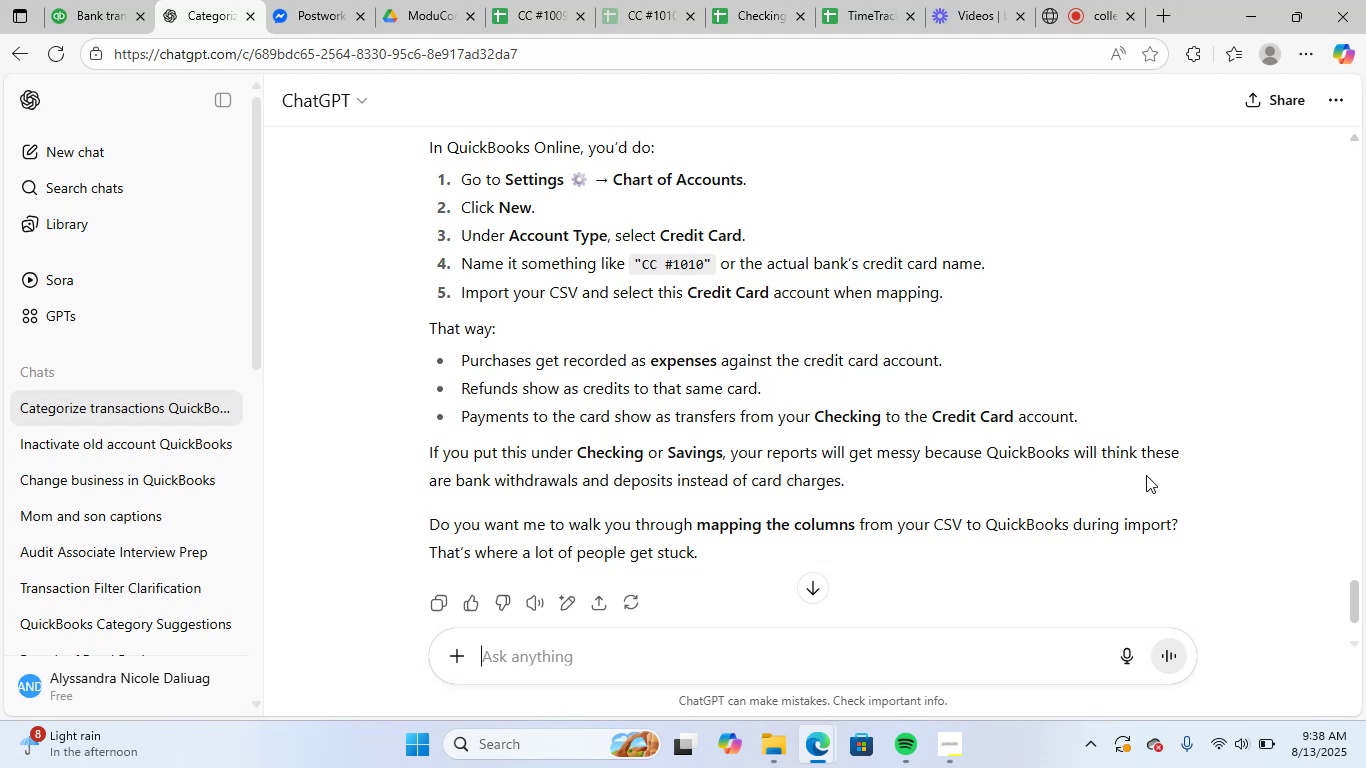 
type(yes)
key(NumpadEnter)
 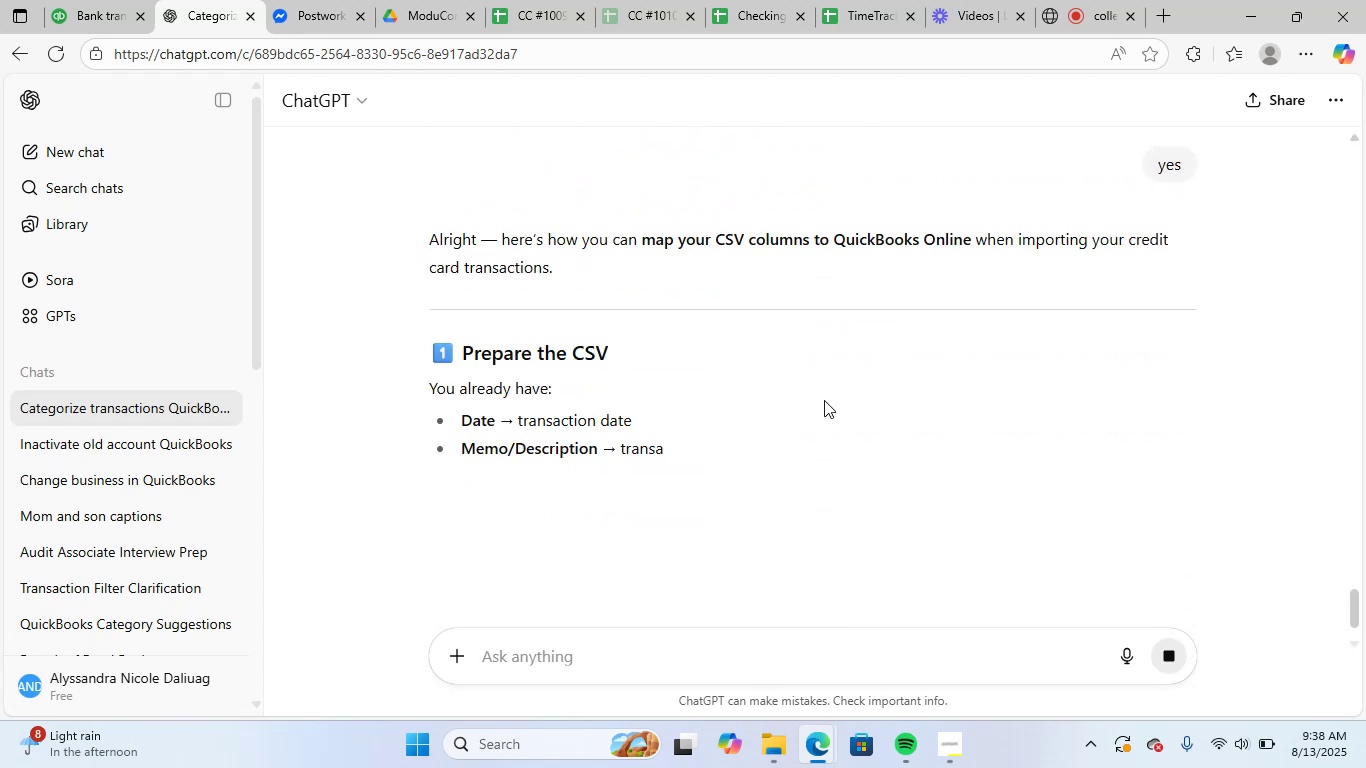 
scroll: coordinate [944, 479], scroll_direction: down, amount: 7.0
 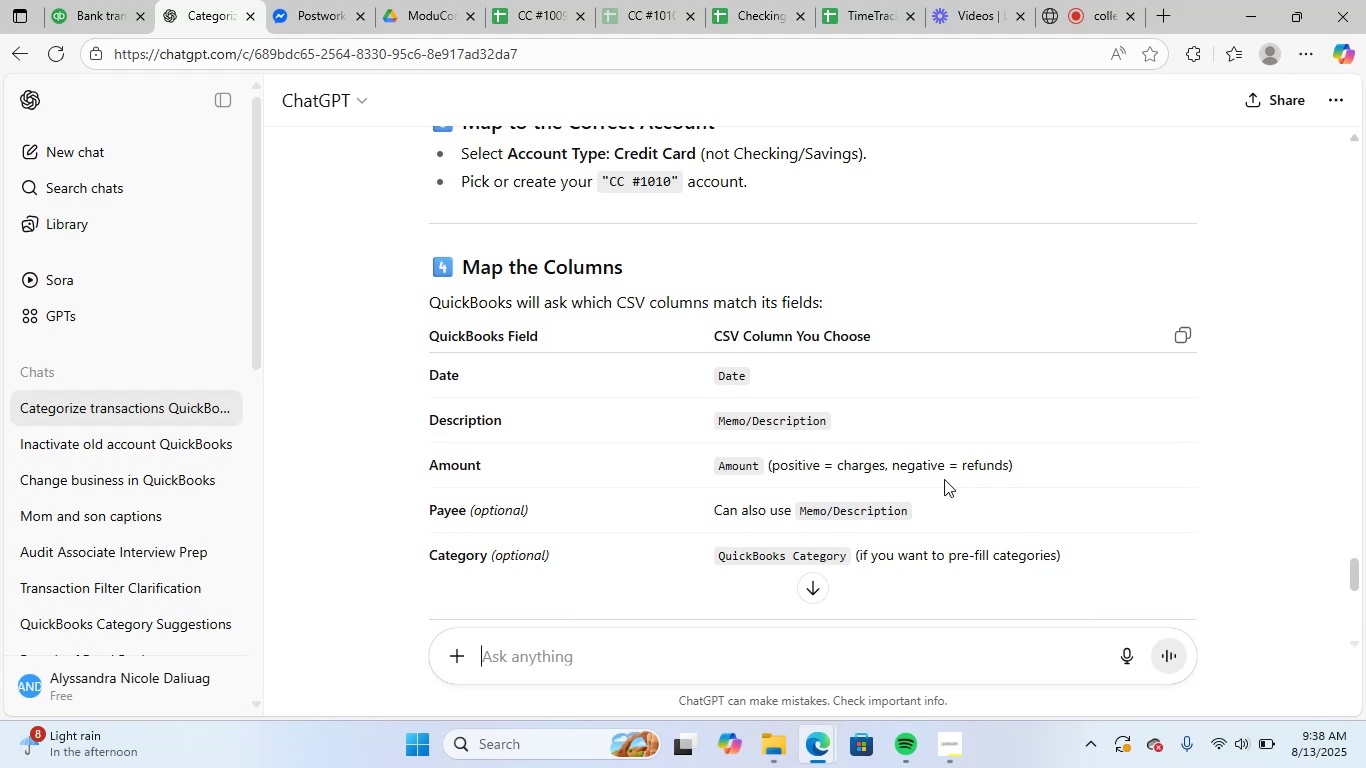 
scroll: coordinate [1016, 398], scroll_direction: down, amount: 6.0
 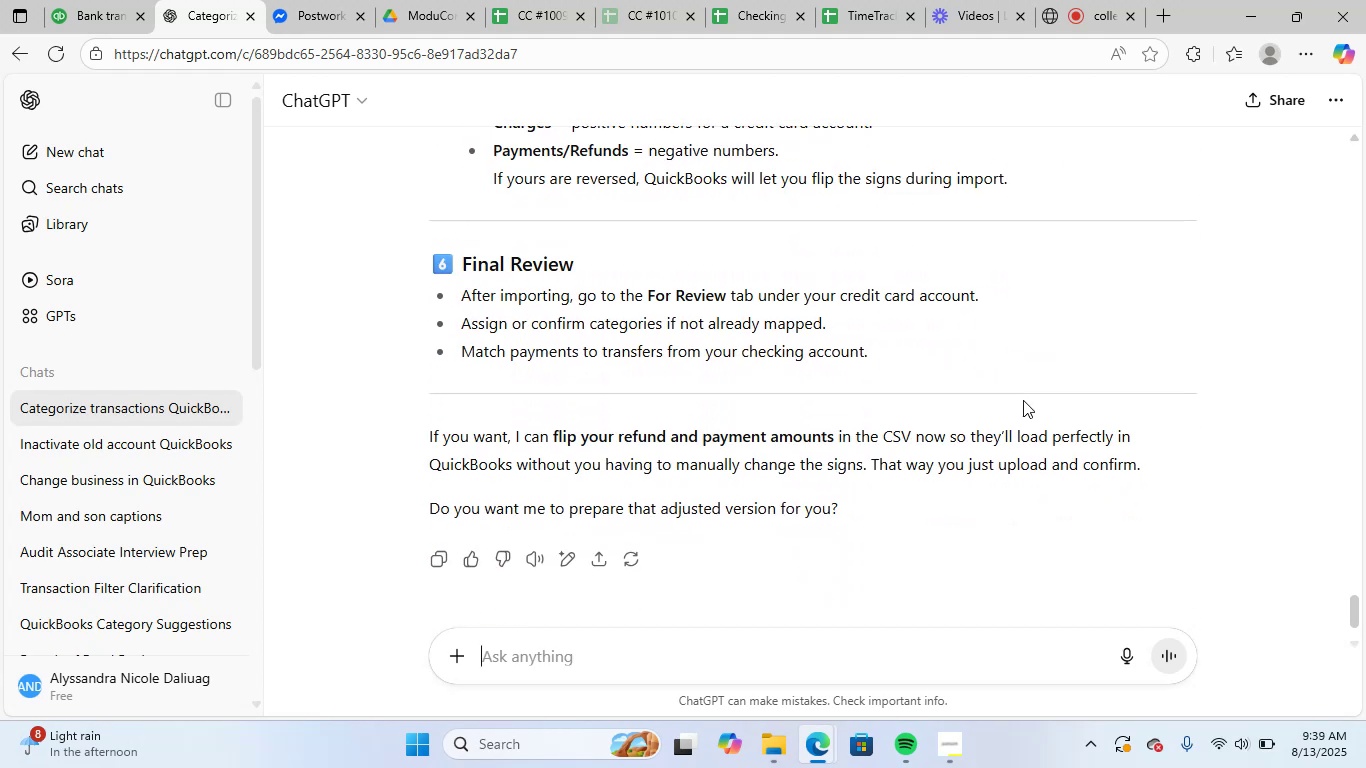 
scroll: coordinate [953, 514], scroll_direction: up, amount: 16.0
 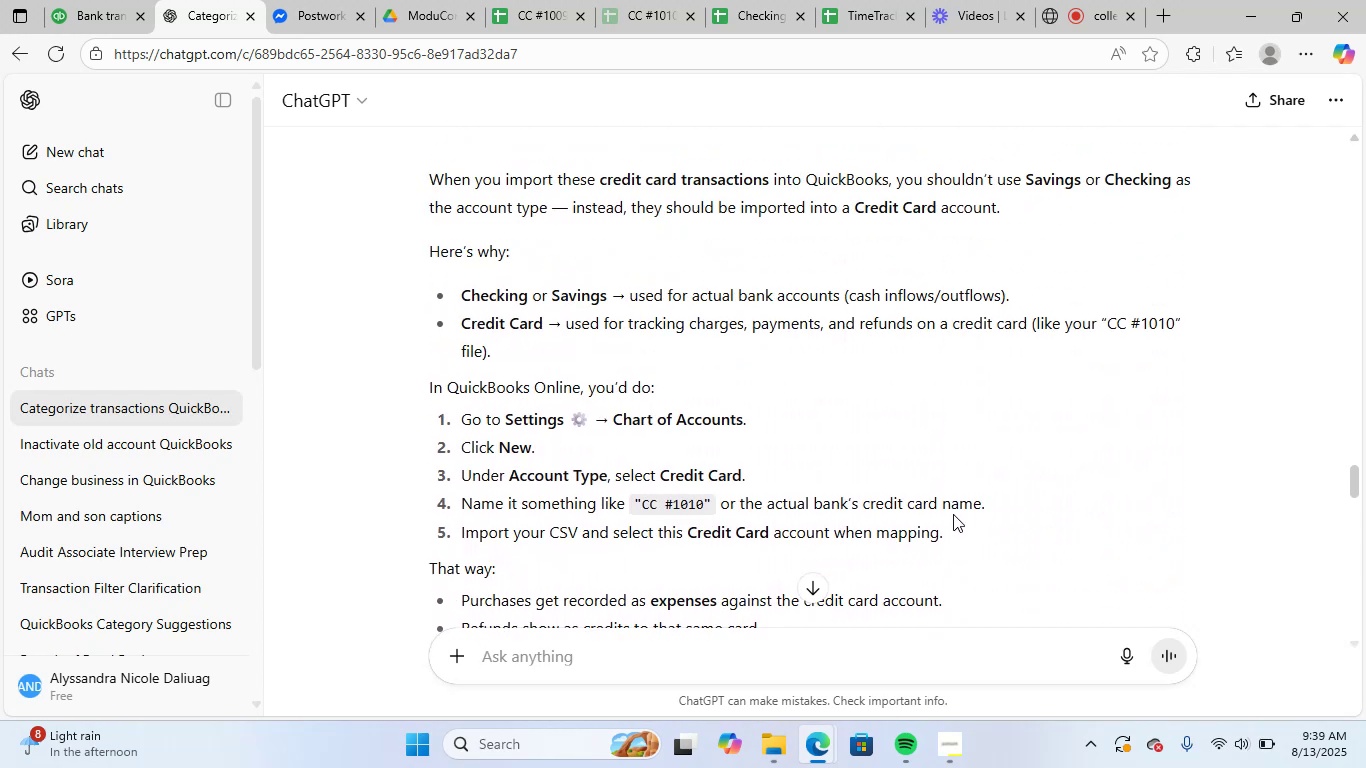 
scroll: coordinate [953, 514], scroll_direction: up, amount: 1.0
 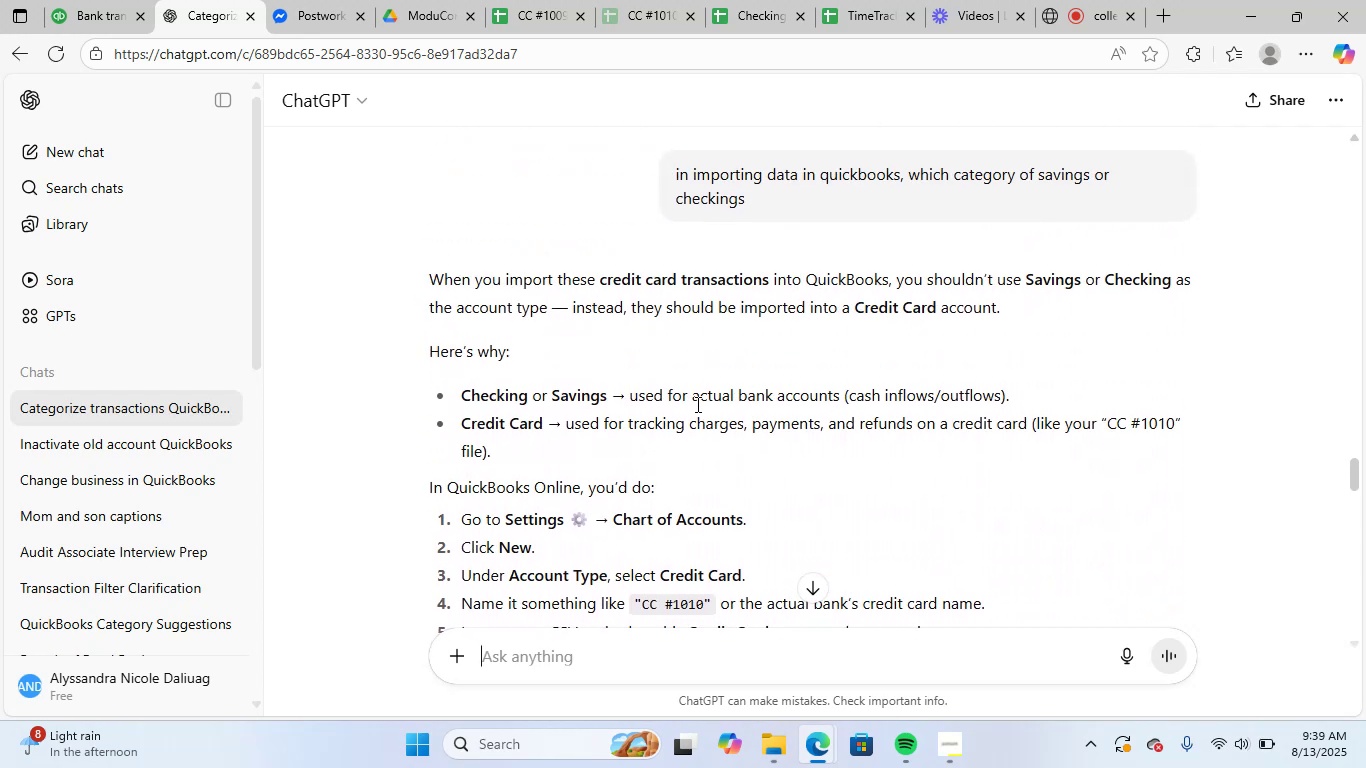 
left_click_drag(start_coordinate=[680, 401], to_coordinate=[815, 397])
 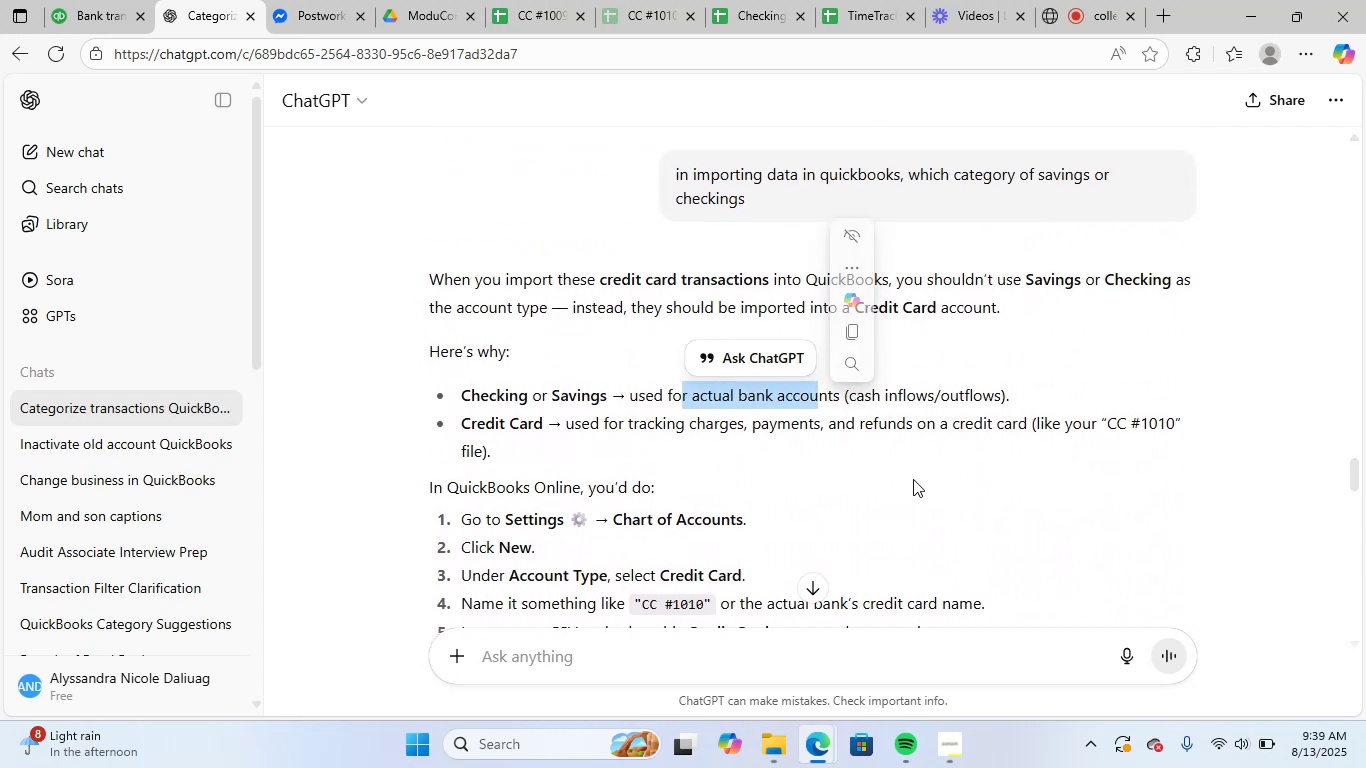 
left_click([913, 479])
 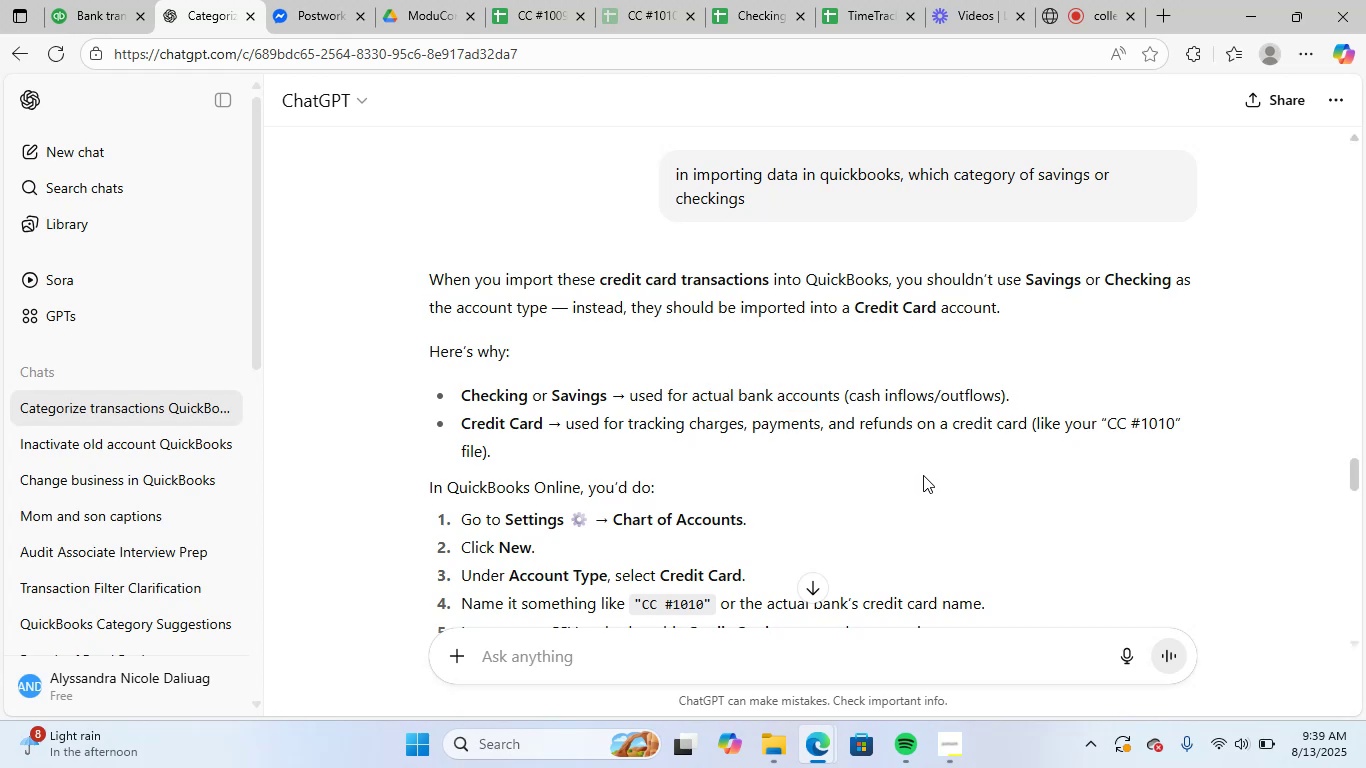 
wait(8.41)
 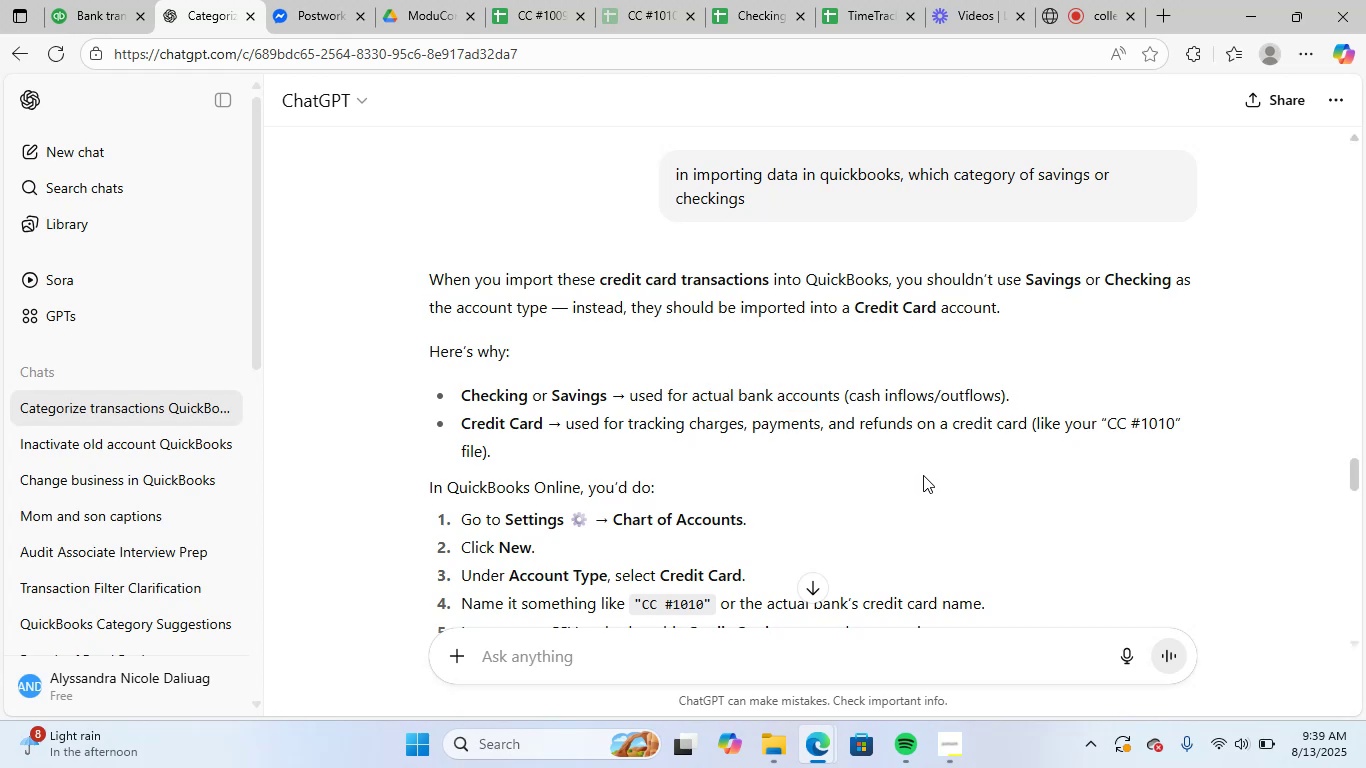 
scroll: coordinate [926, 470], scroll_direction: none, amount: 0.0
 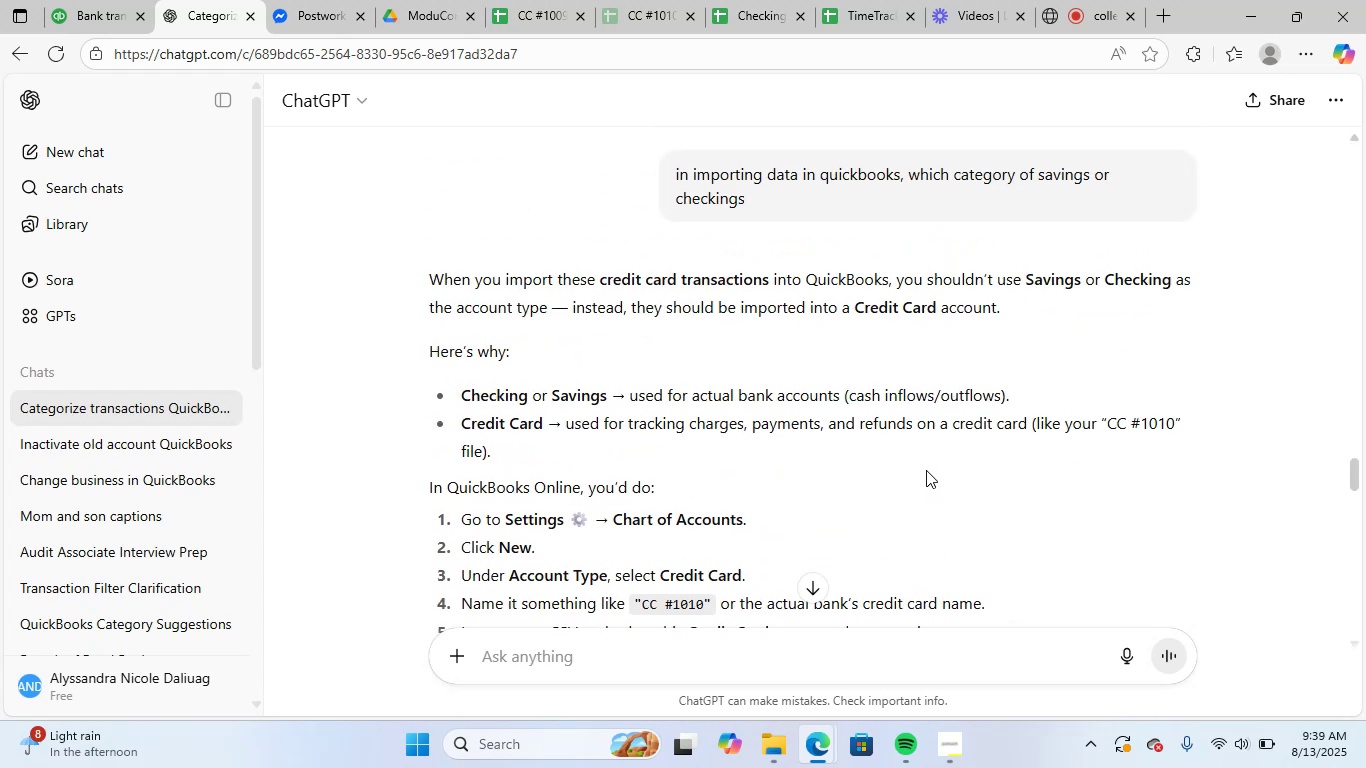 
scroll: coordinate [926, 470], scroll_direction: up, amount: 1.0
 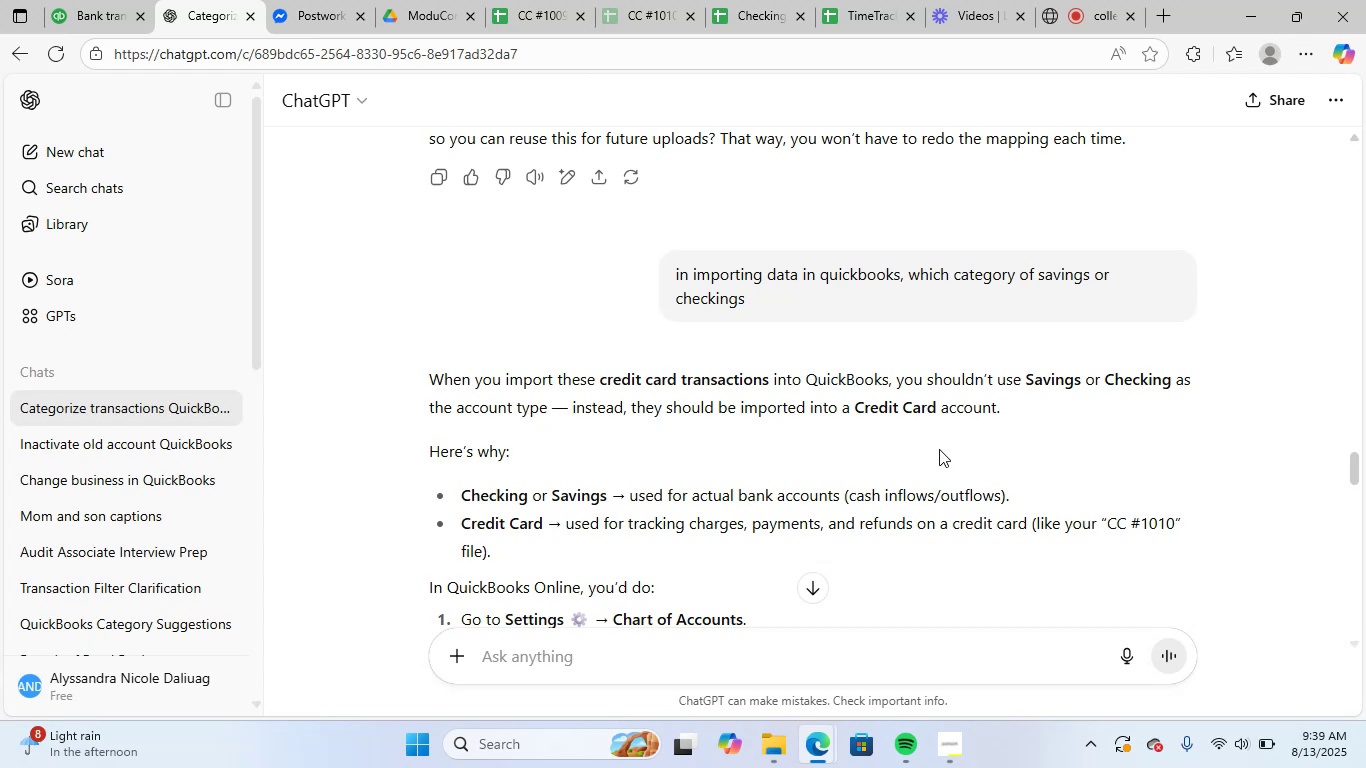 
wait(8.53)
 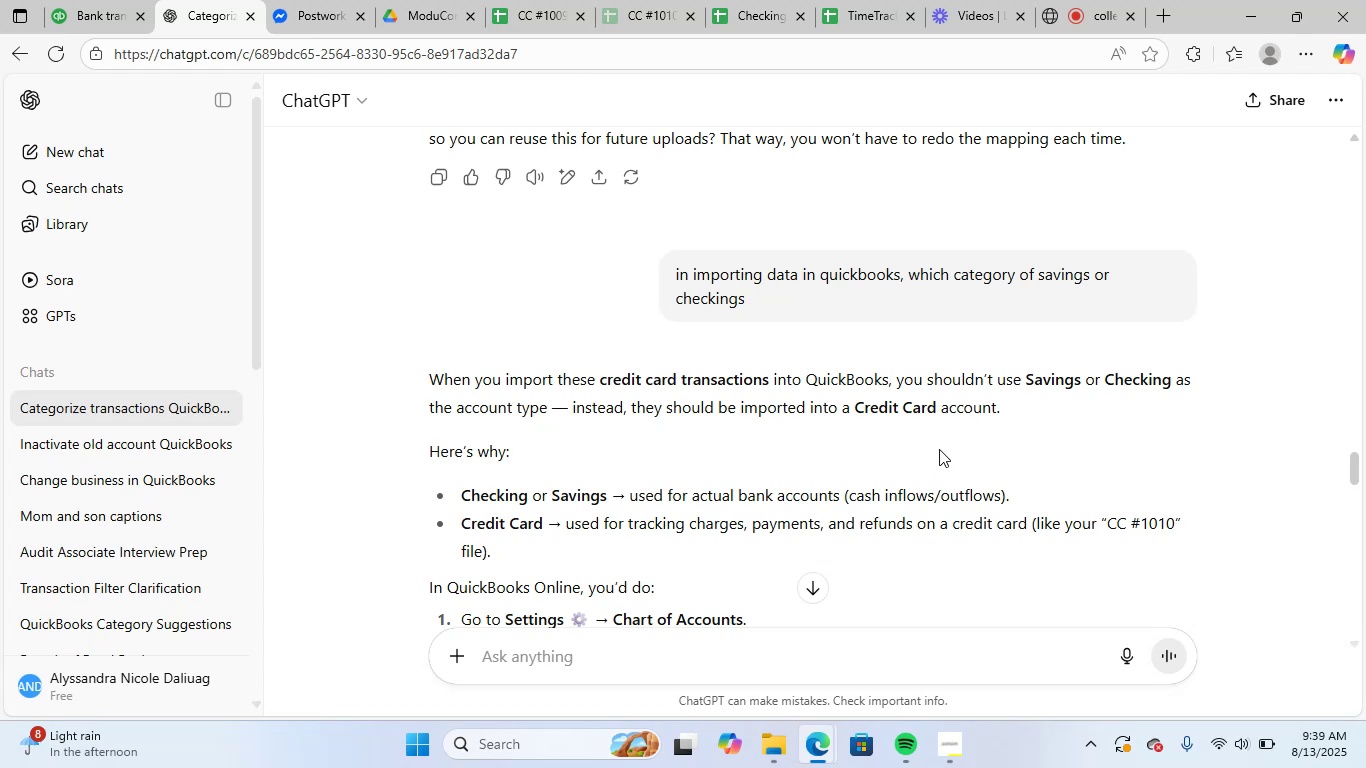 
scroll: coordinate [980, 484], scroll_direction: up, amount: 5.0
 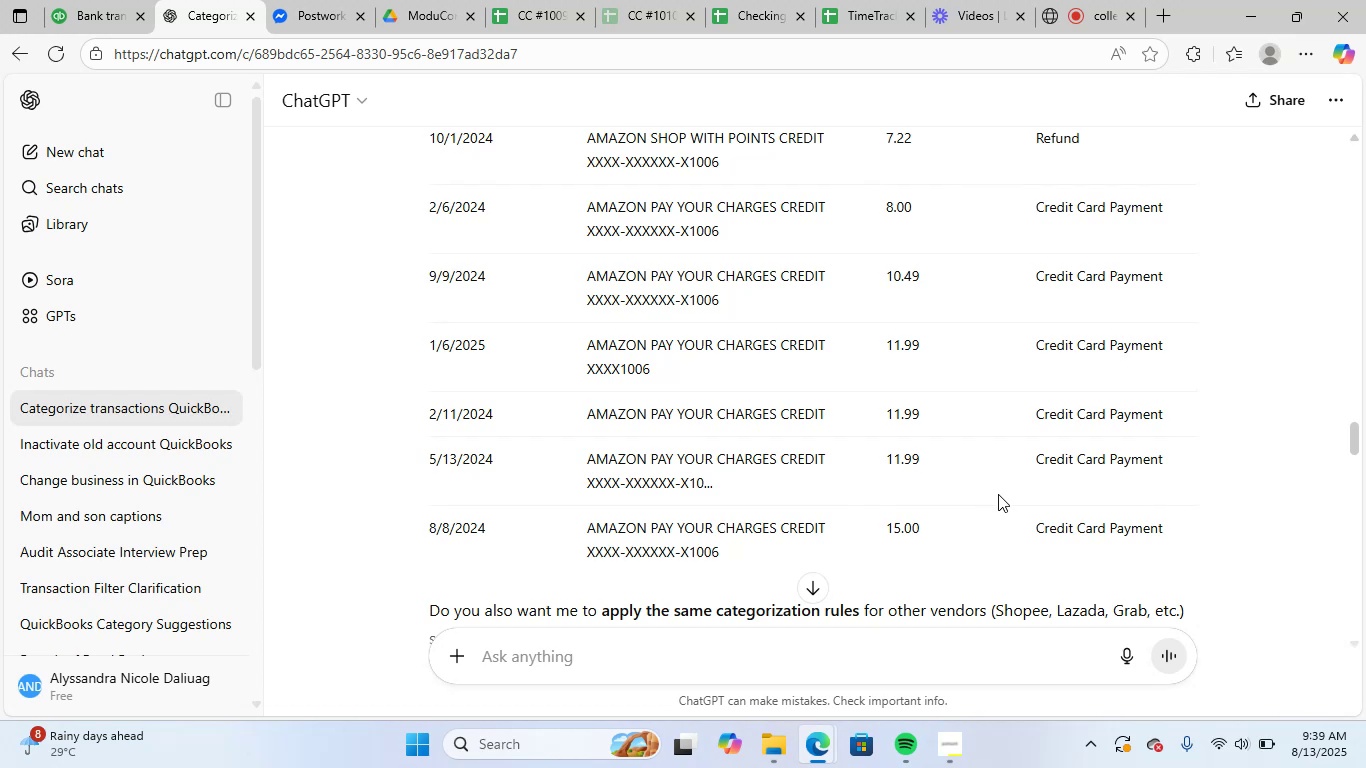 
wait(7.49)
 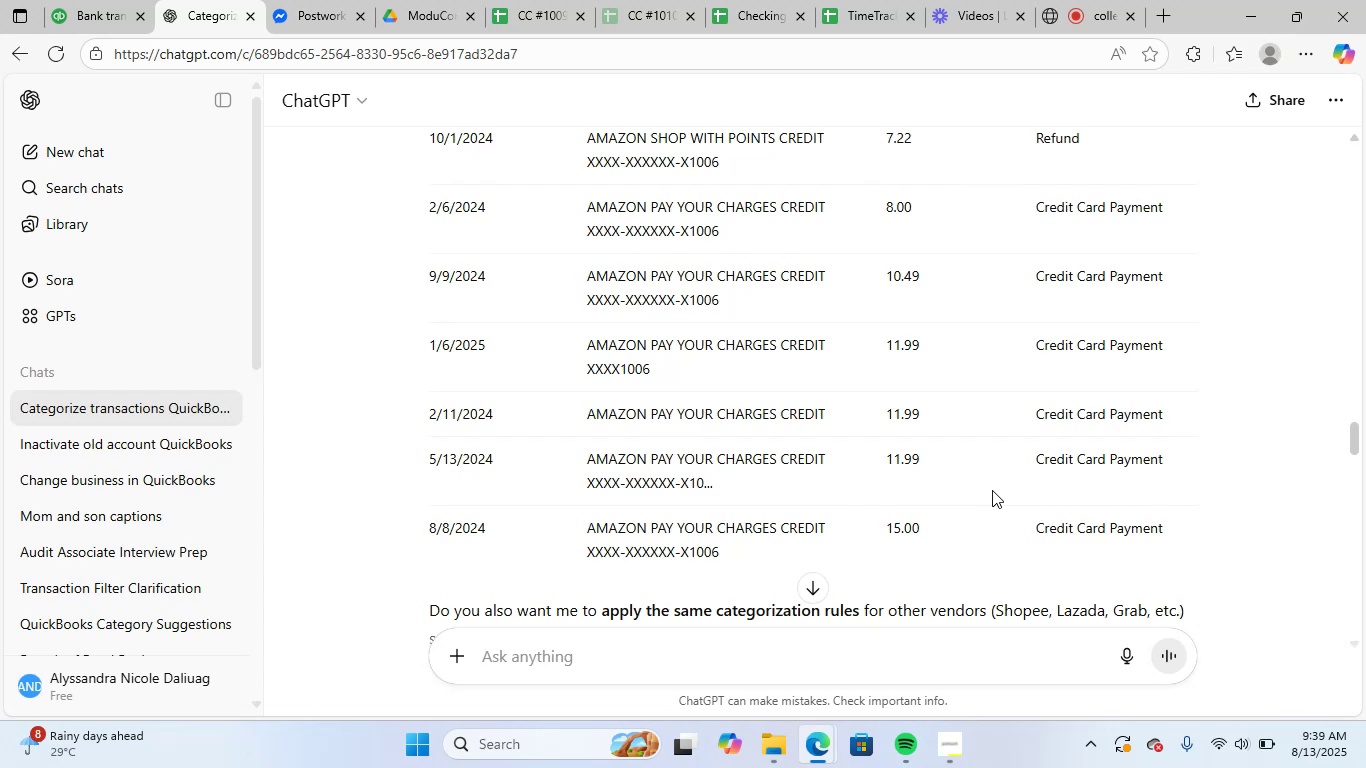 
scroll: coordinate [1355, 521], scroll_direction: up, amount: 1.0
 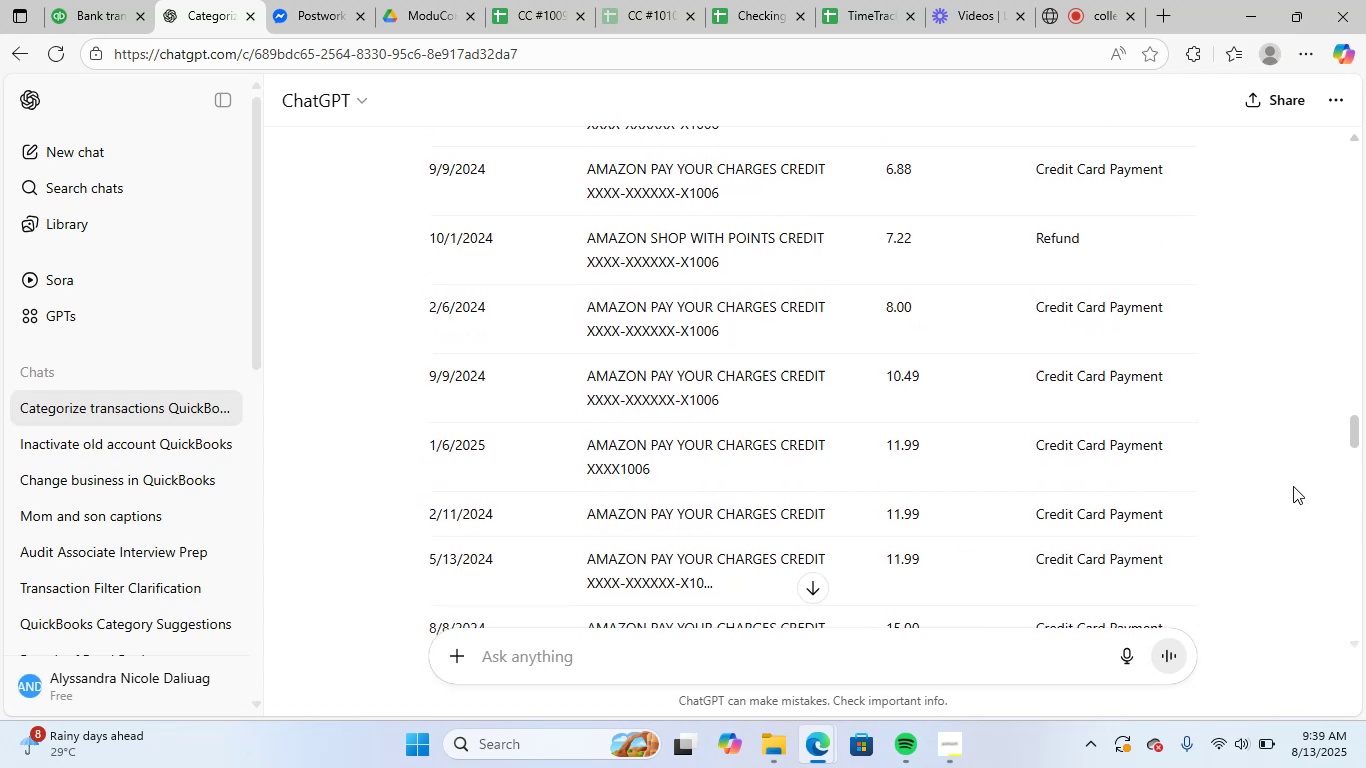 
scroll: coordinate [973, 429], scroll_direction: down, amount: 7.0
 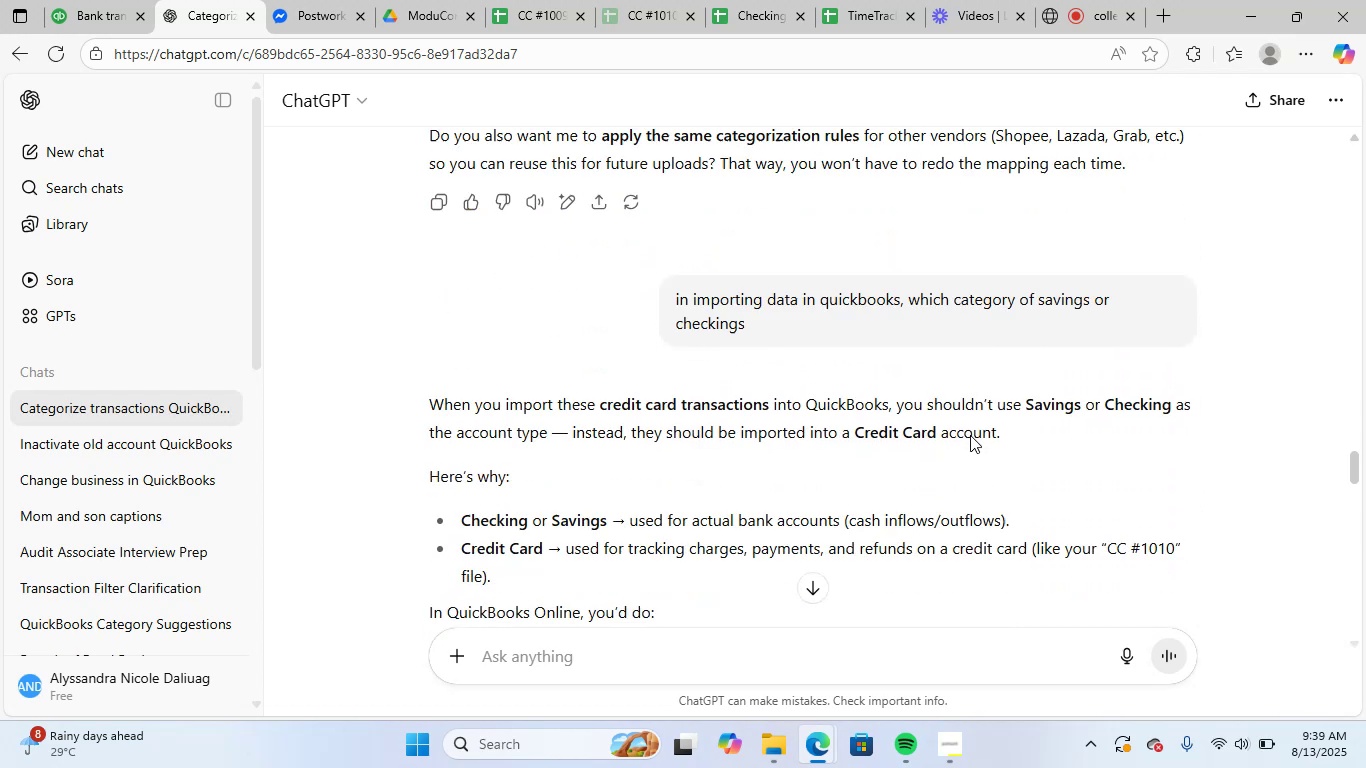 
mouse_move([930, 446])
 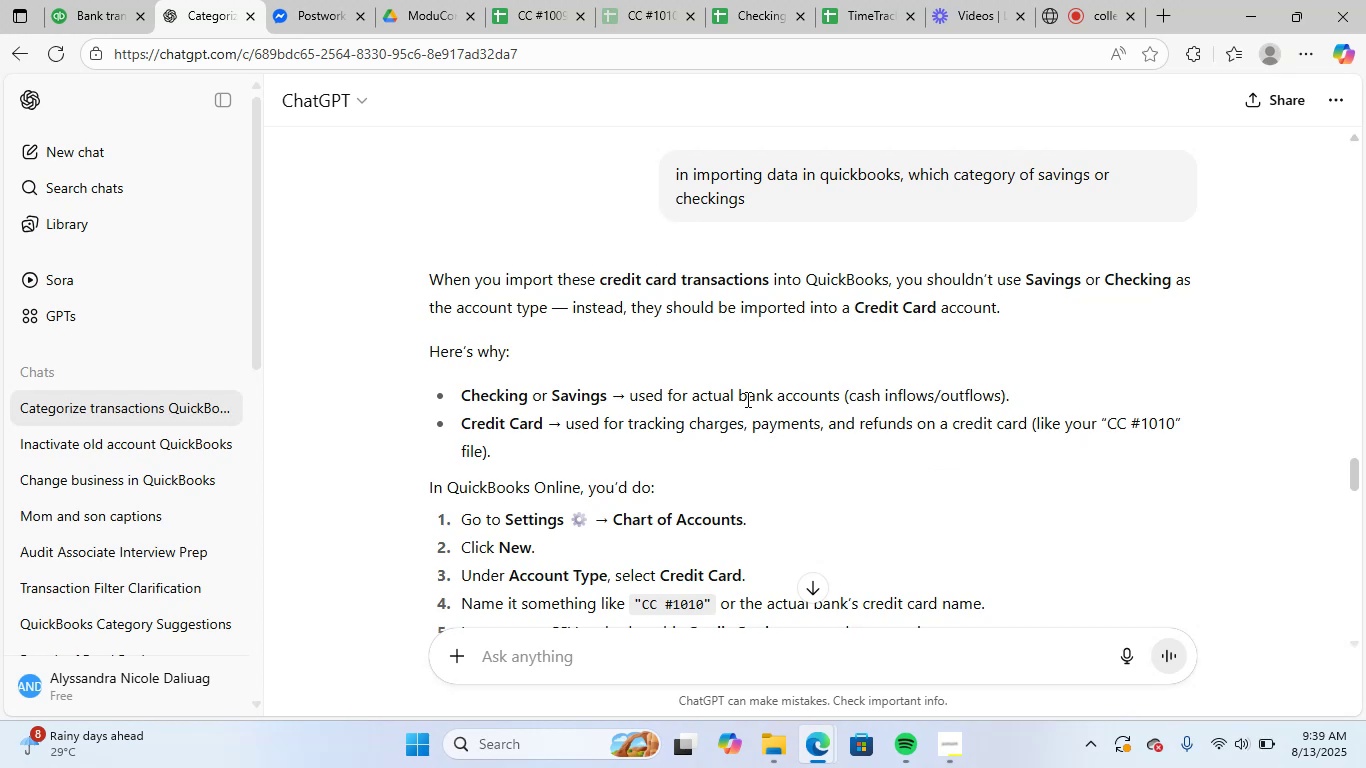 
scroll: coordinate [766, 468], scroll_direction: down, amount: 4.0
 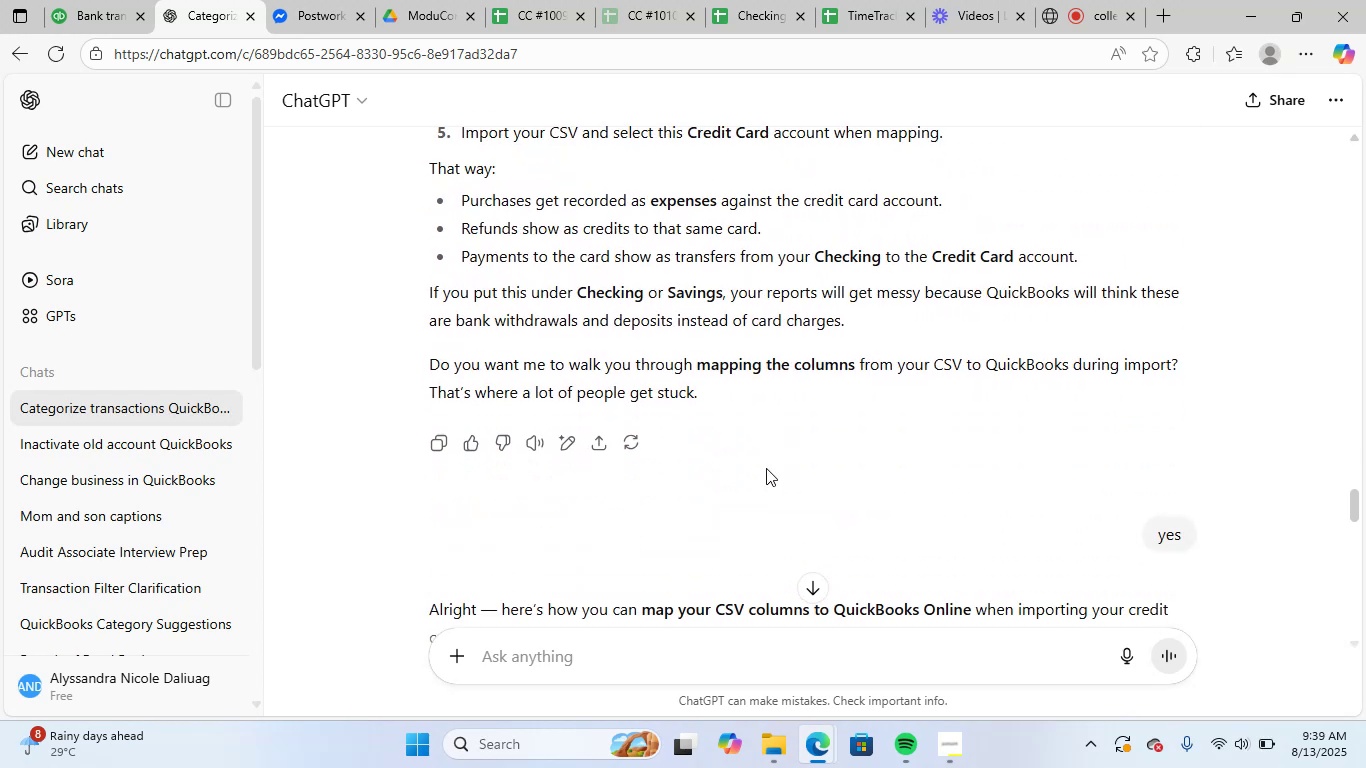 
scroll: coordinate [766, 468], scroll_direction: up, amount: 1.0
 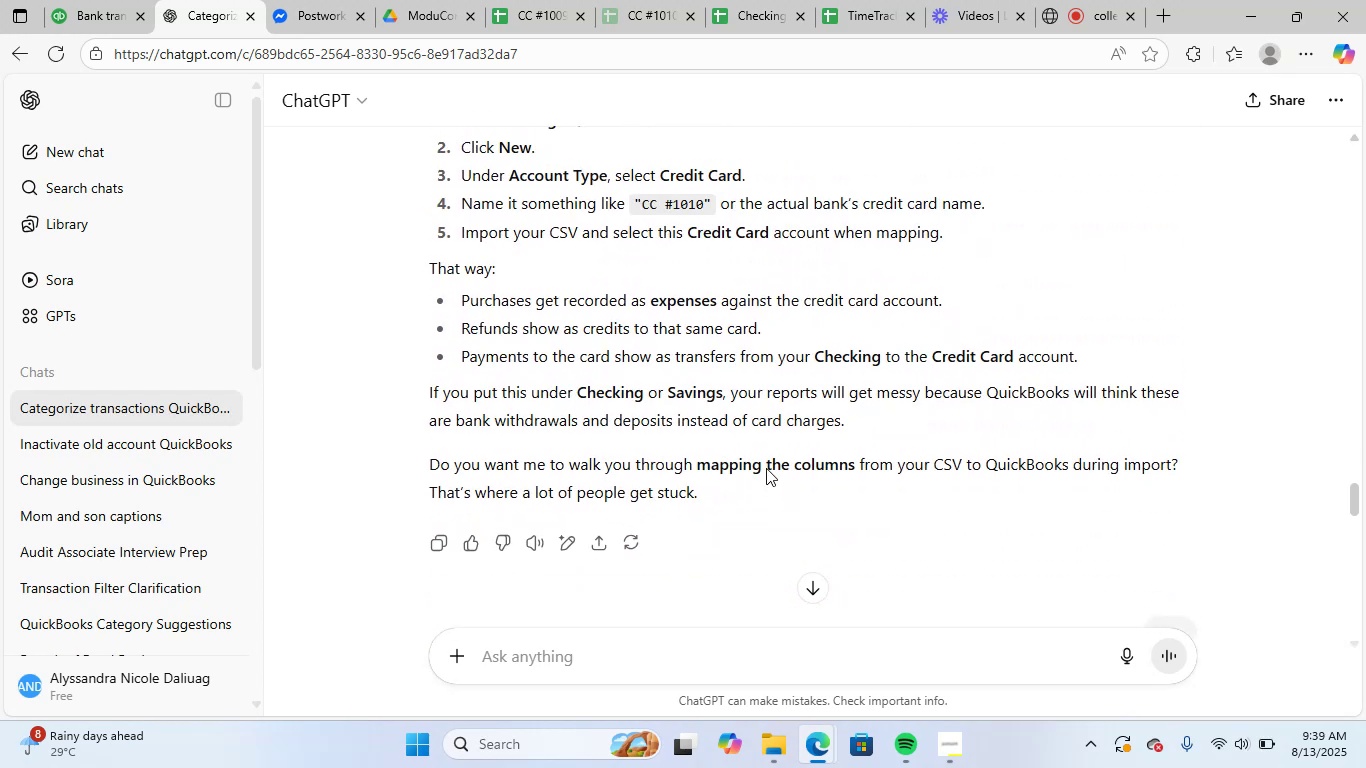 
scroll: coordinate [761, 470], scroll_direction: down, amount: 2.0
 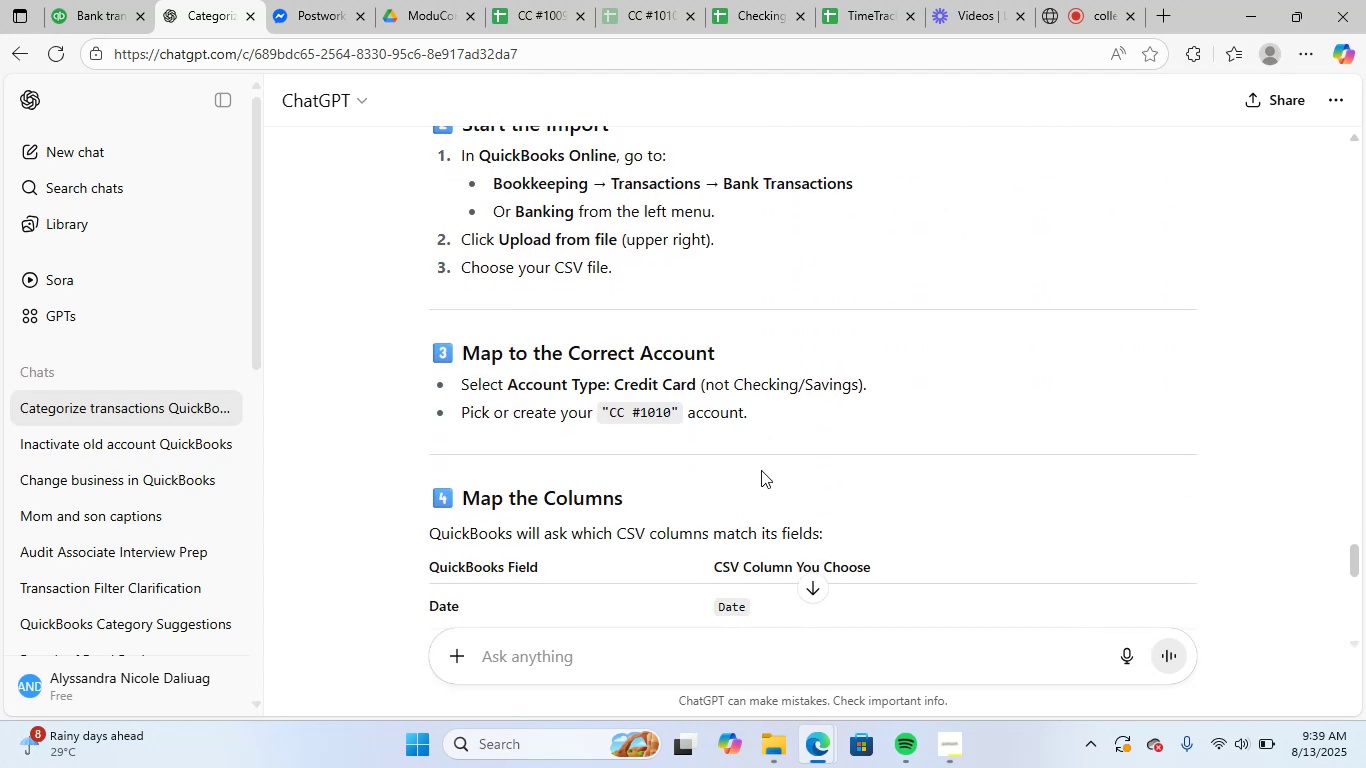 
scroll: coordinate [851, 395], scroll_direction: up, amount: 23.0
 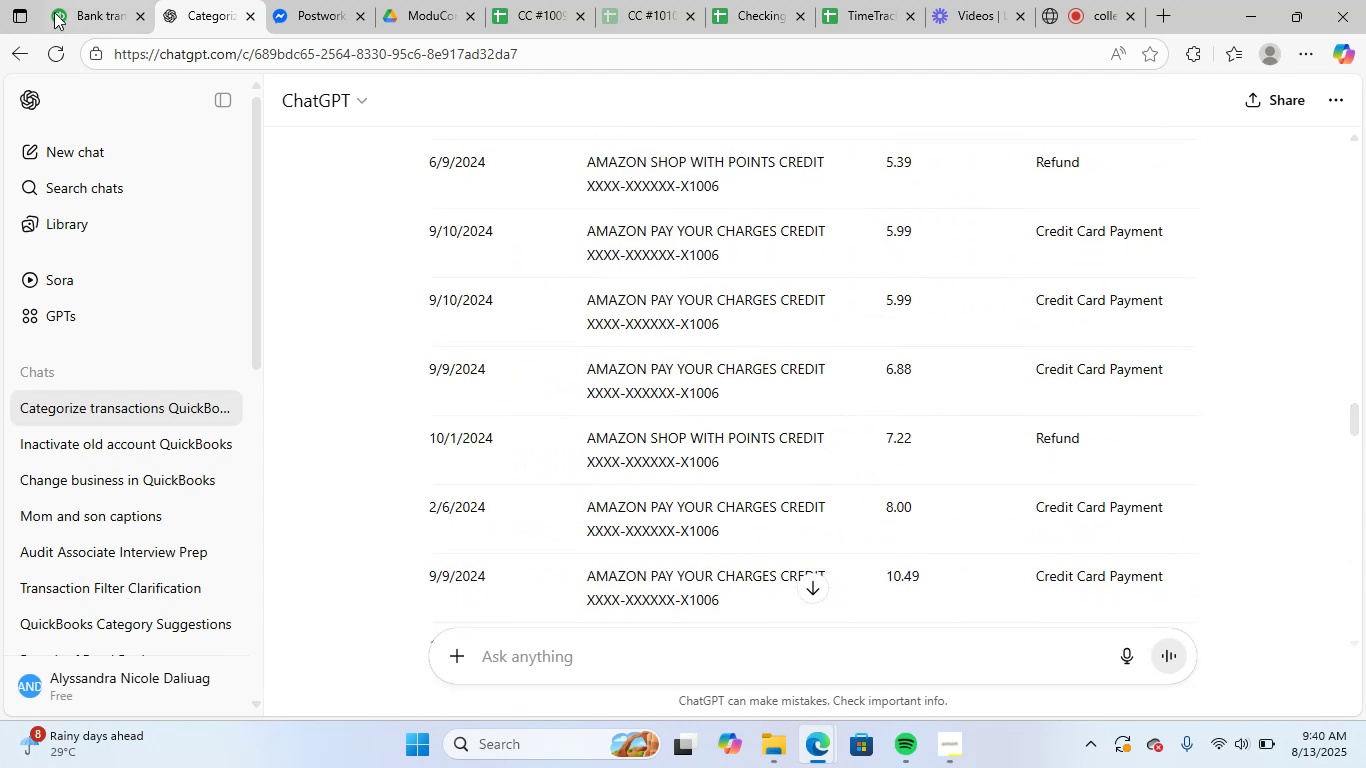 
left_click([82, 4])
 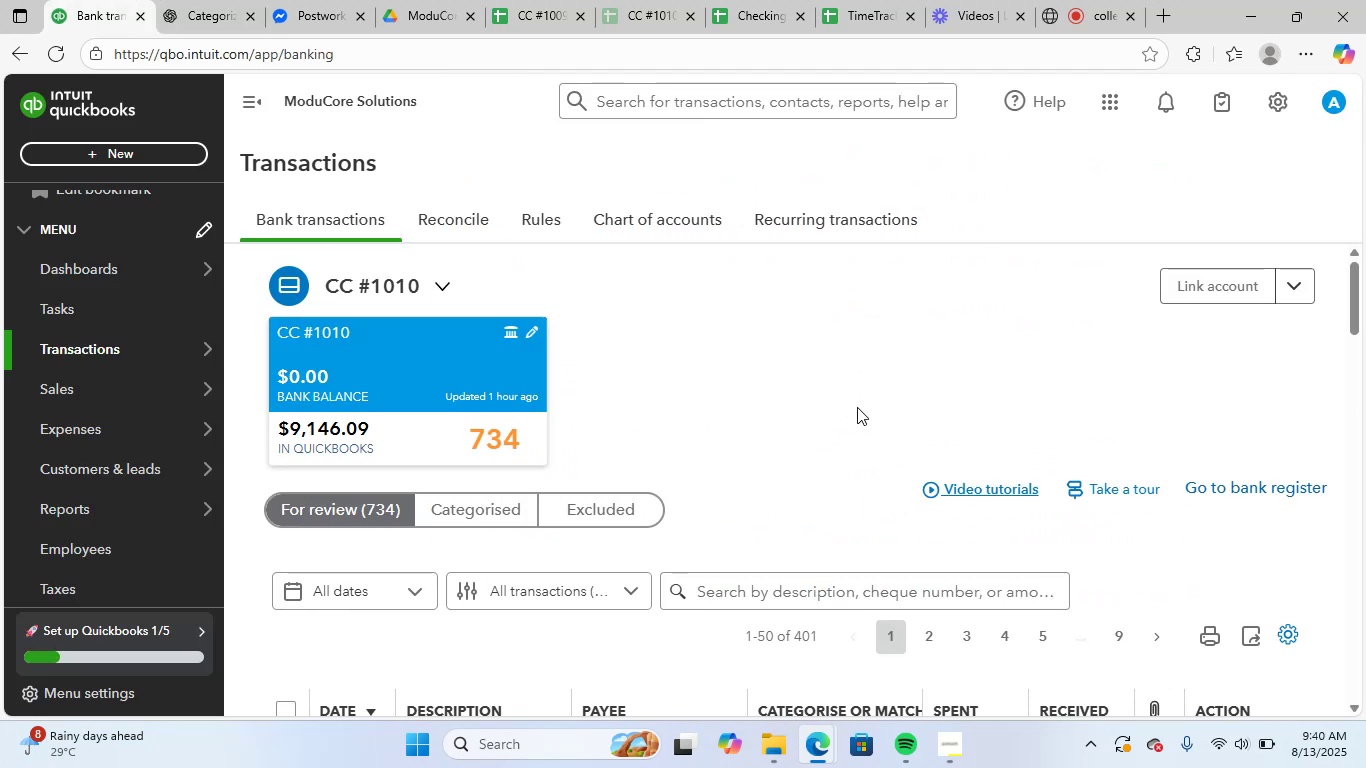 
scroll: coordinate [913, 429], scroll_direction: down, amount: 2.0
 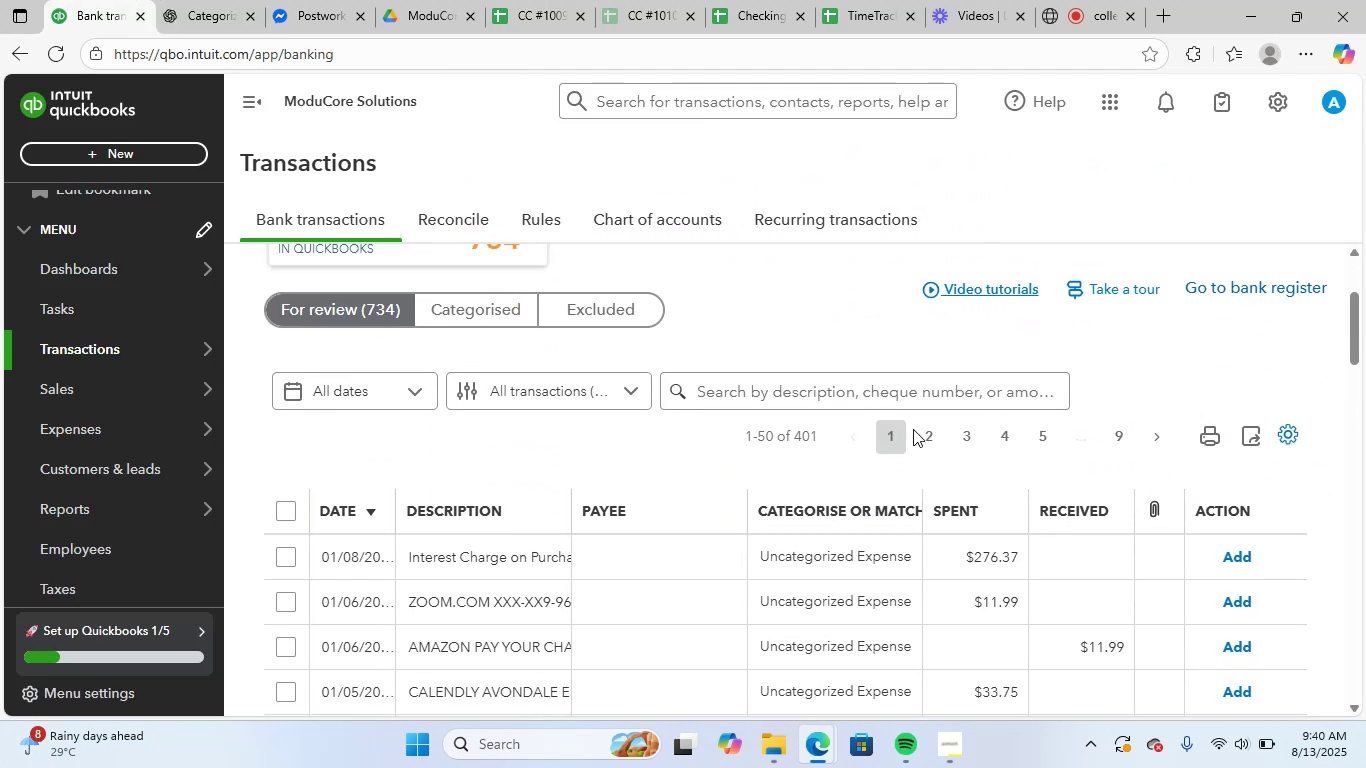 
scroll: coordinate [906, 437], scroll_direction: up, amount: 7.0
 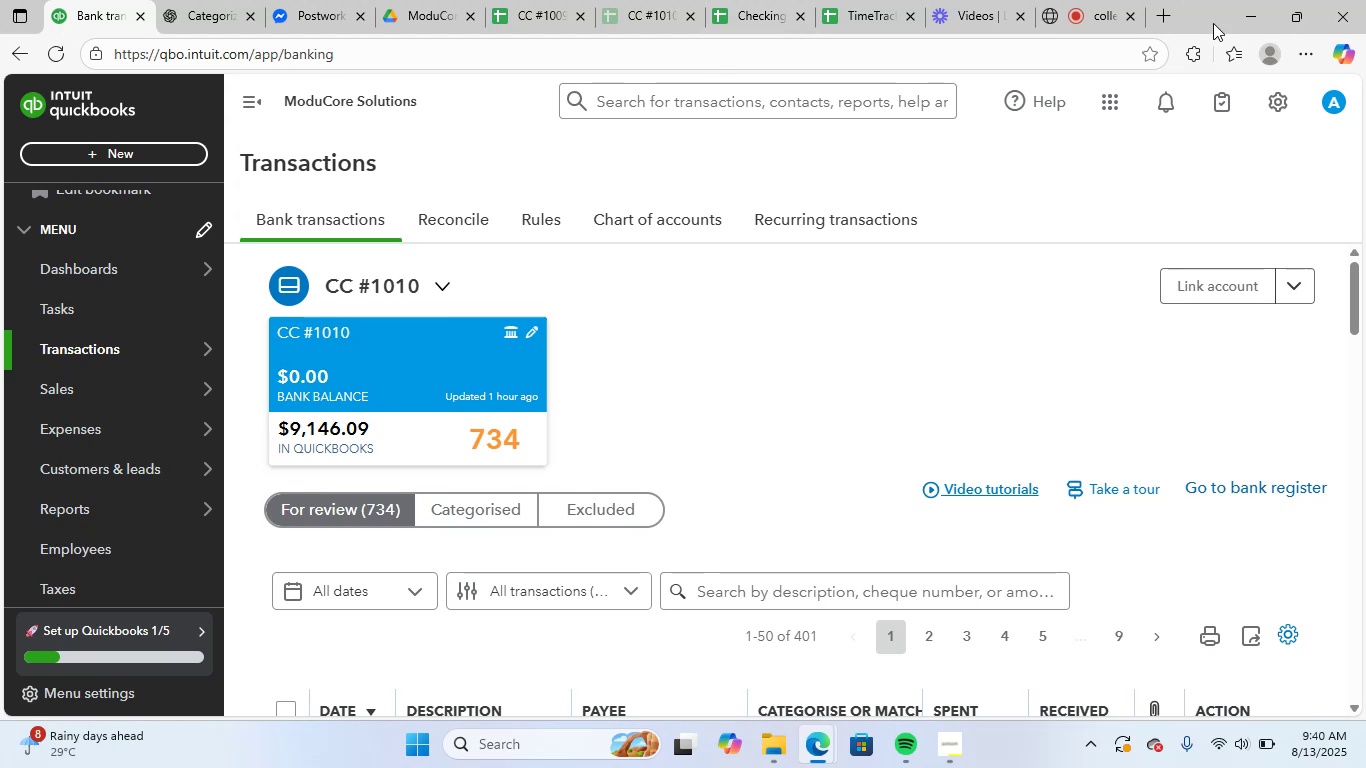 
scroll: coordinate [866, 494], scroll_direction: down, amount: 4.0
 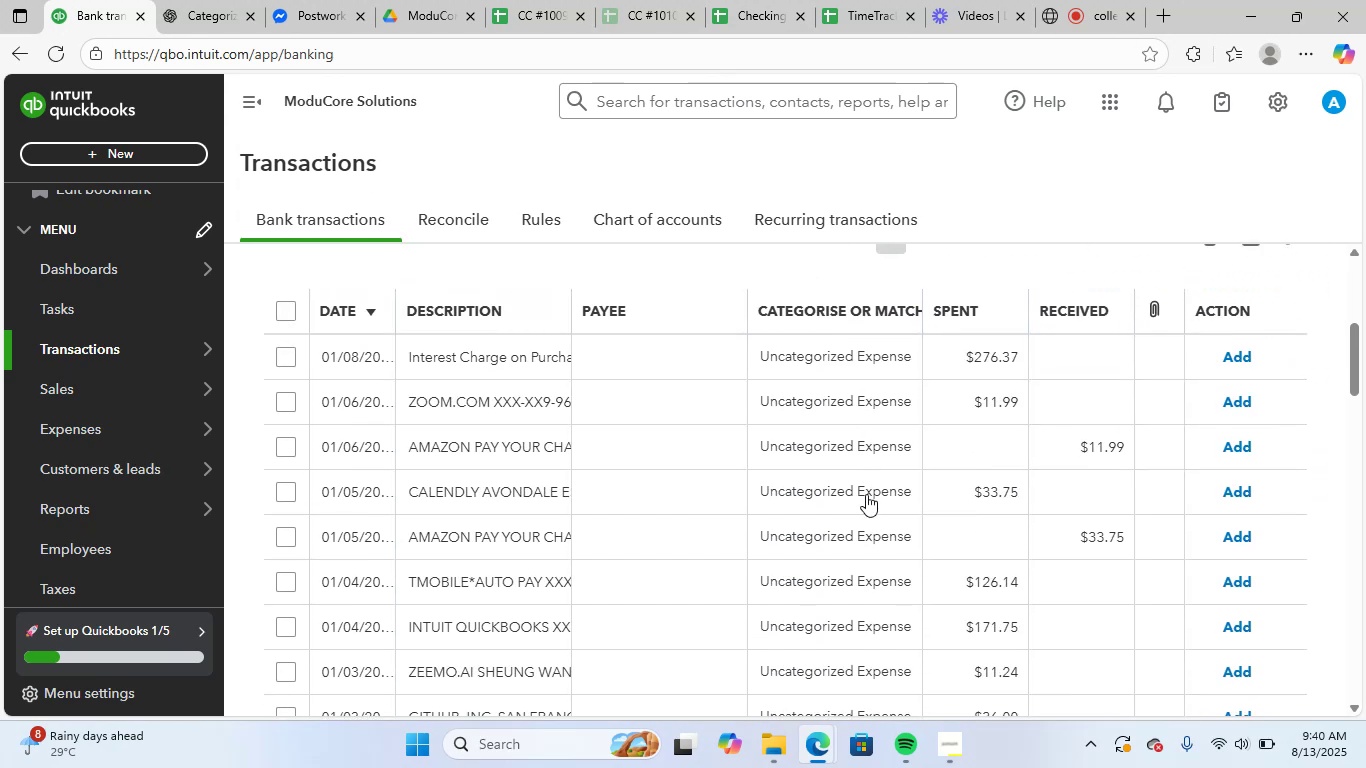 
scroll: coordinate [861, 495], scroll_direction: up, amount: 5.0
 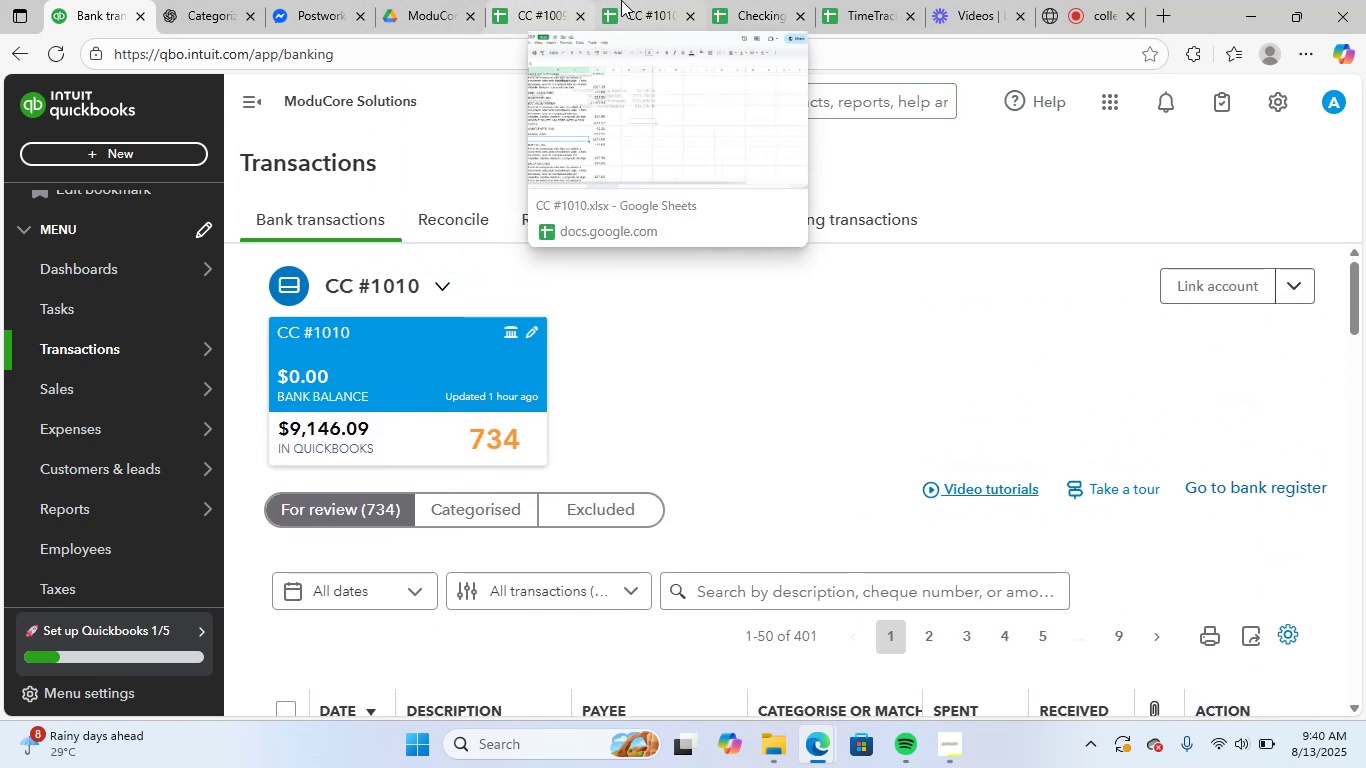 
wait(9.11)
 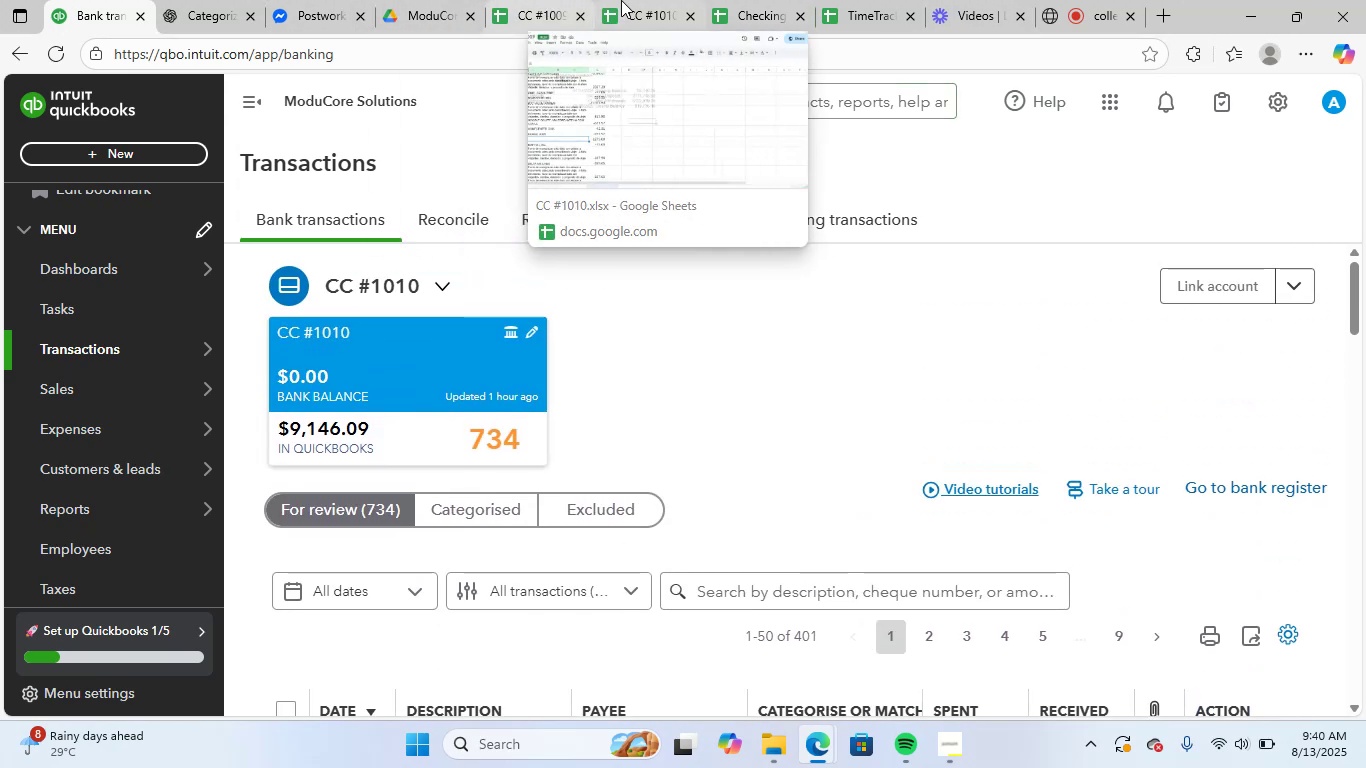 
left_click([101, 6])
 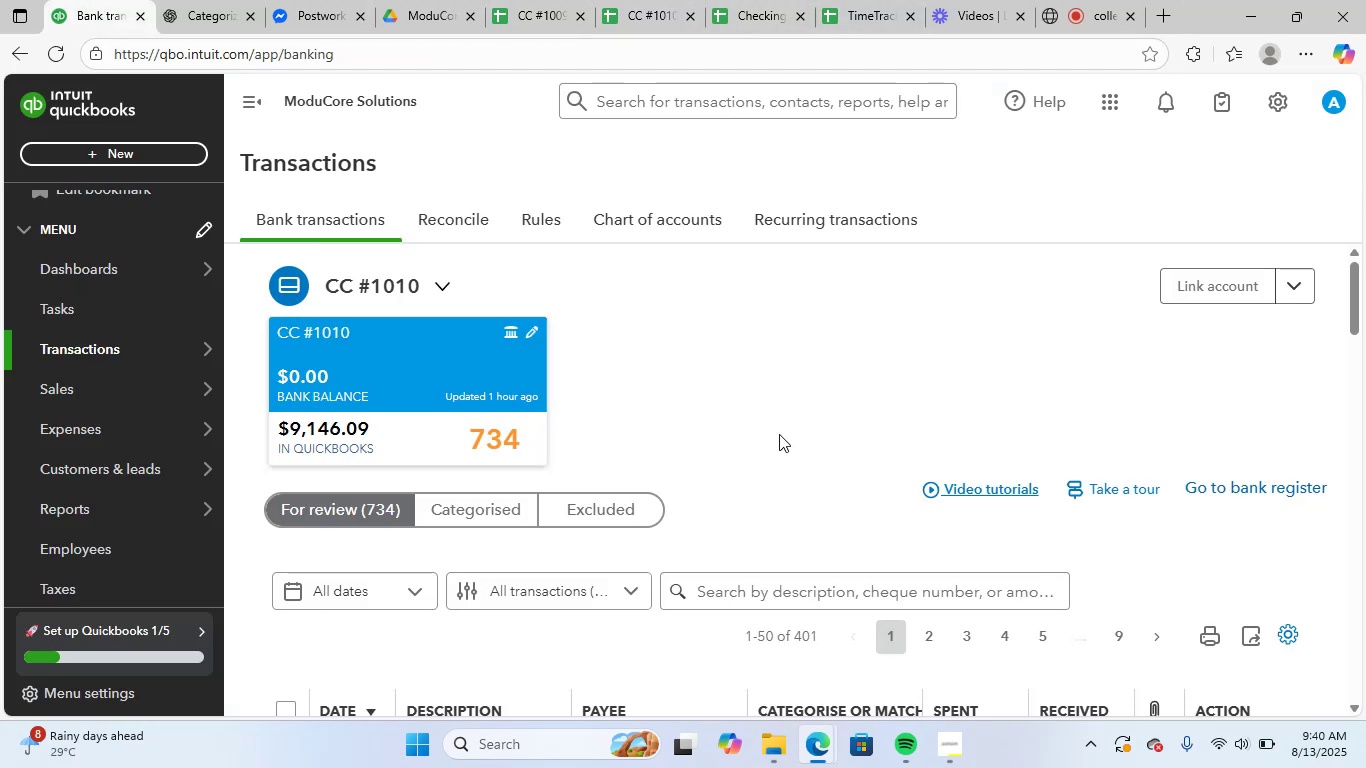 
left_click([786, 434])
 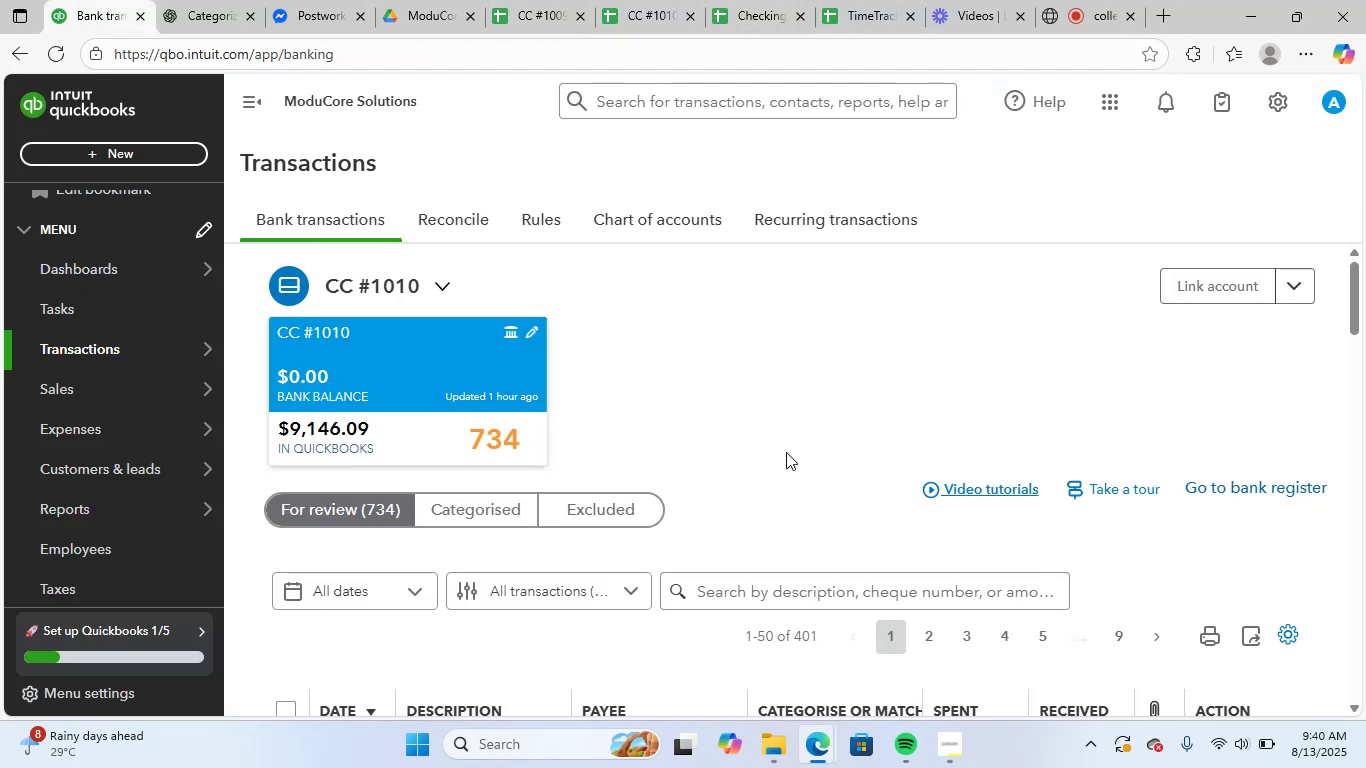 
scroll: coordinate [787, 499], scroll_direction: down, amount: 4.0
 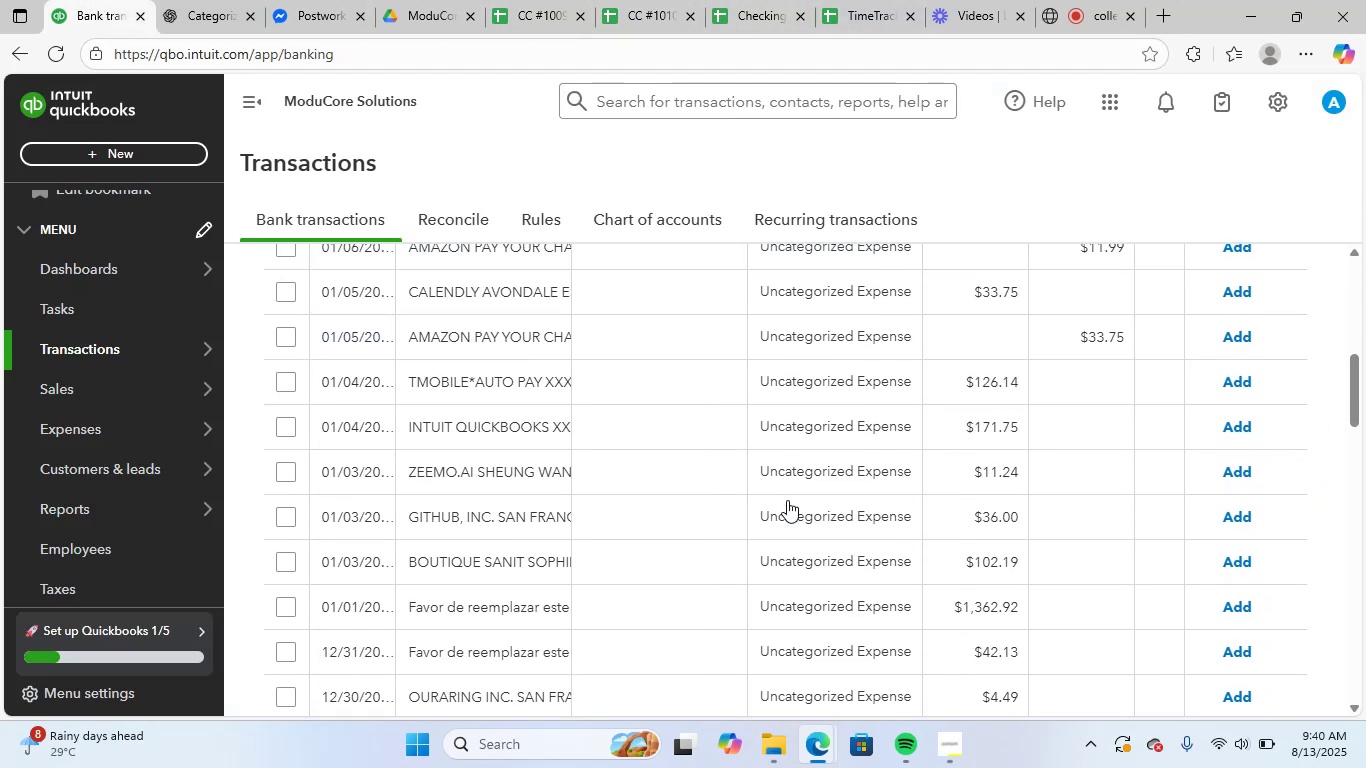 
scroll: coordinate [932, 416], scroll_direction: up, amount: 13.0
 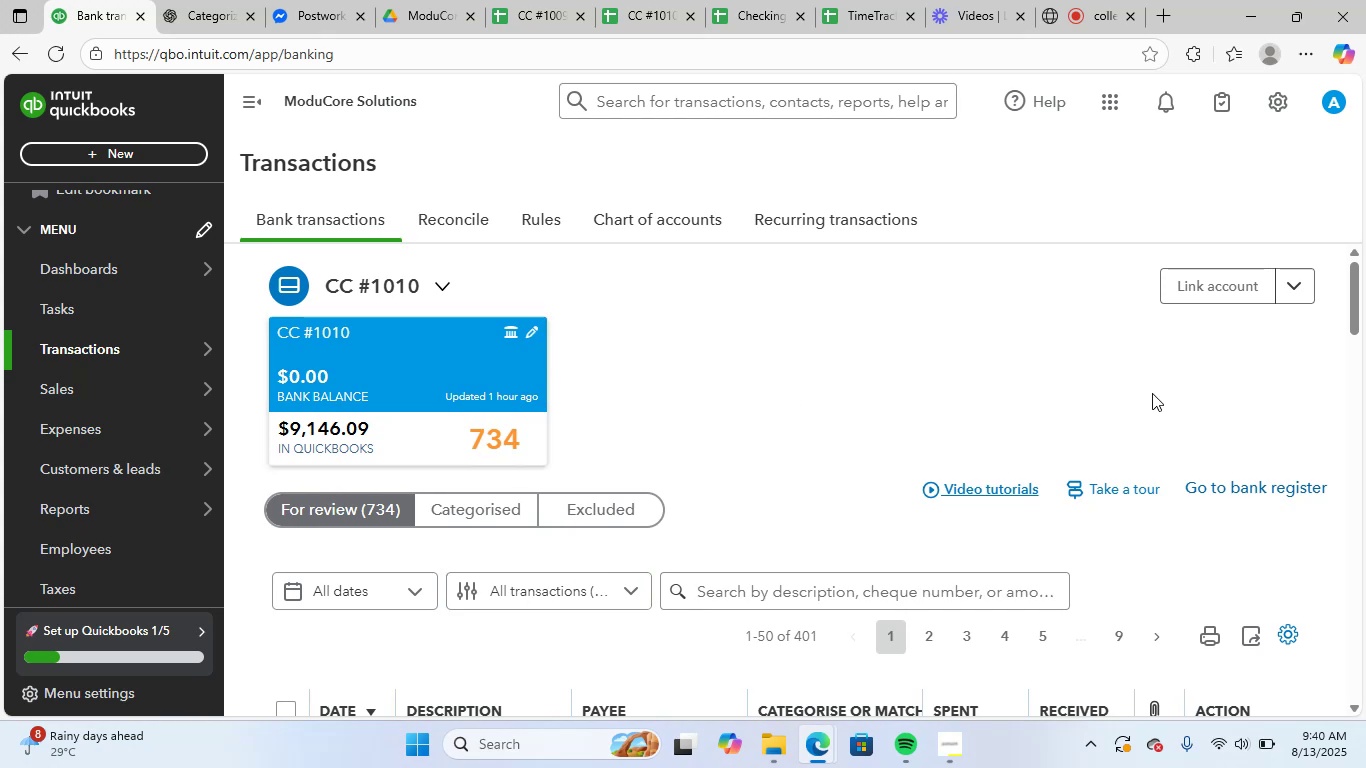 
scroll: coordinate [810, 410], scroll_direction: none, amount: 0.0
 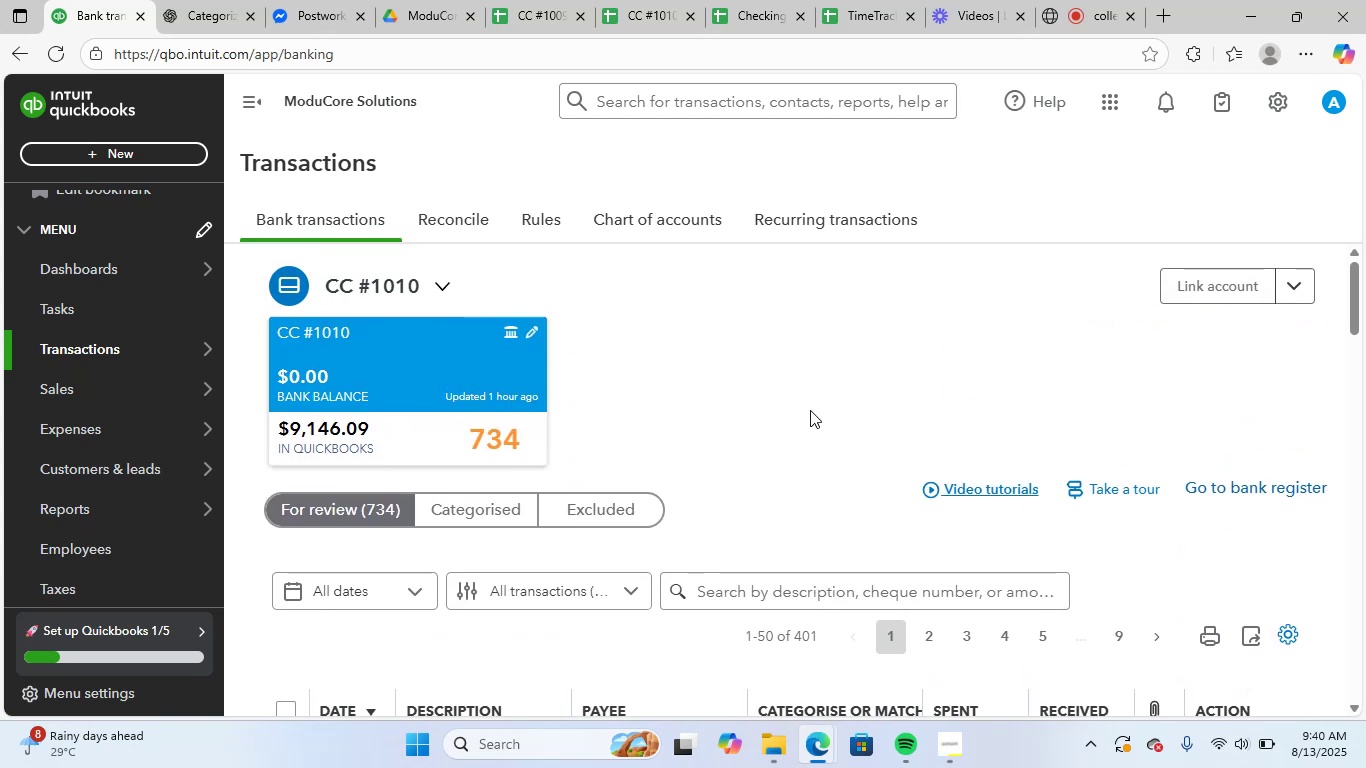 
scroll: coordinate [810, 410], scroll_direction: up, amount: 2.0
 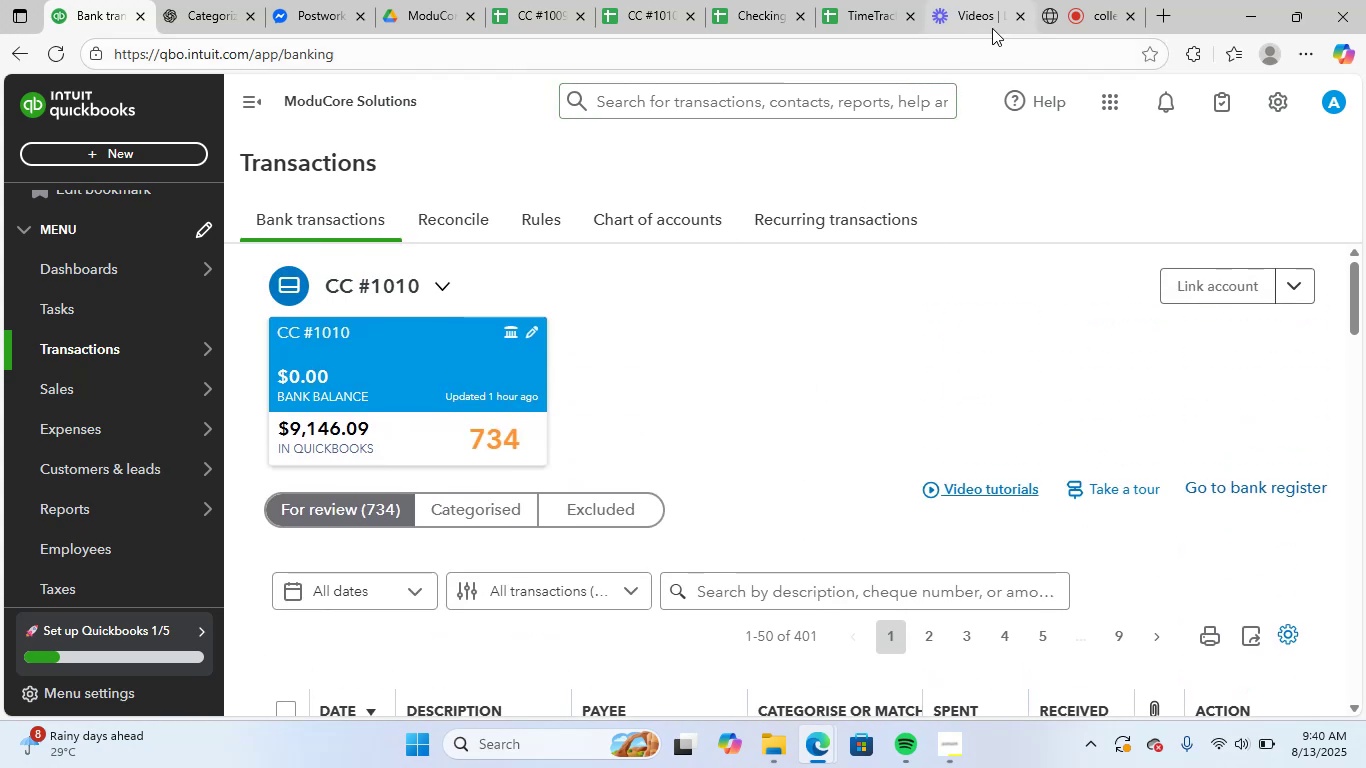 
left_click([971, 13])
 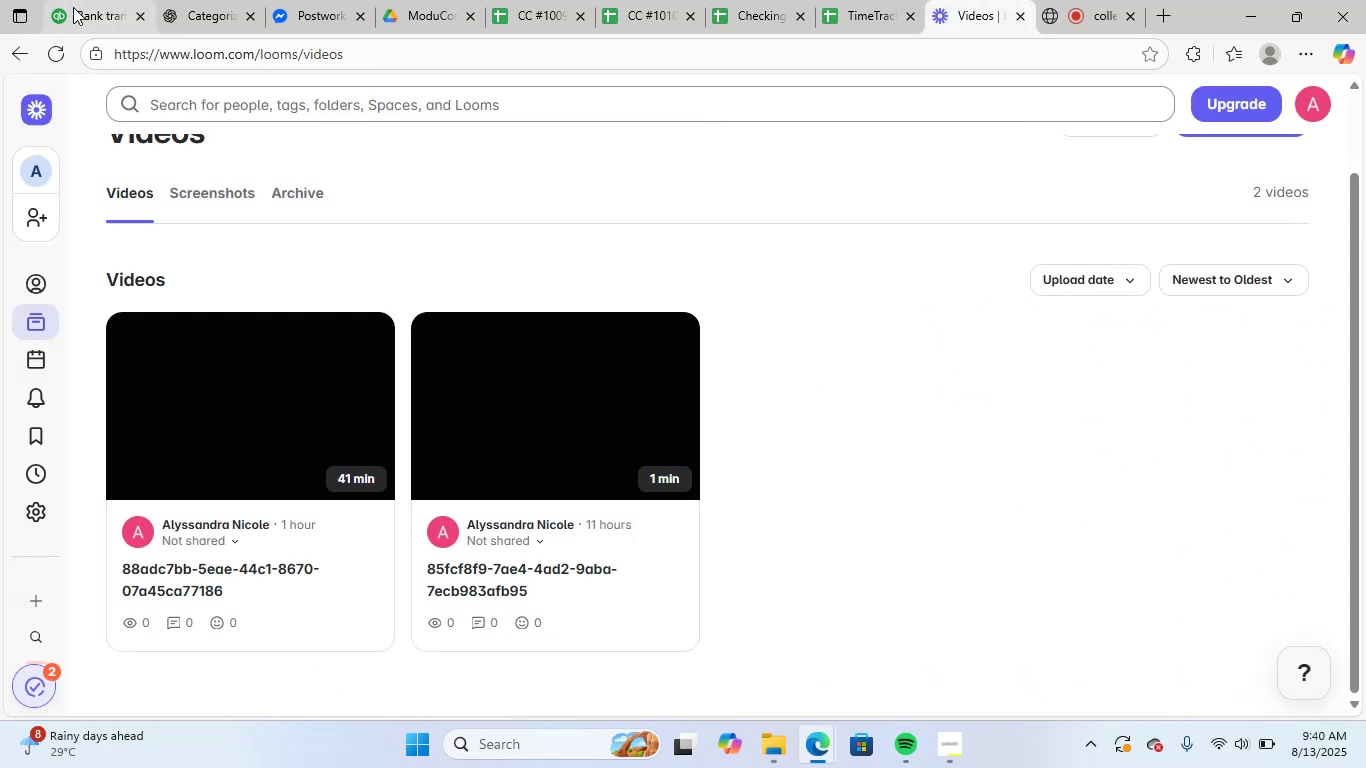 
left_click([81, 11])
 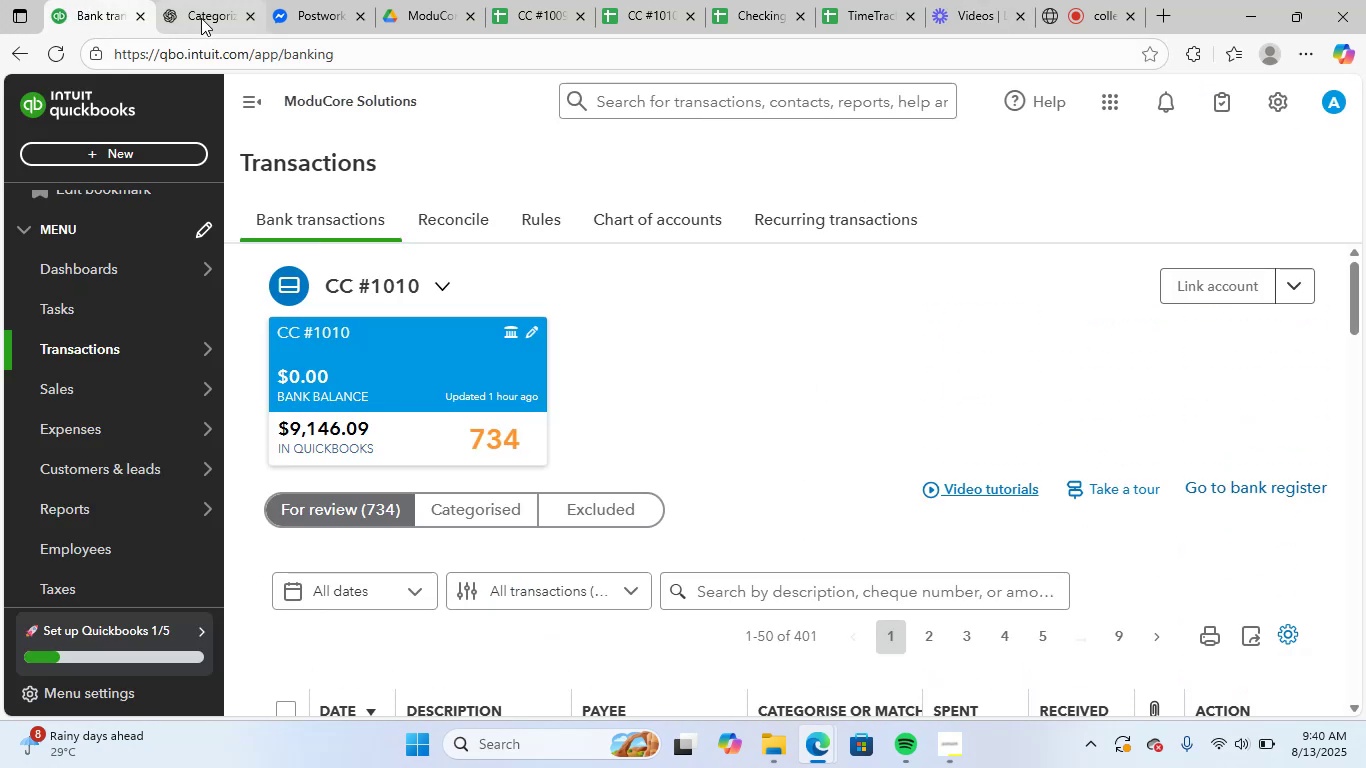 
left_click([307, 3])
 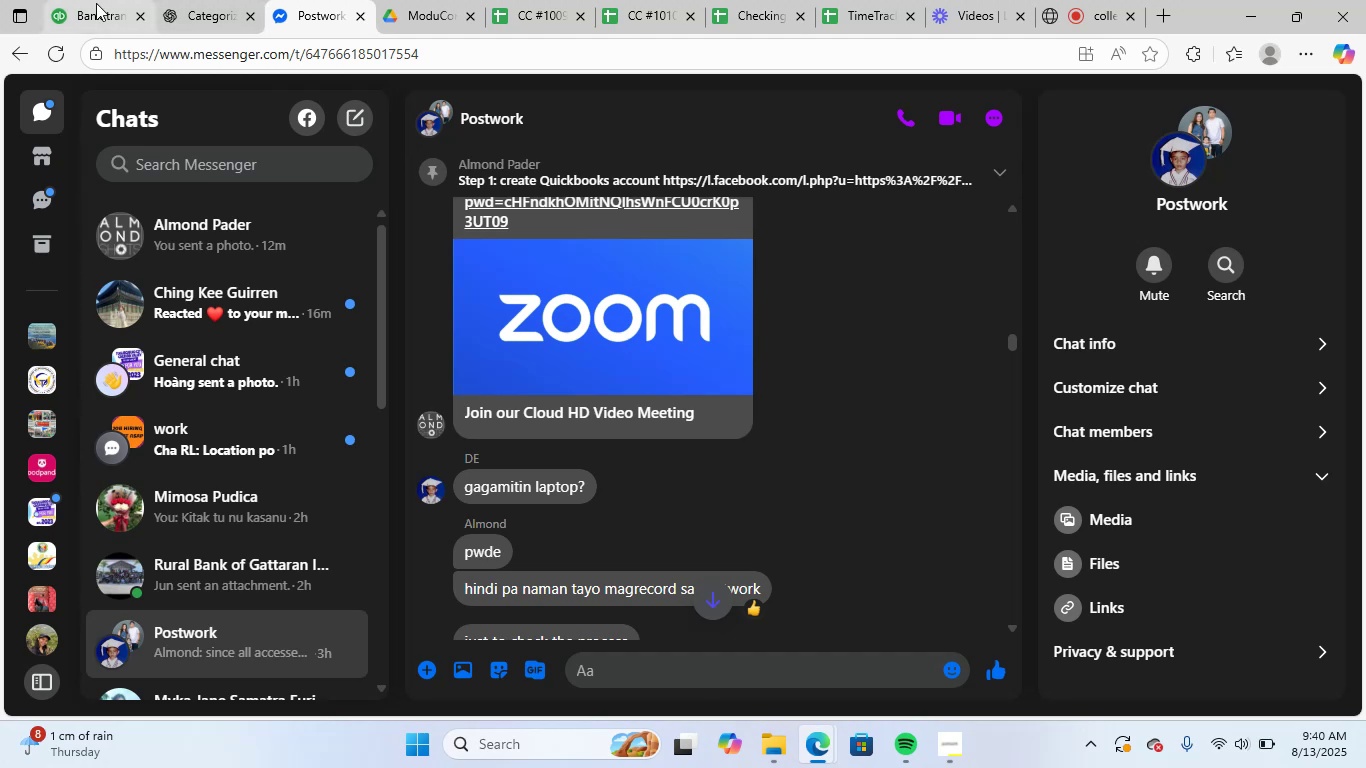 
left_click([96, 3])
 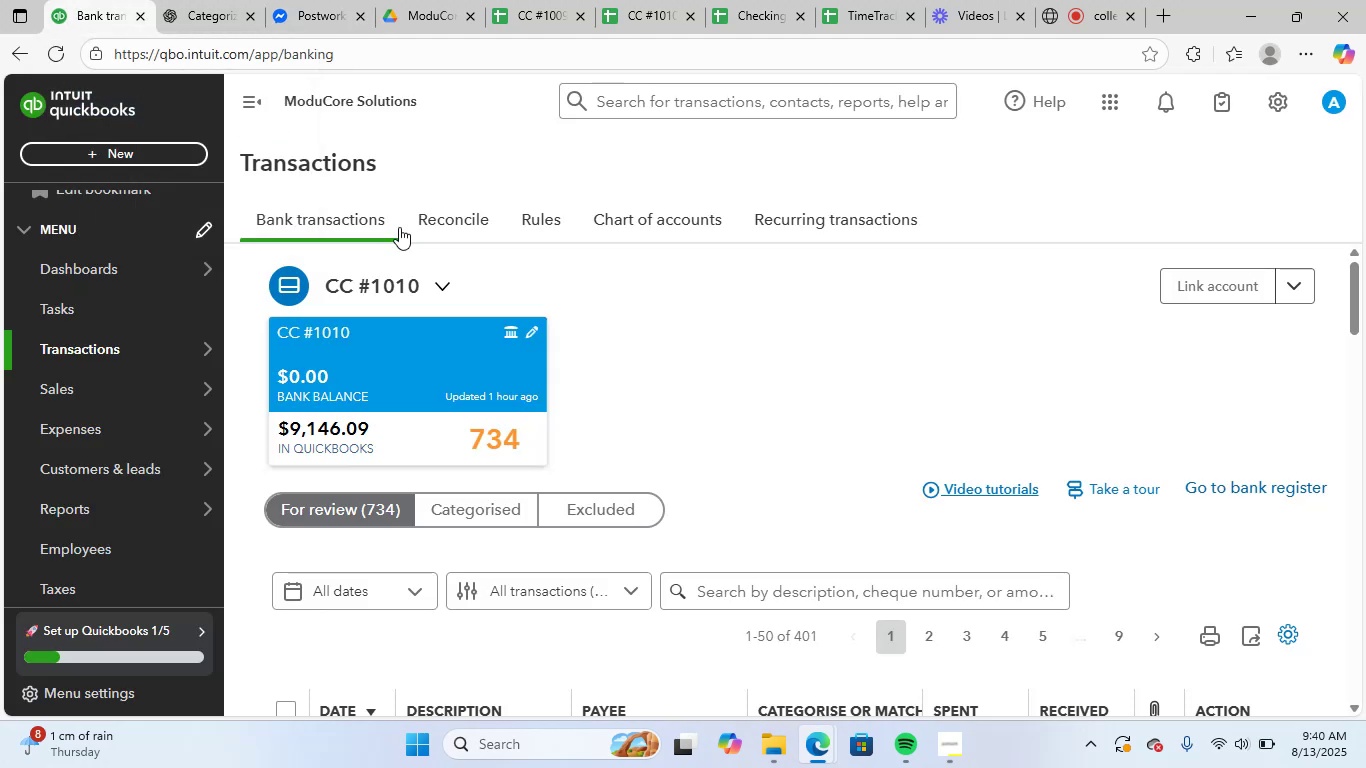 
scroll: coordinate [904, 401], scroll_direction: up, amount: 4.0
 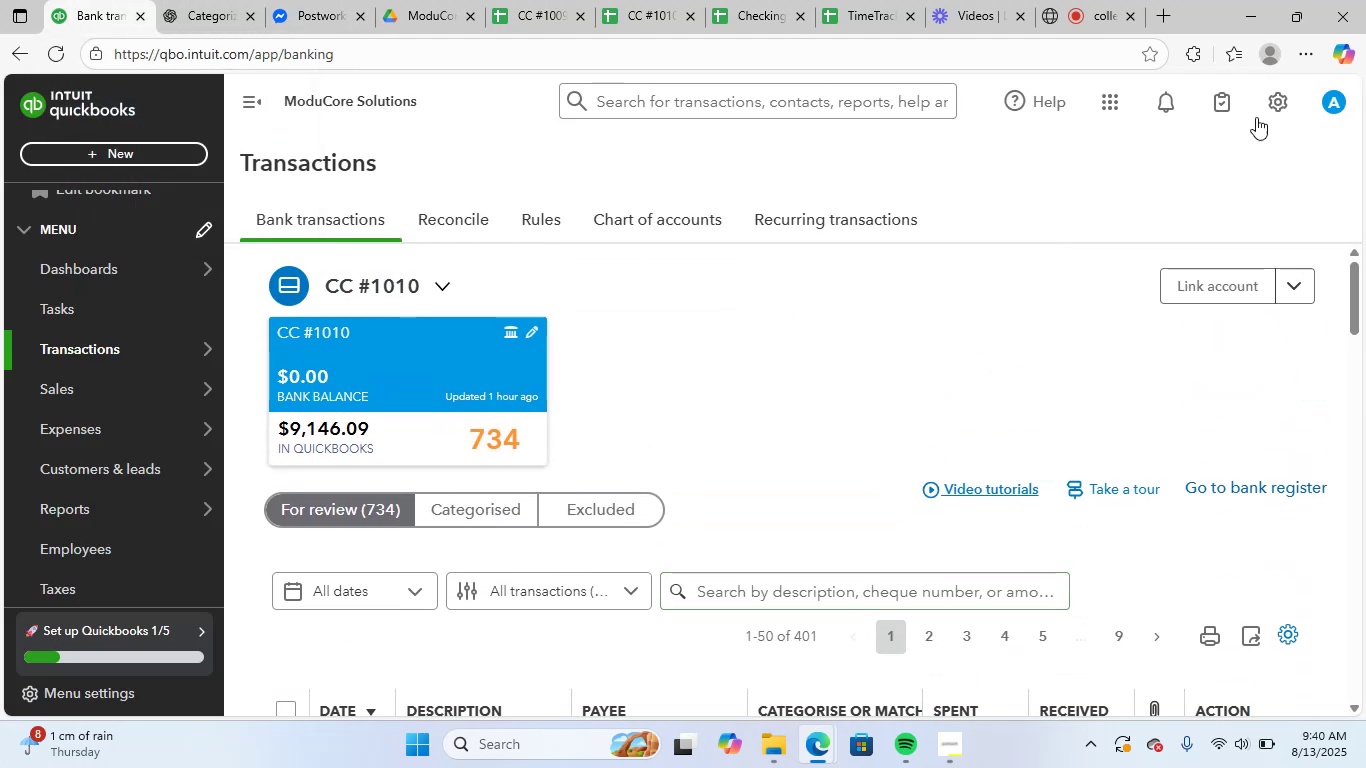 
left_click([1275, 102])
 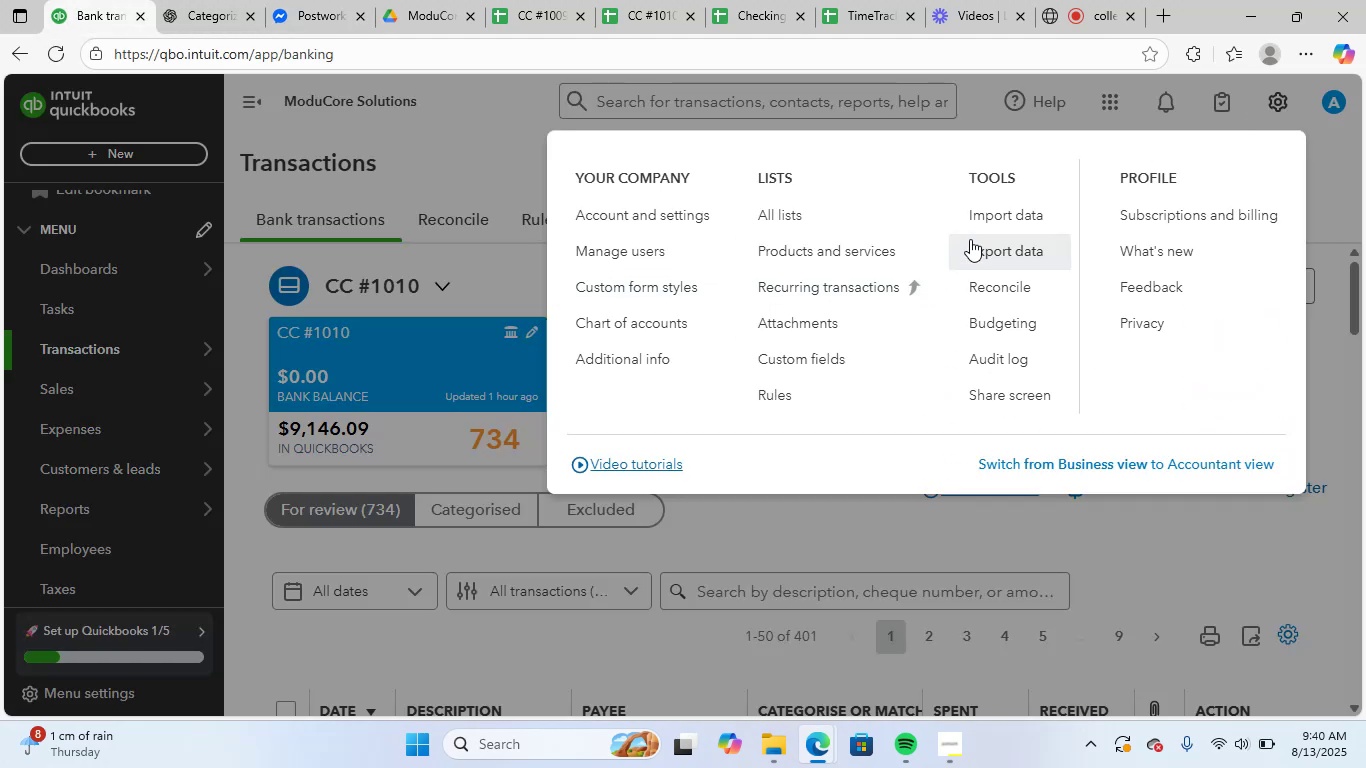 
left_click([981, 216])
 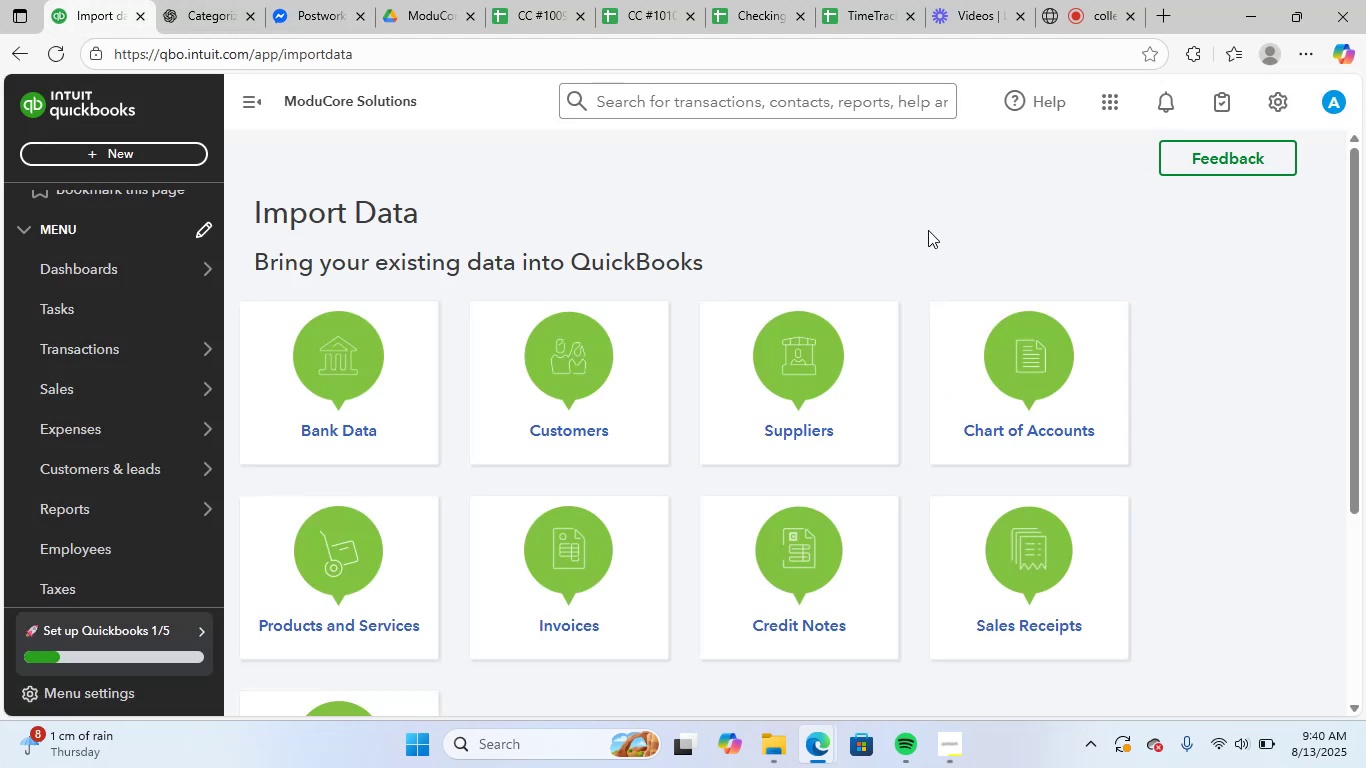 
scroll: coordinate [707, 403], scroll_direction: down, amount: 5.0
 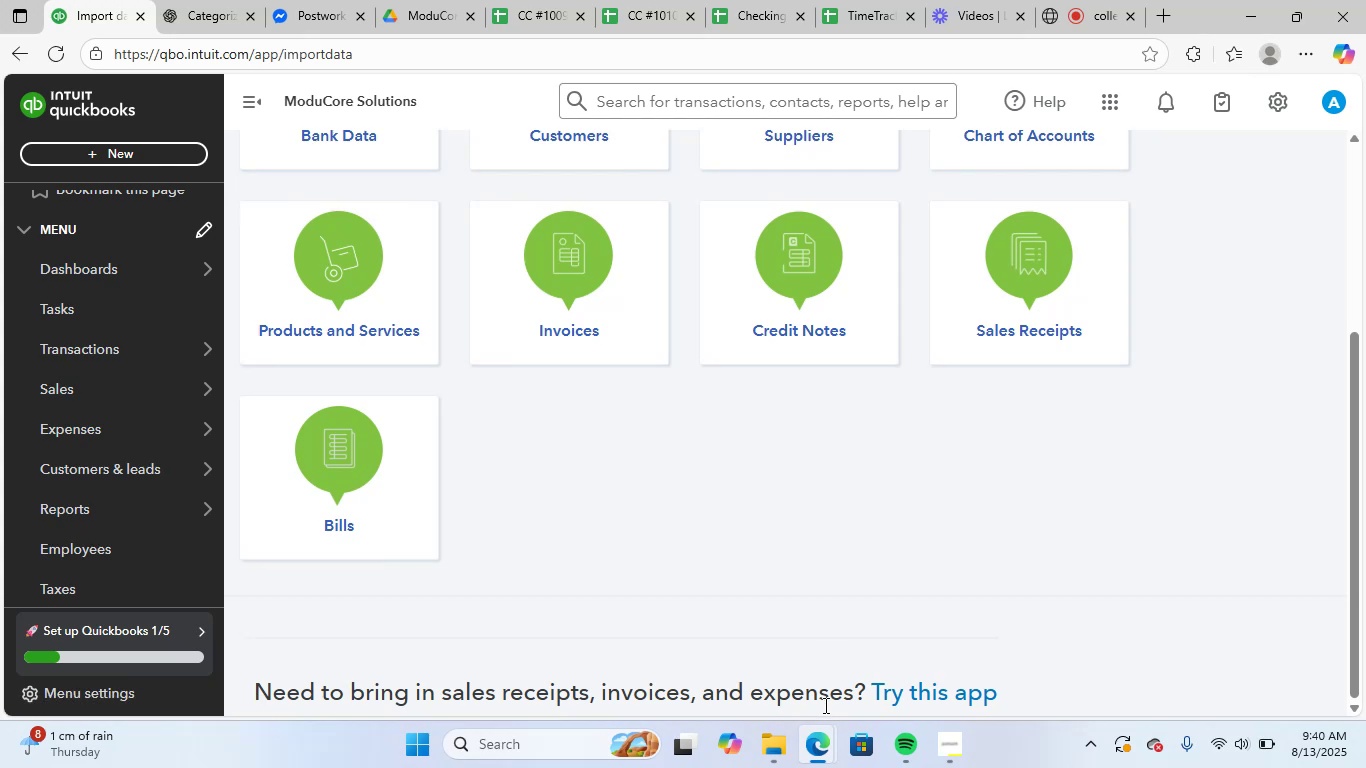 
scroll: coordinate [725, 501], scroll_direction: up, amount: 1.0
 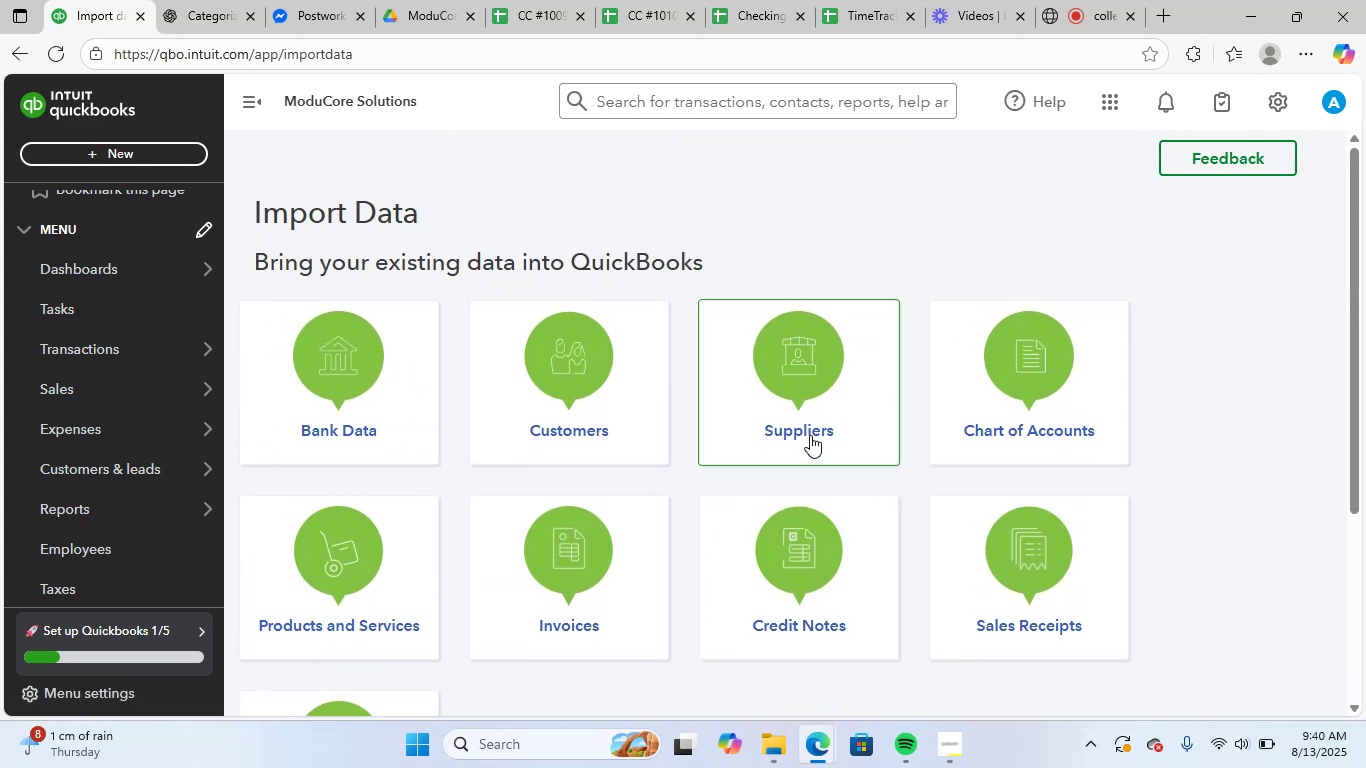 
scroll: coordinate [803, 448], scroll_direction: down, amount: 1.0
 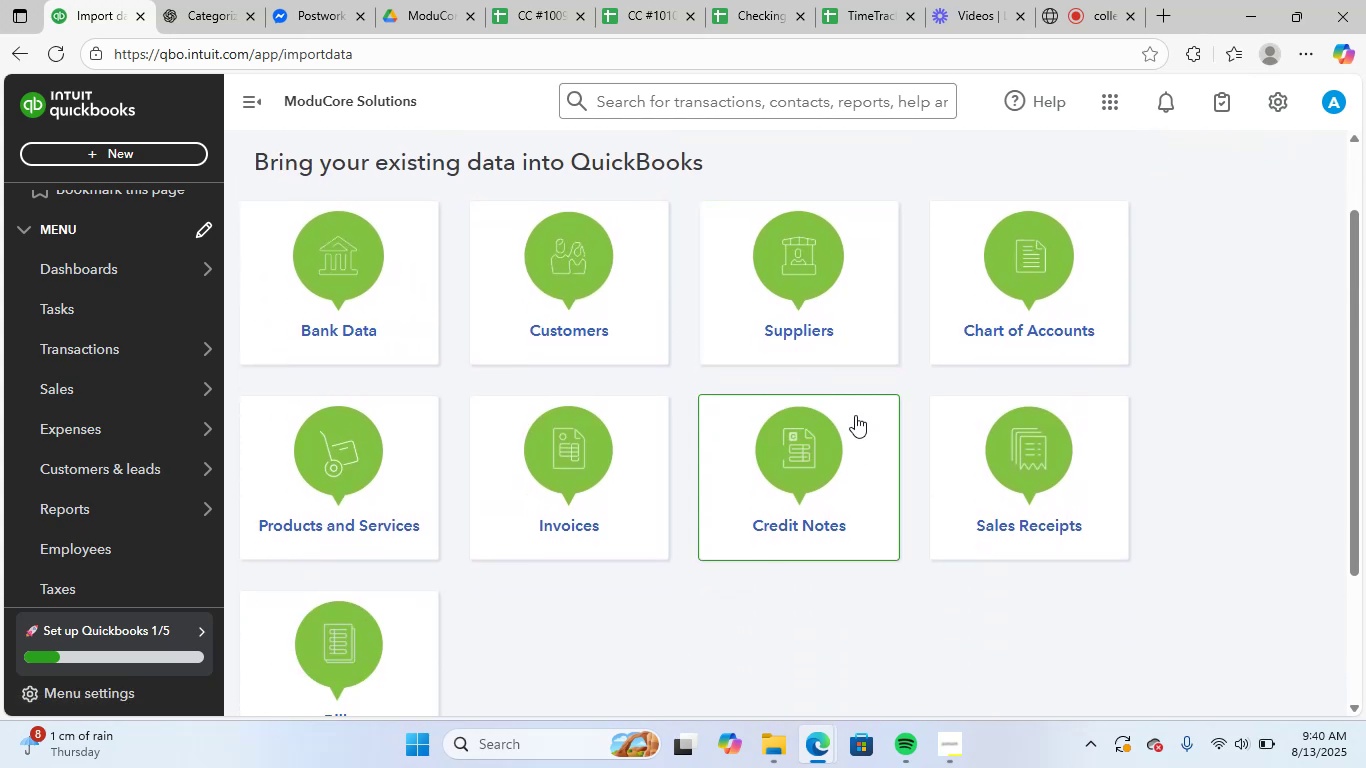 
scroll: coordinate [546, 551], scroll_direction: up, amount: 1.0
 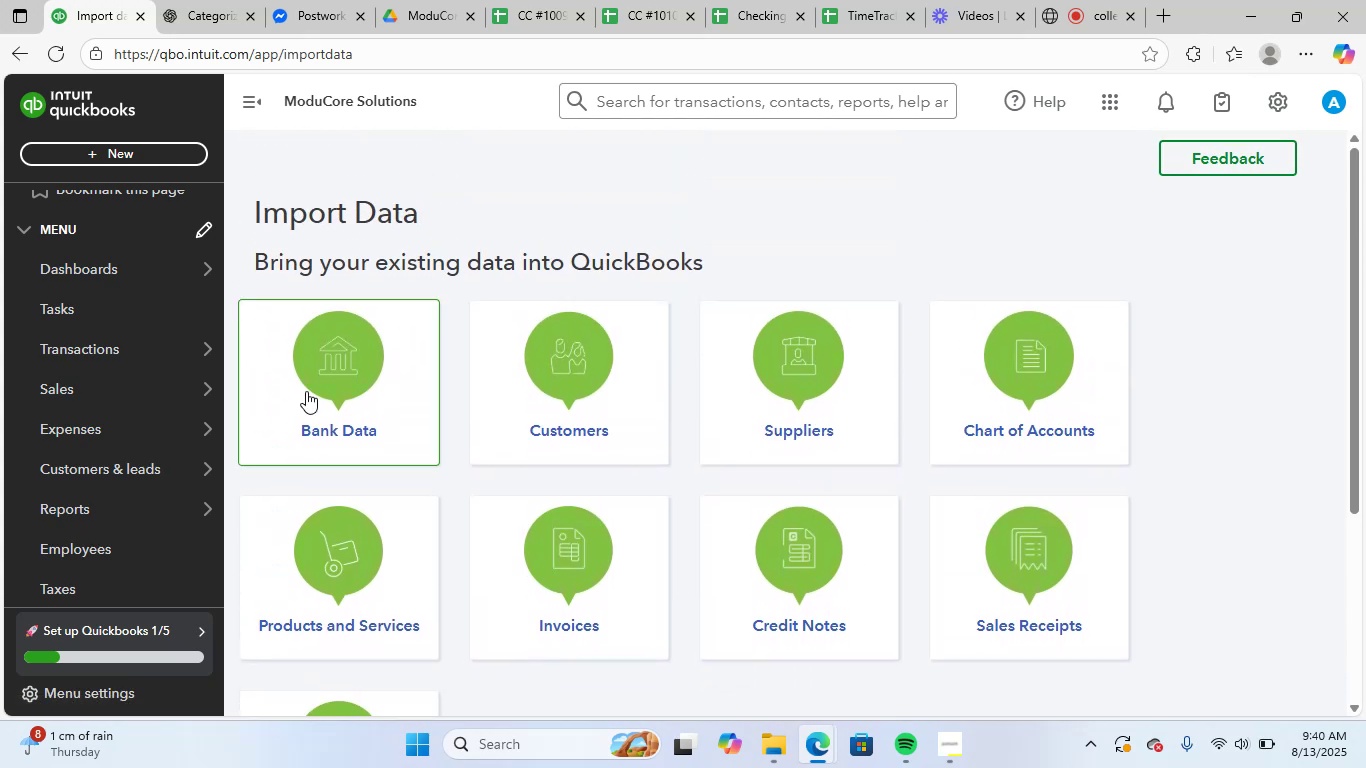 
left_click([292, 371])
 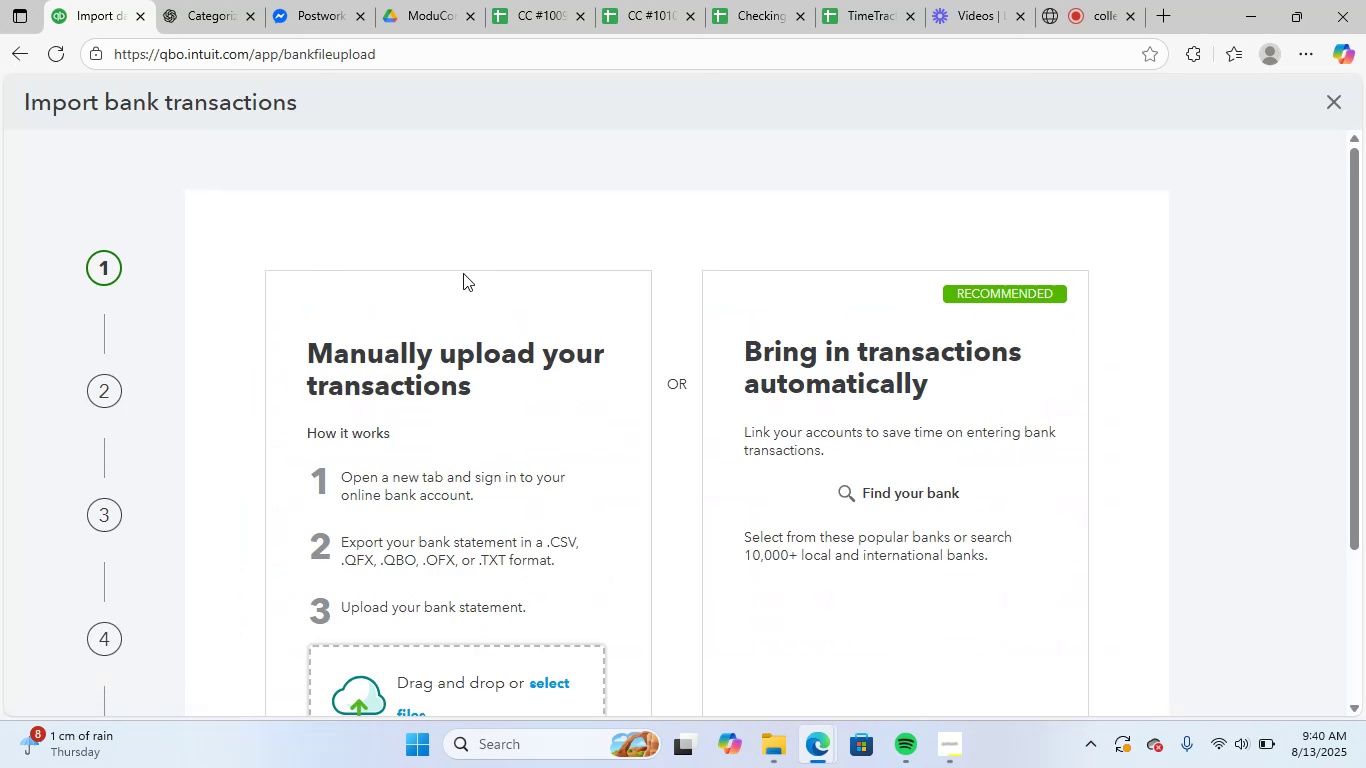 
scroll: coordinate [543, 426], scroll_direction: down, amount: 2.0
 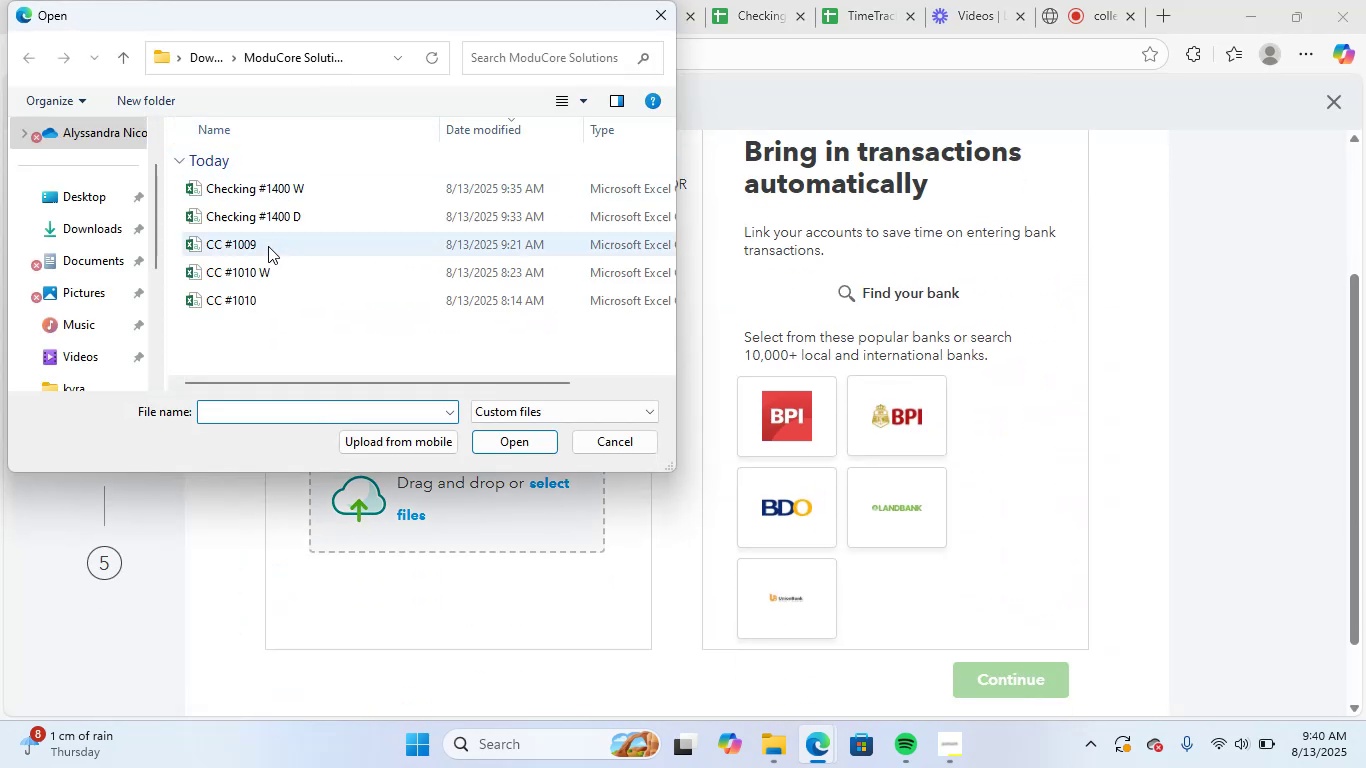 
left_click([330, 216])
 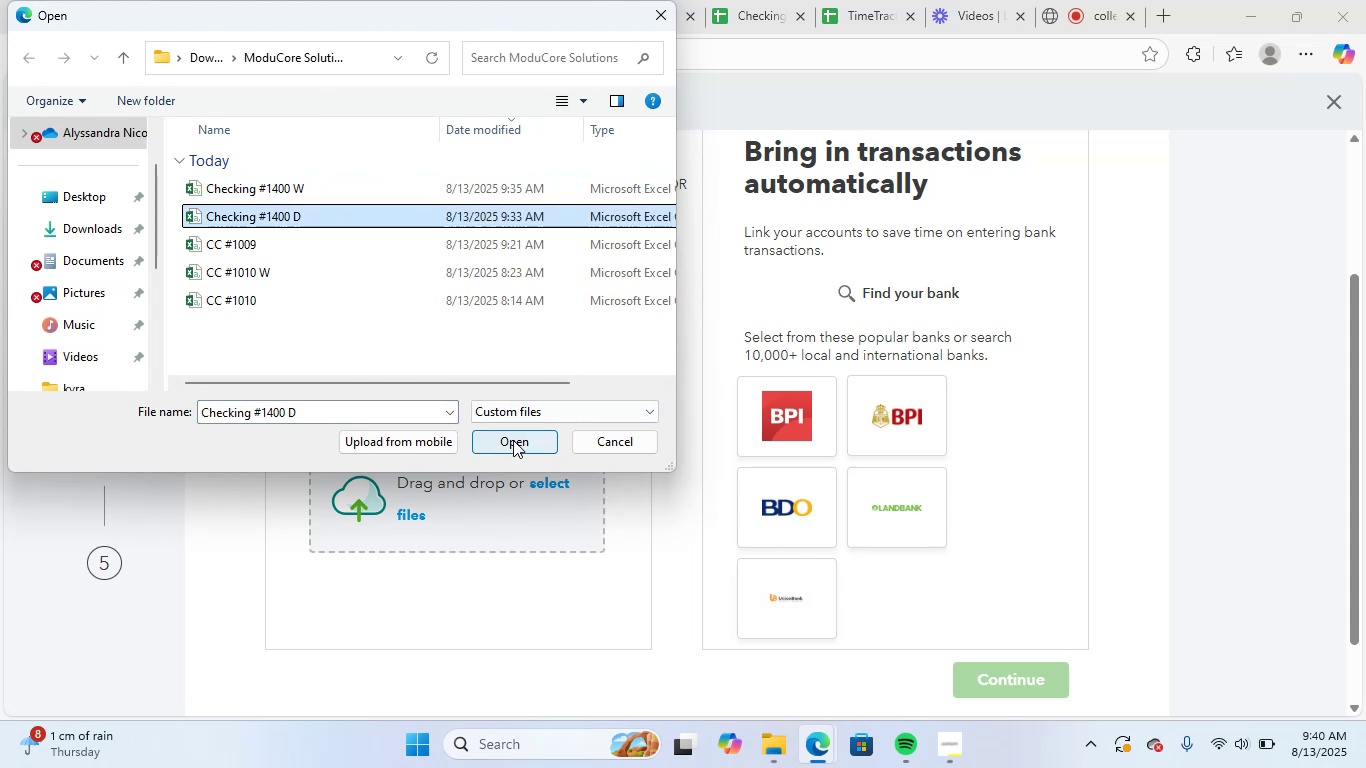 
left_click([509, 438])
 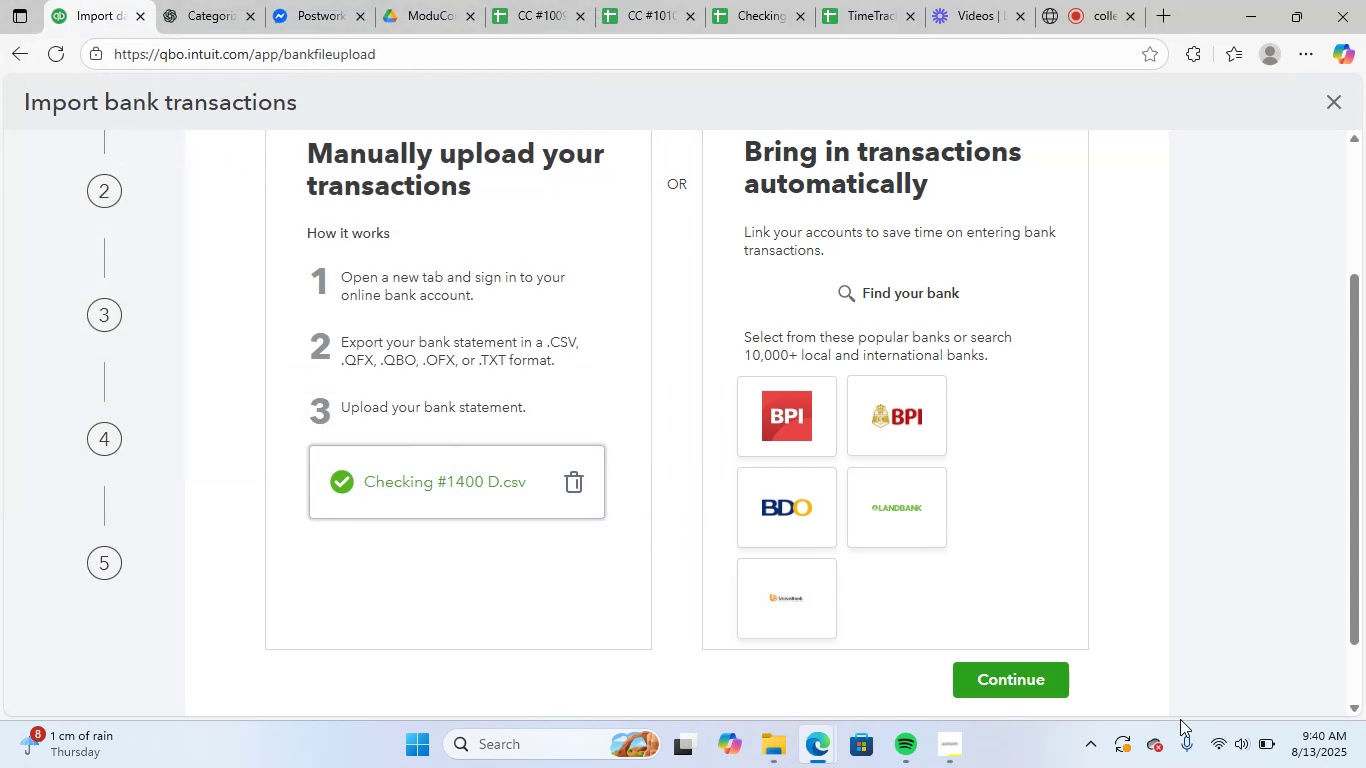 
left_click([1007, 668])
 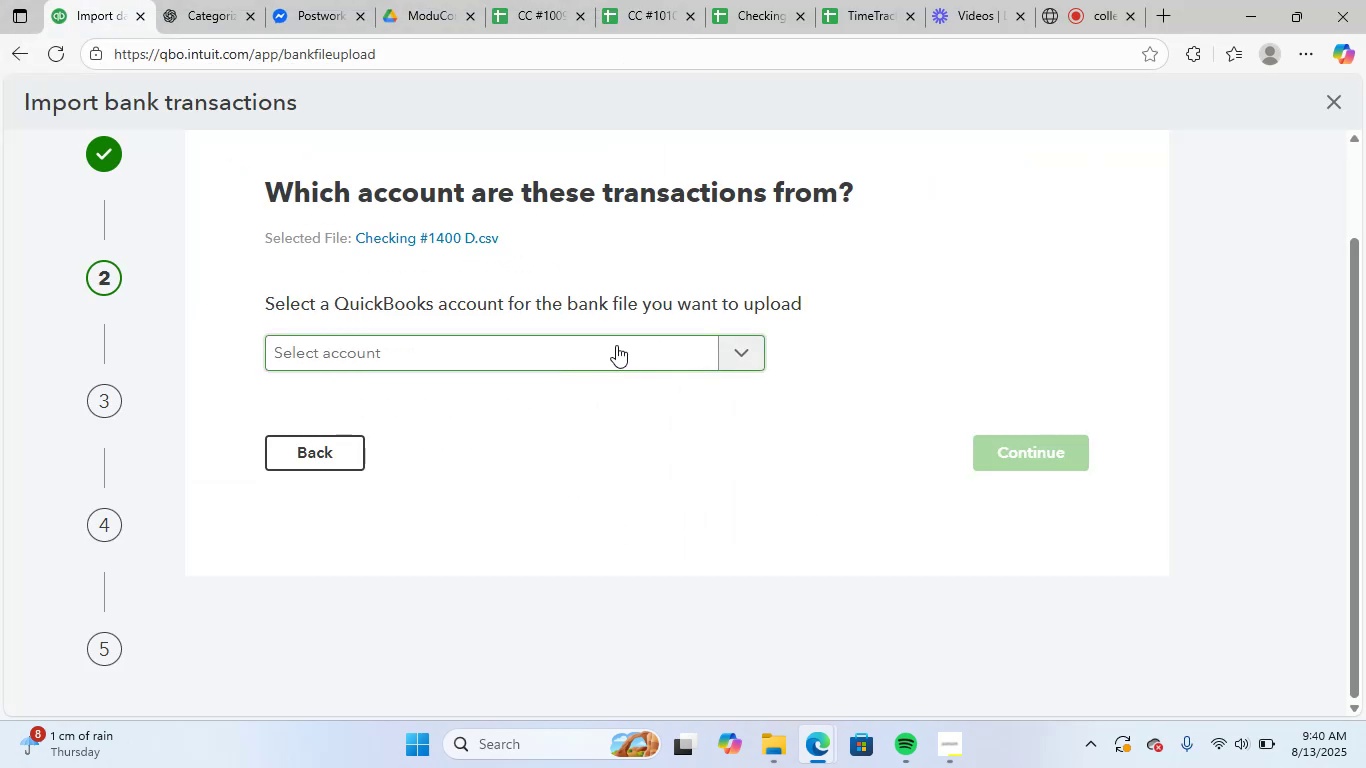 
left_click([616, 345])
 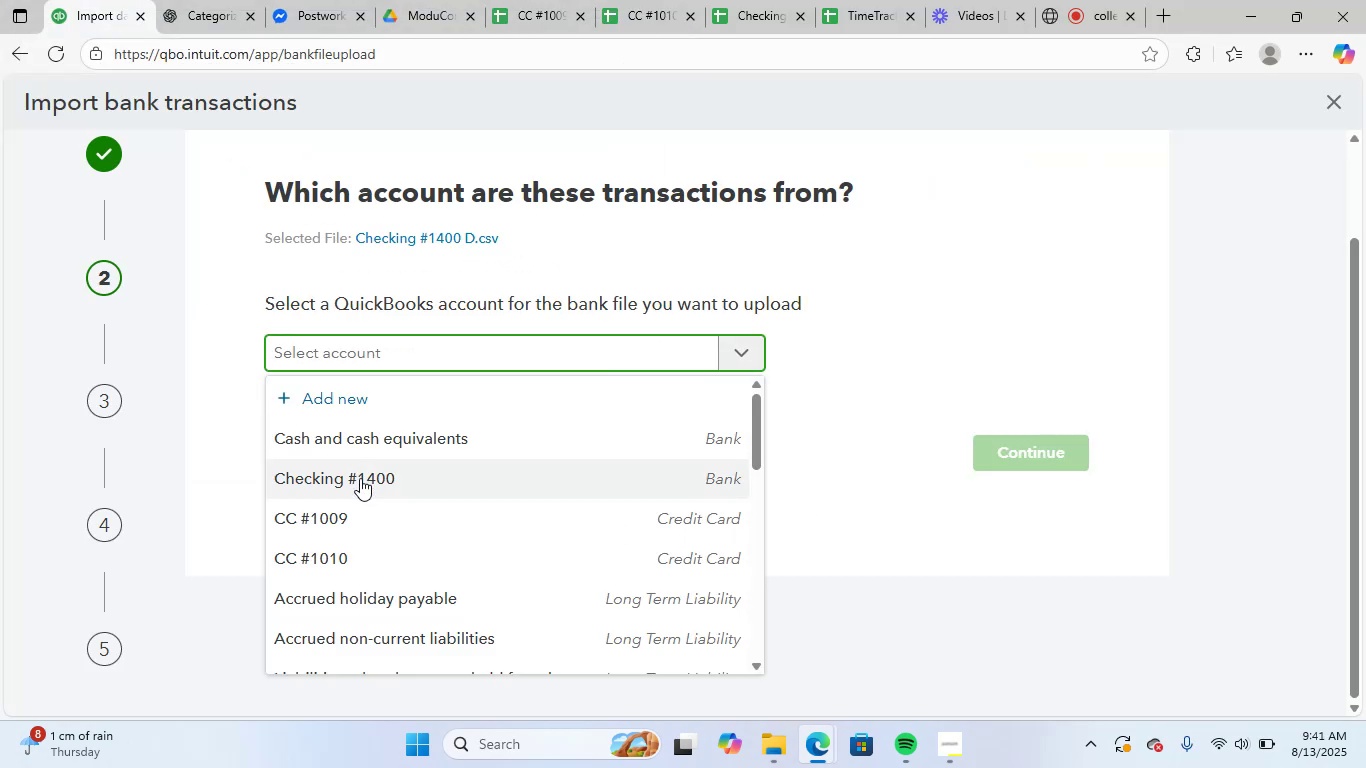 
left_click([375, 478])
 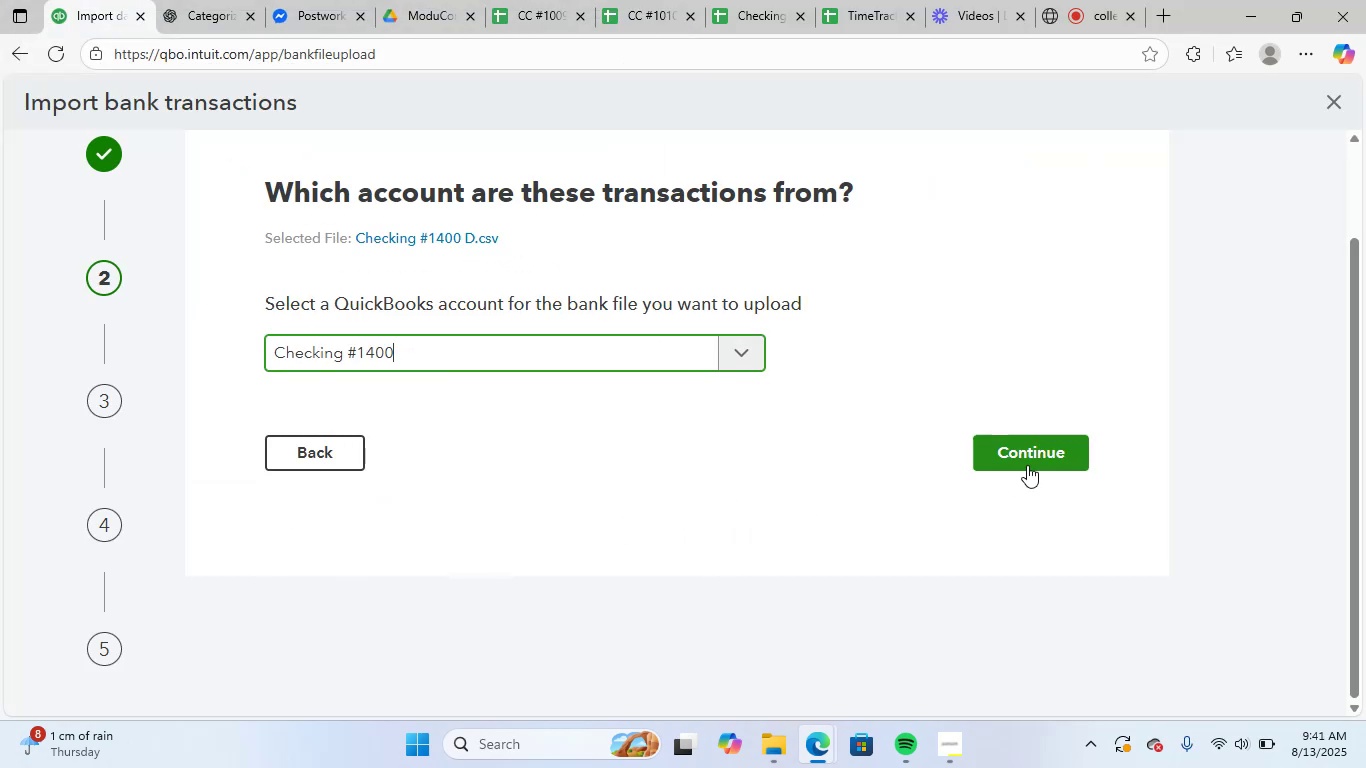 
left_click([1043, 454])
 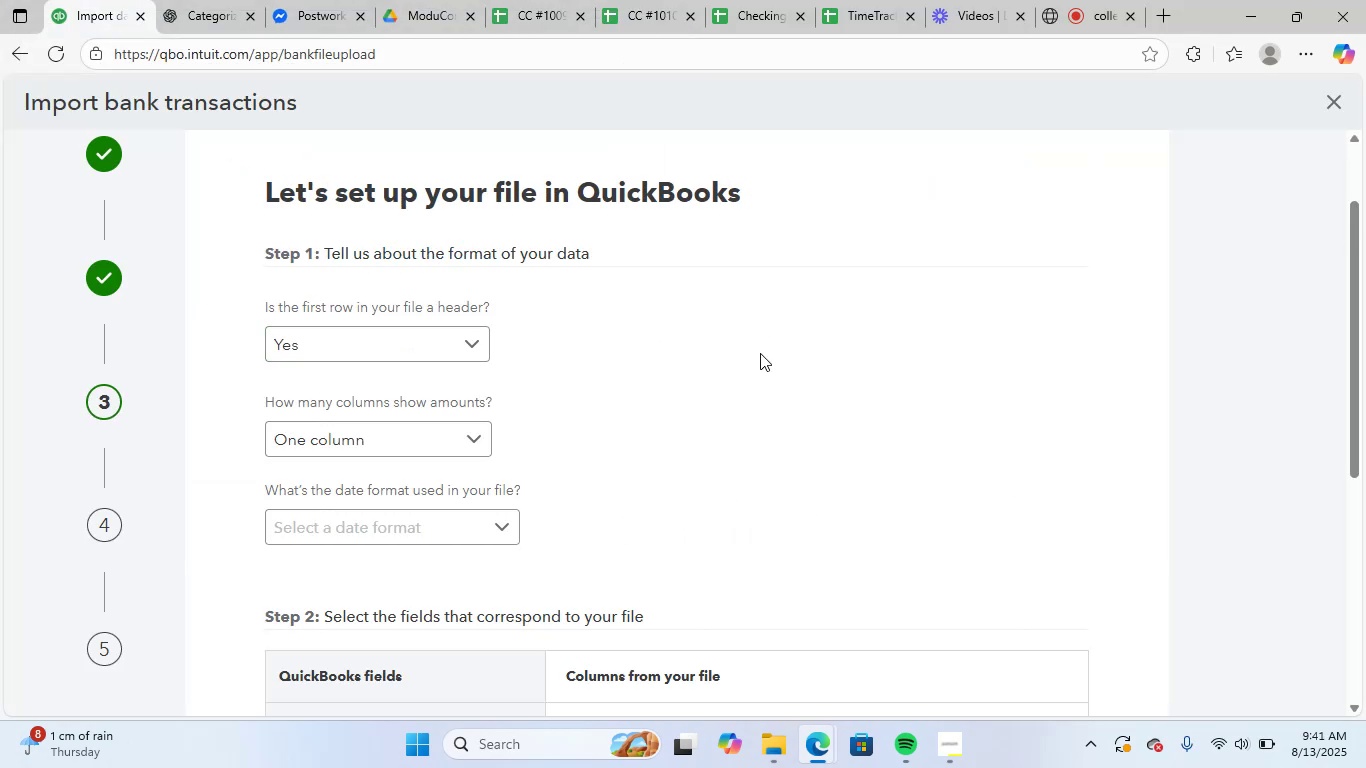 
scroll: coordinate [560, 417], scroll_direction: down, amount: 2.0
 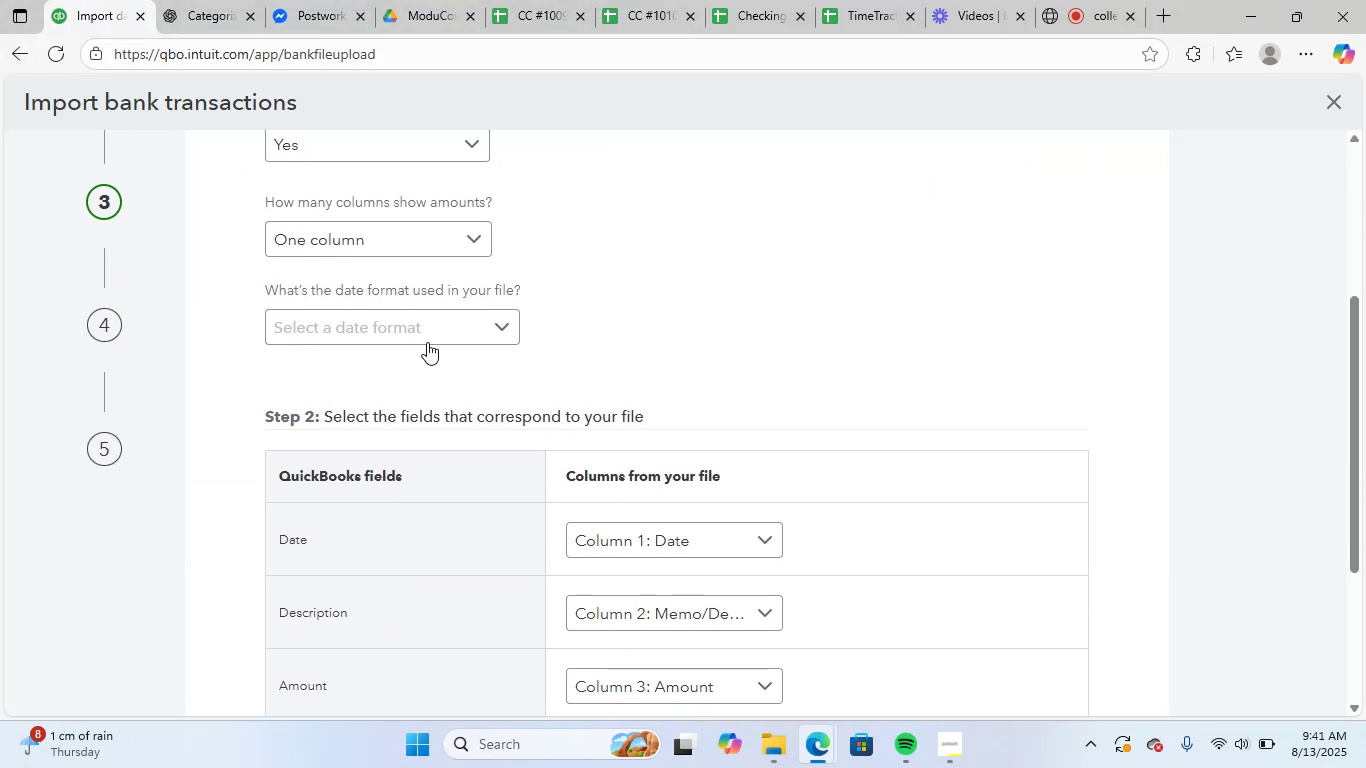 
left_click([422, 312])
 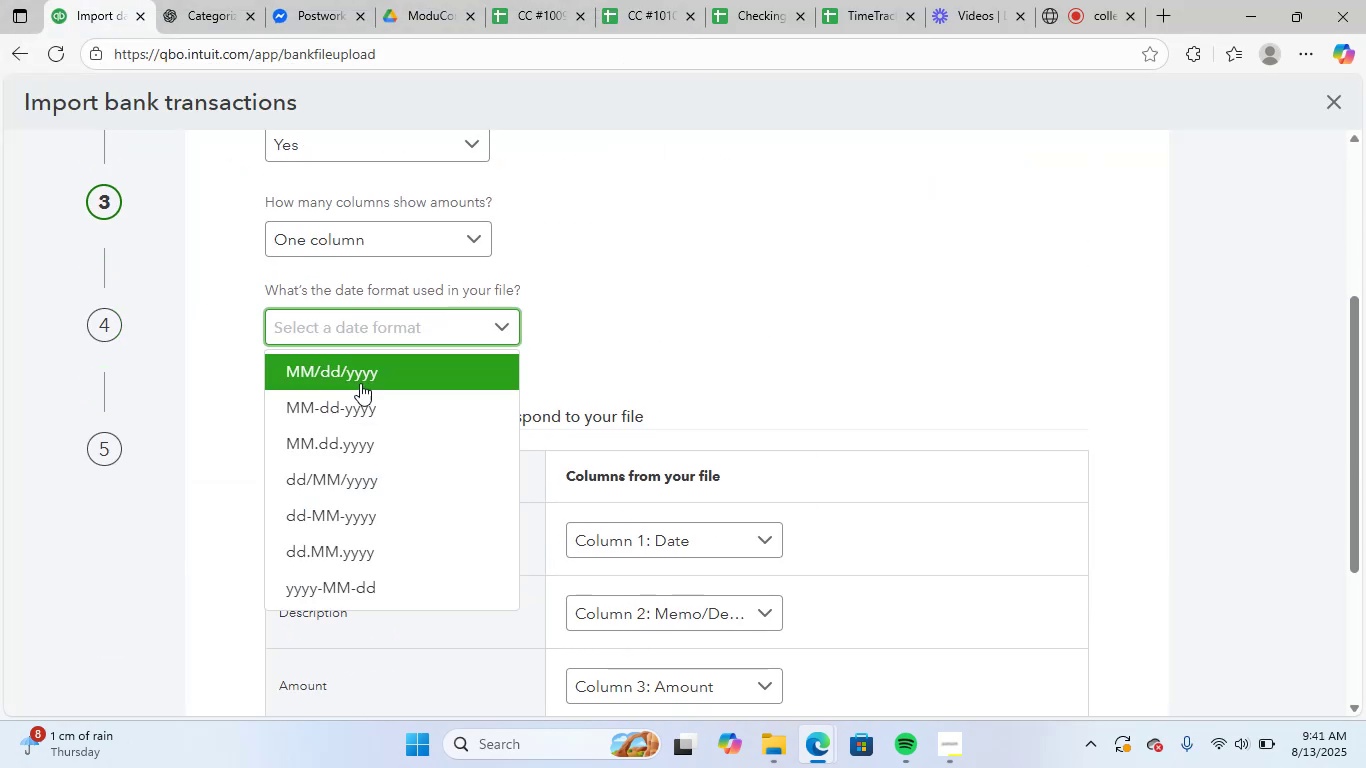 
left_click([374, 374])
 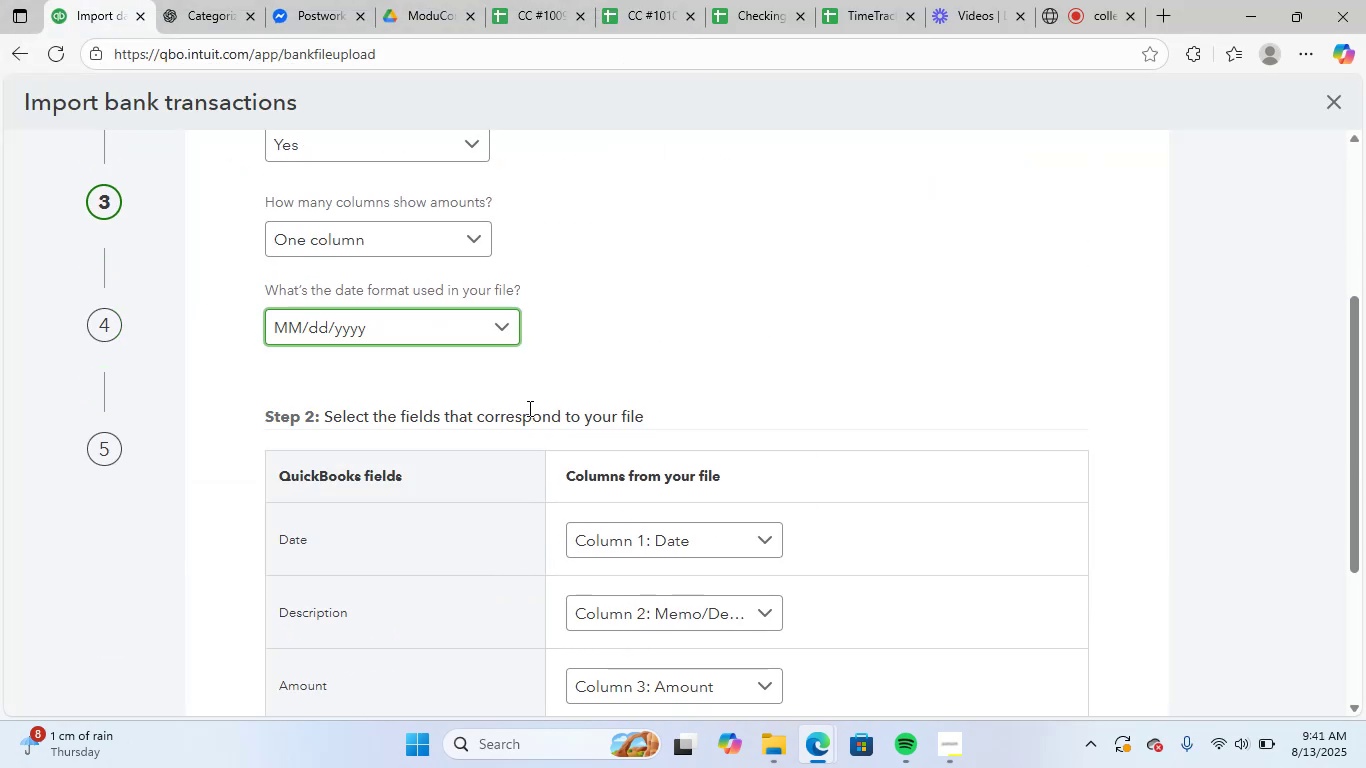 
scroll: coordinate [957, 508], scroll_direction: down, amount: 4.0
 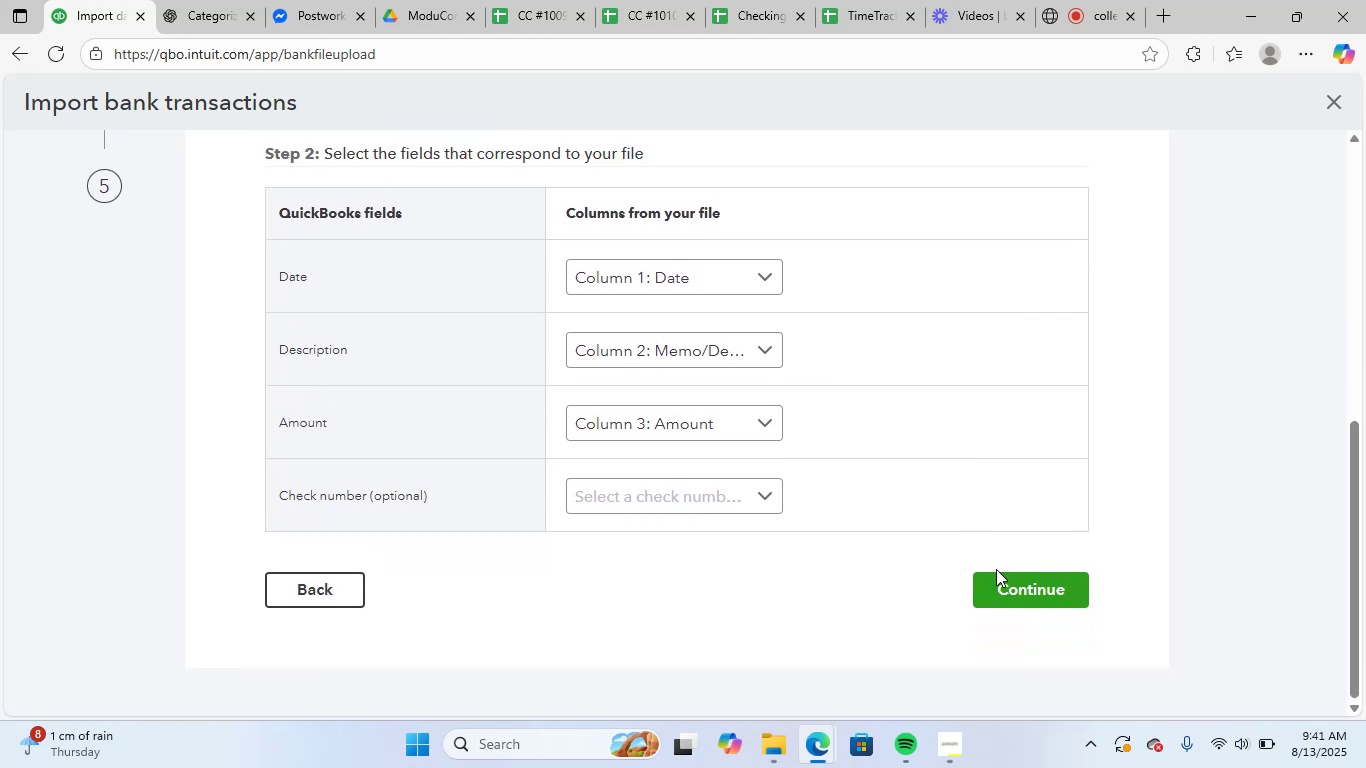 
left_click([1009, 580])
 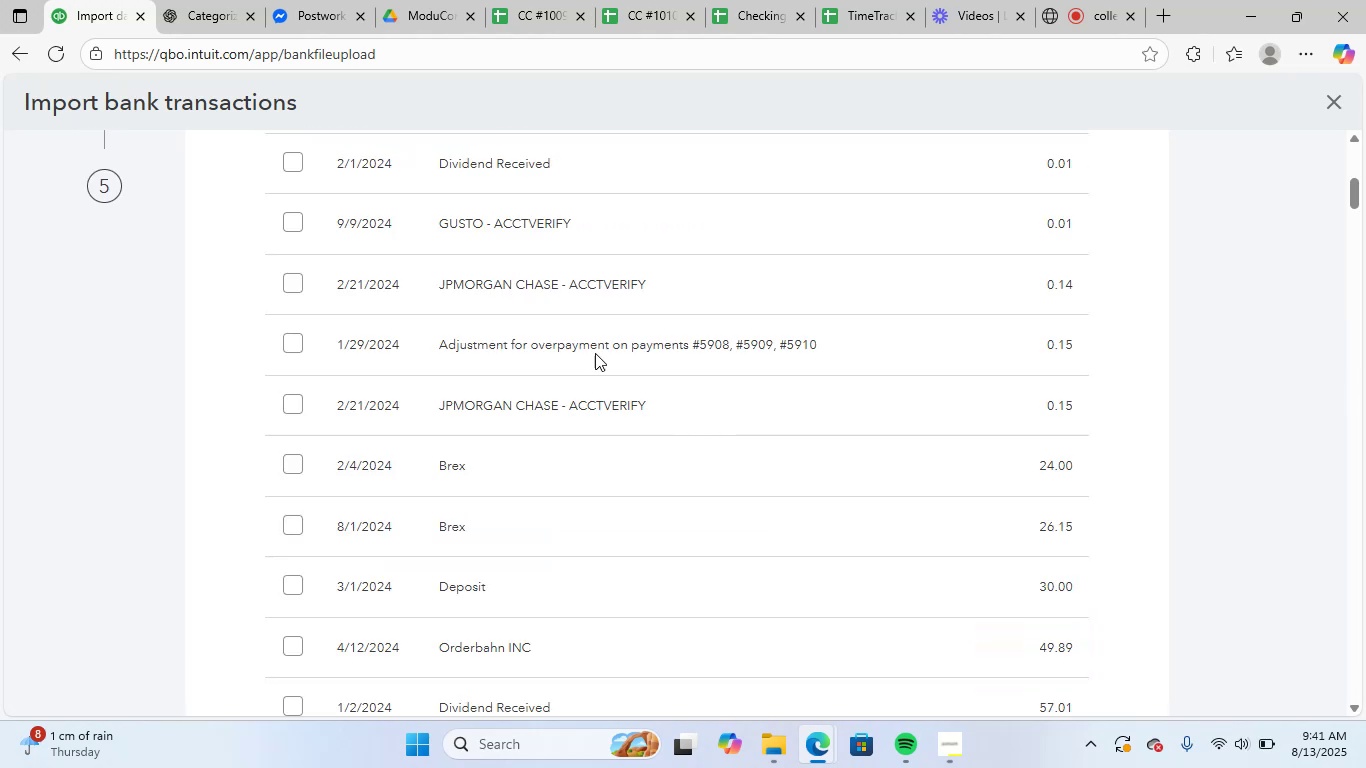 
scroll: coordinate [657, 455], scroll_direction: up, amount: 4.0
 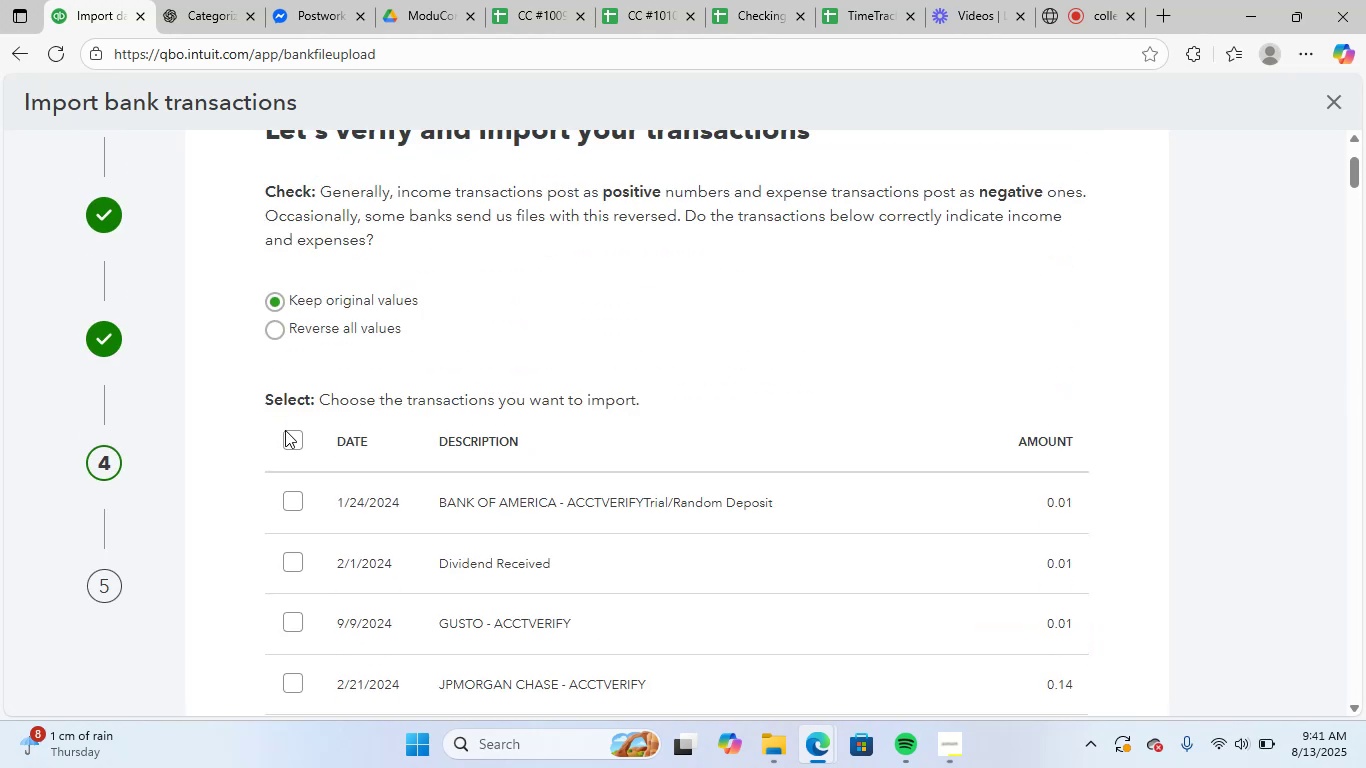 
left_click([283, 442])
 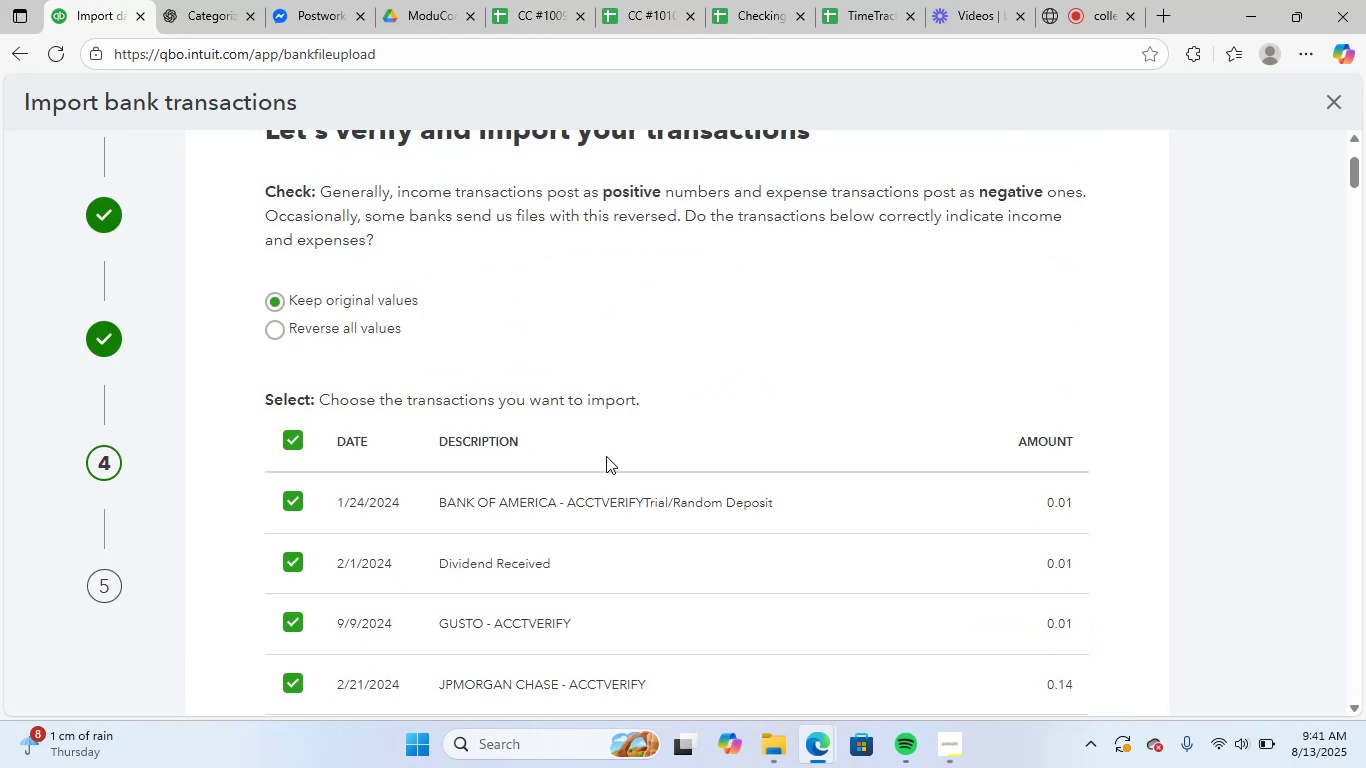 
scroll: coordinate [841, 460], scroll_direction: down, amount: 6.0
 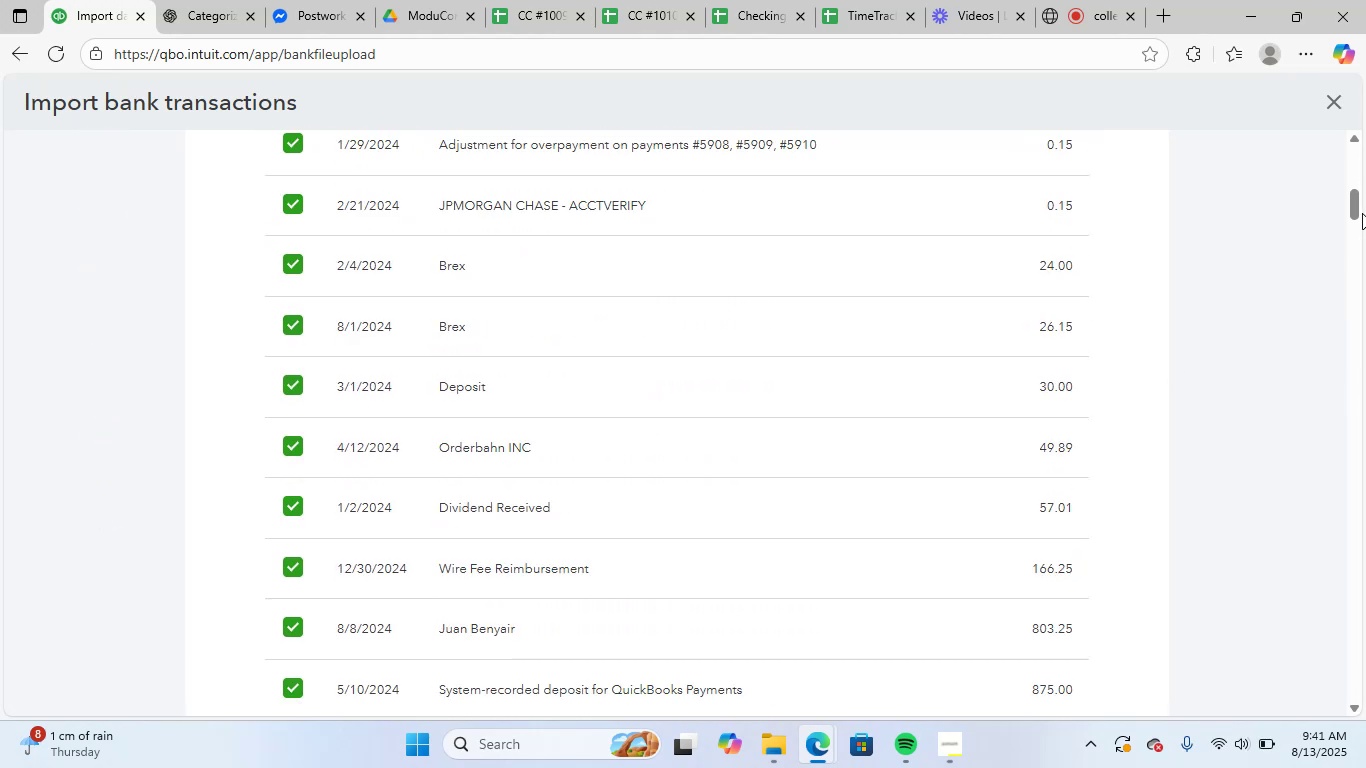 
left_click_drag(start_coordinate=[1361, 211], to_coordinate=[1359, 741])
 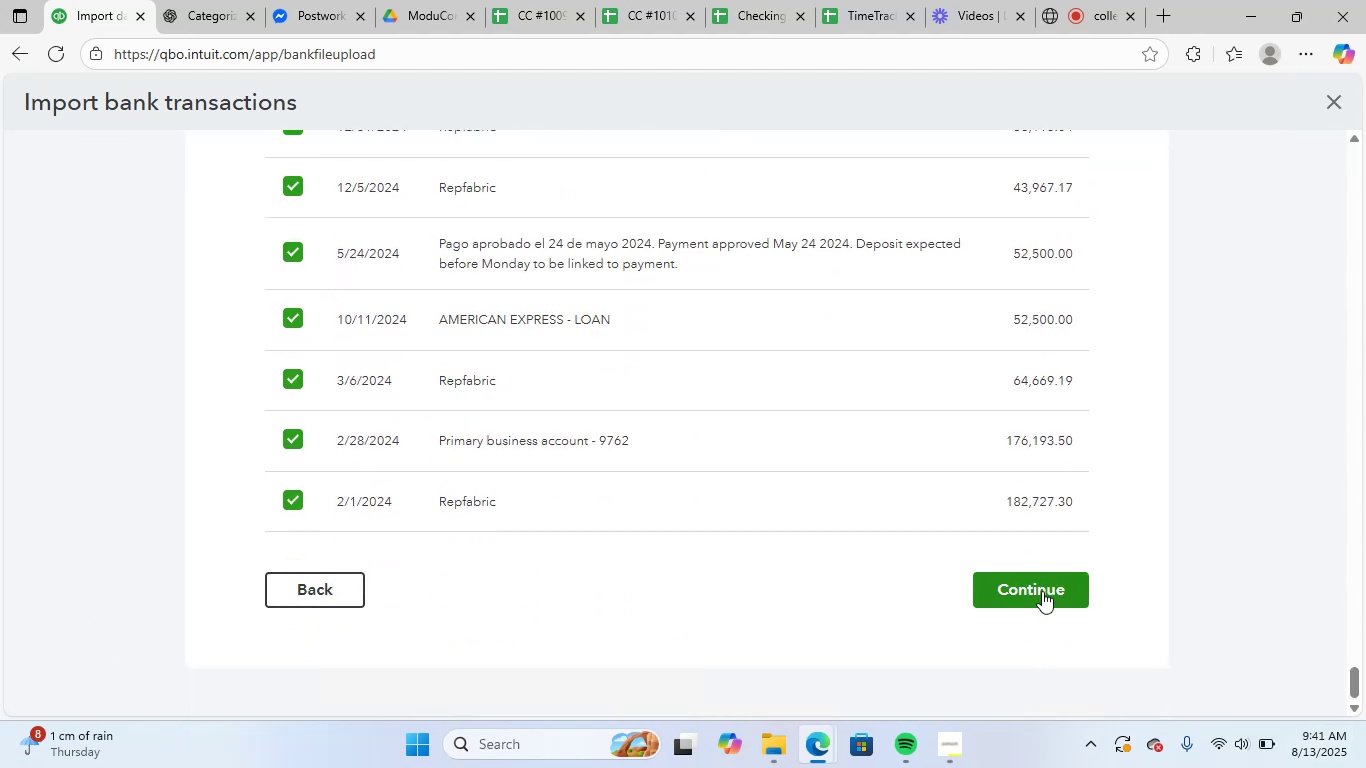 
left_click([1042, 591])
 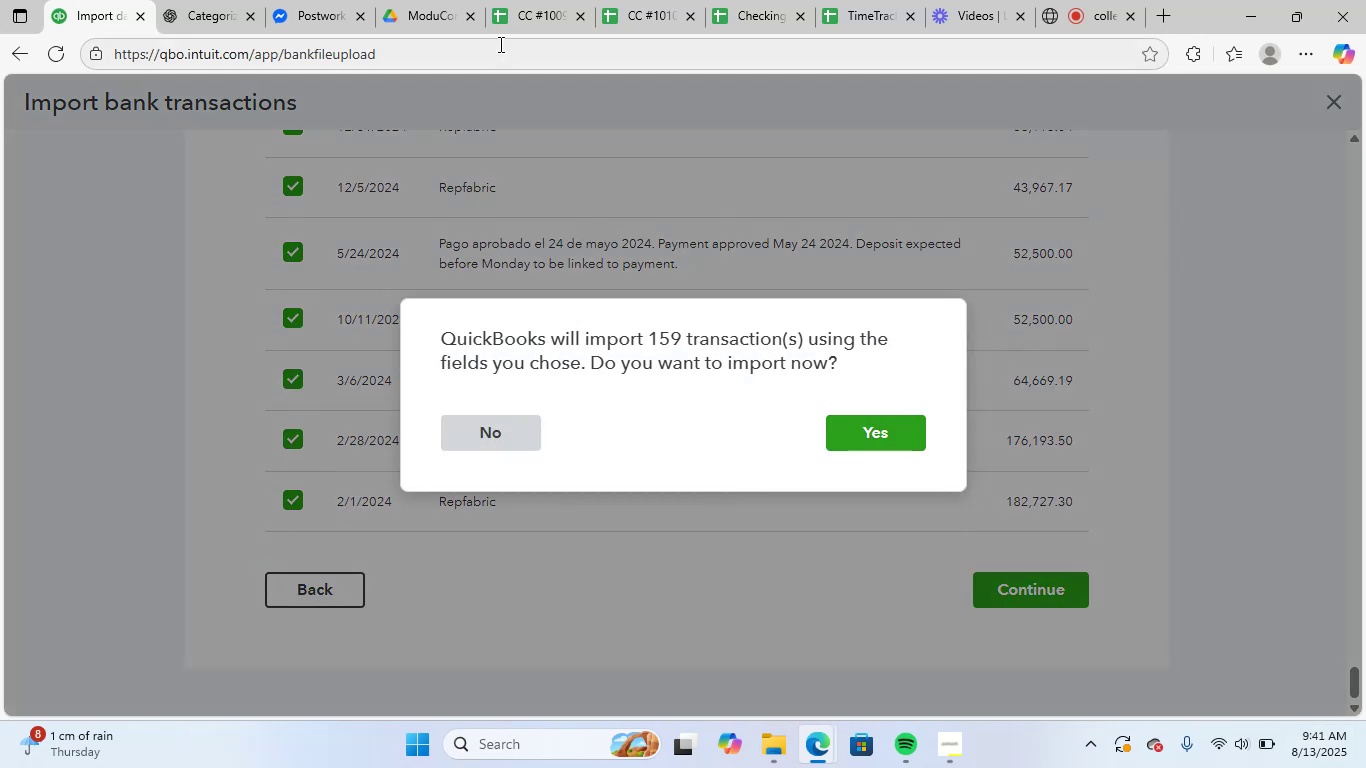 
left_click([765, 14])
 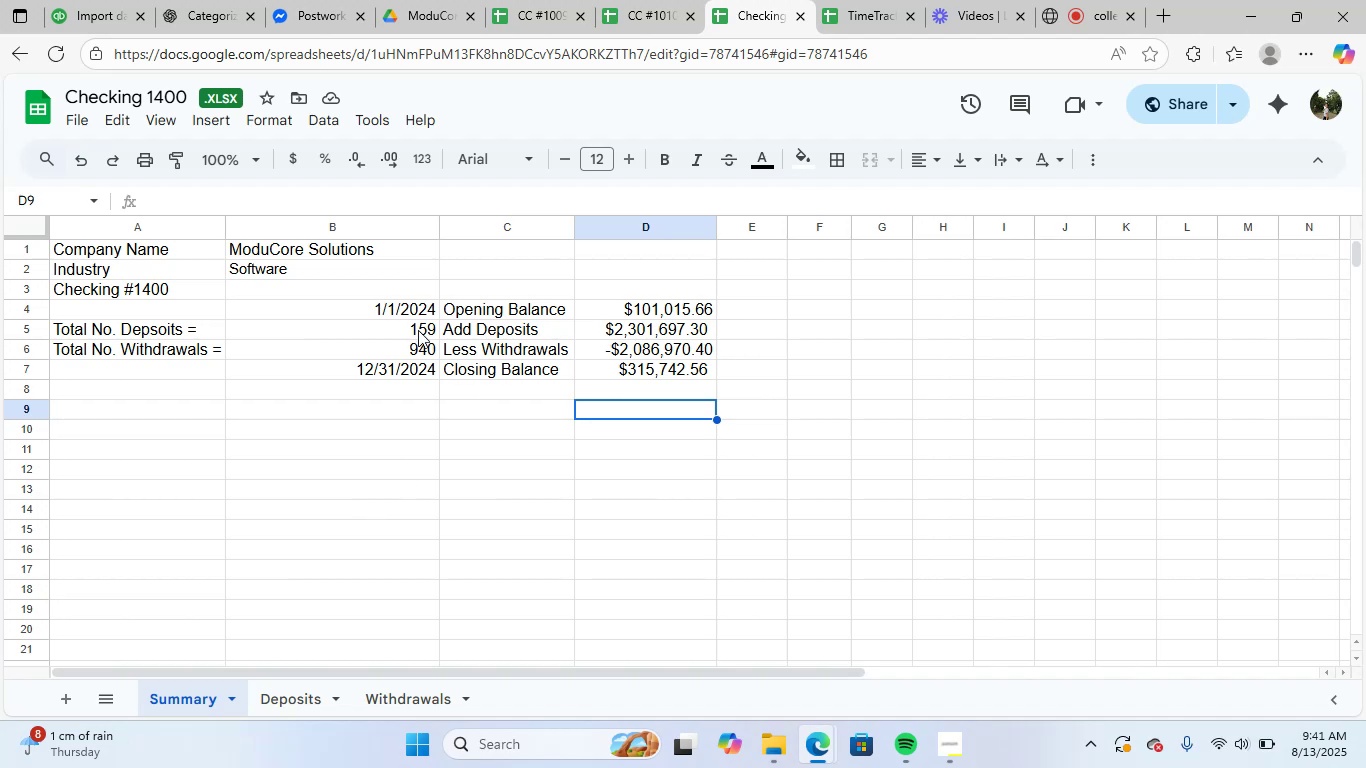 
left_click([102, 9])
 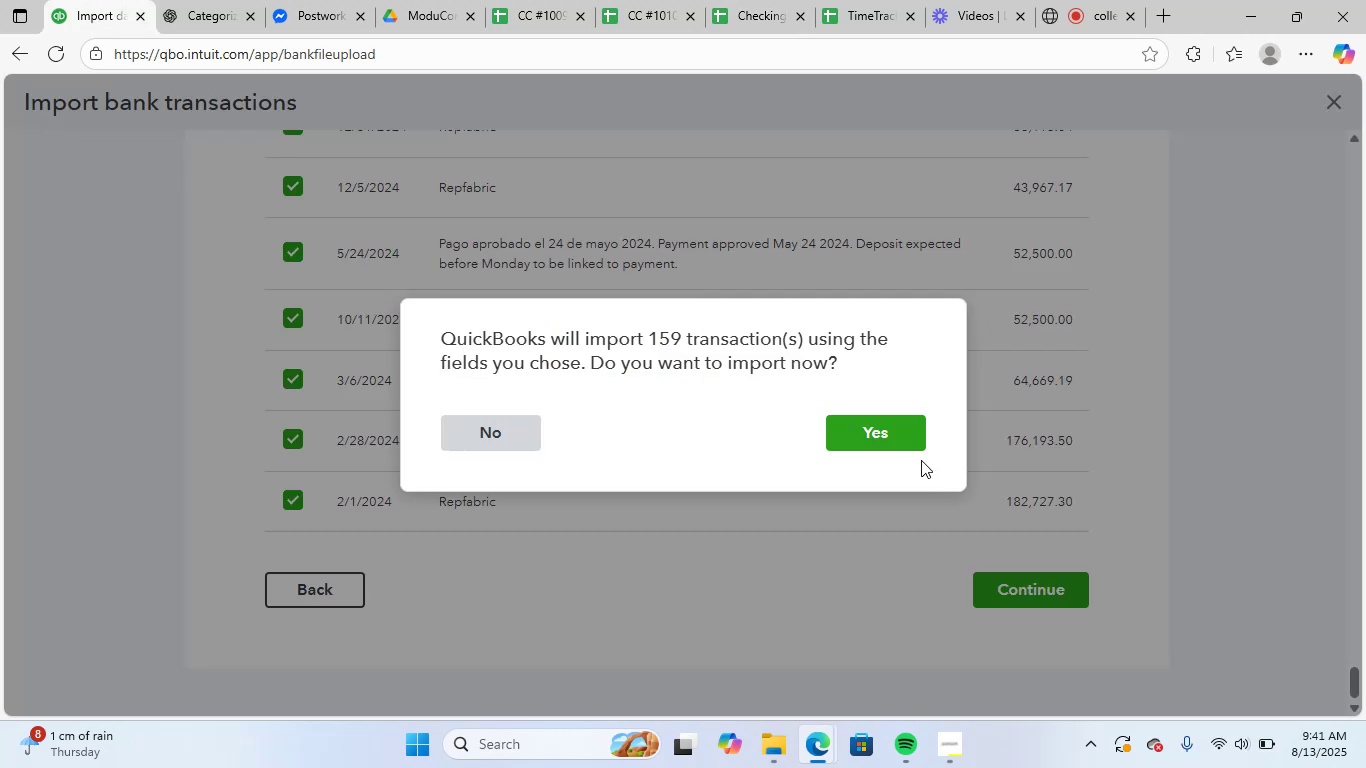 
left_click([907, 429])
 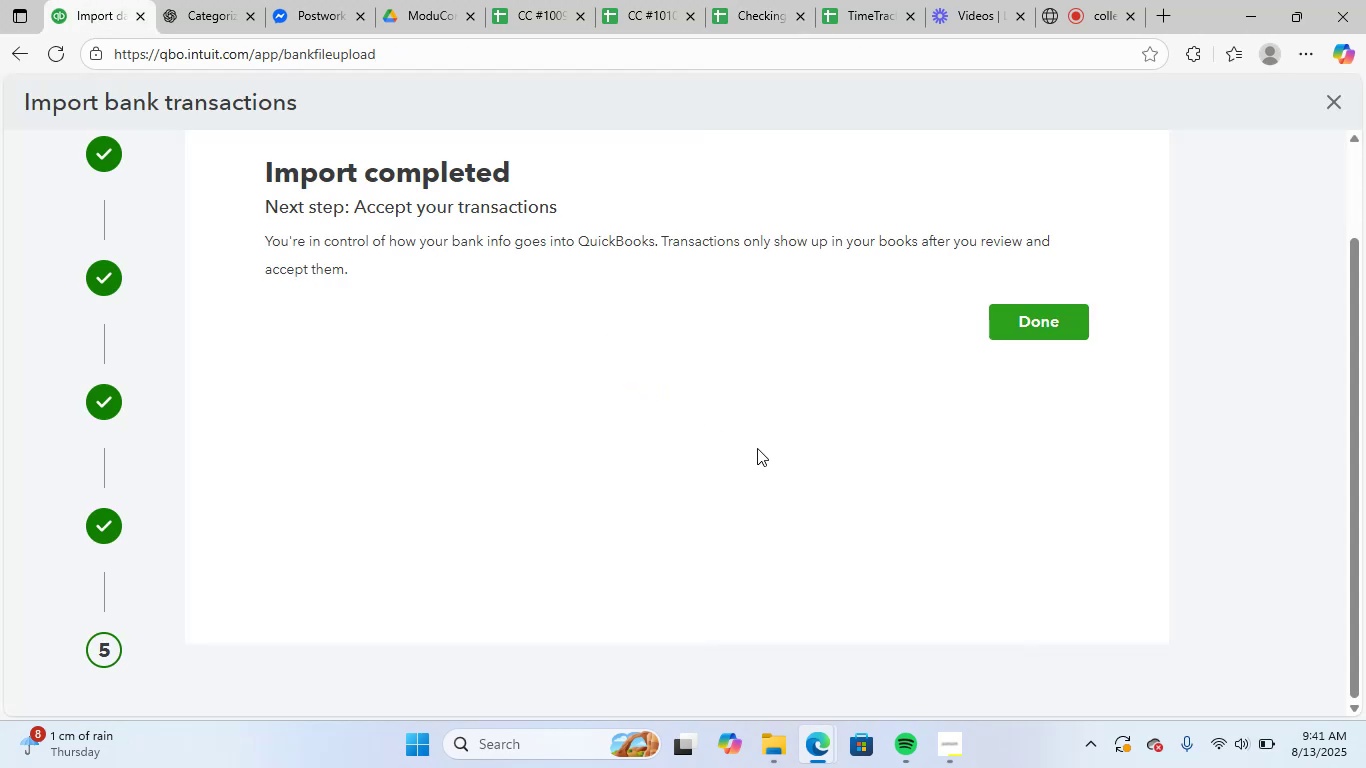 
wait(11.95)
 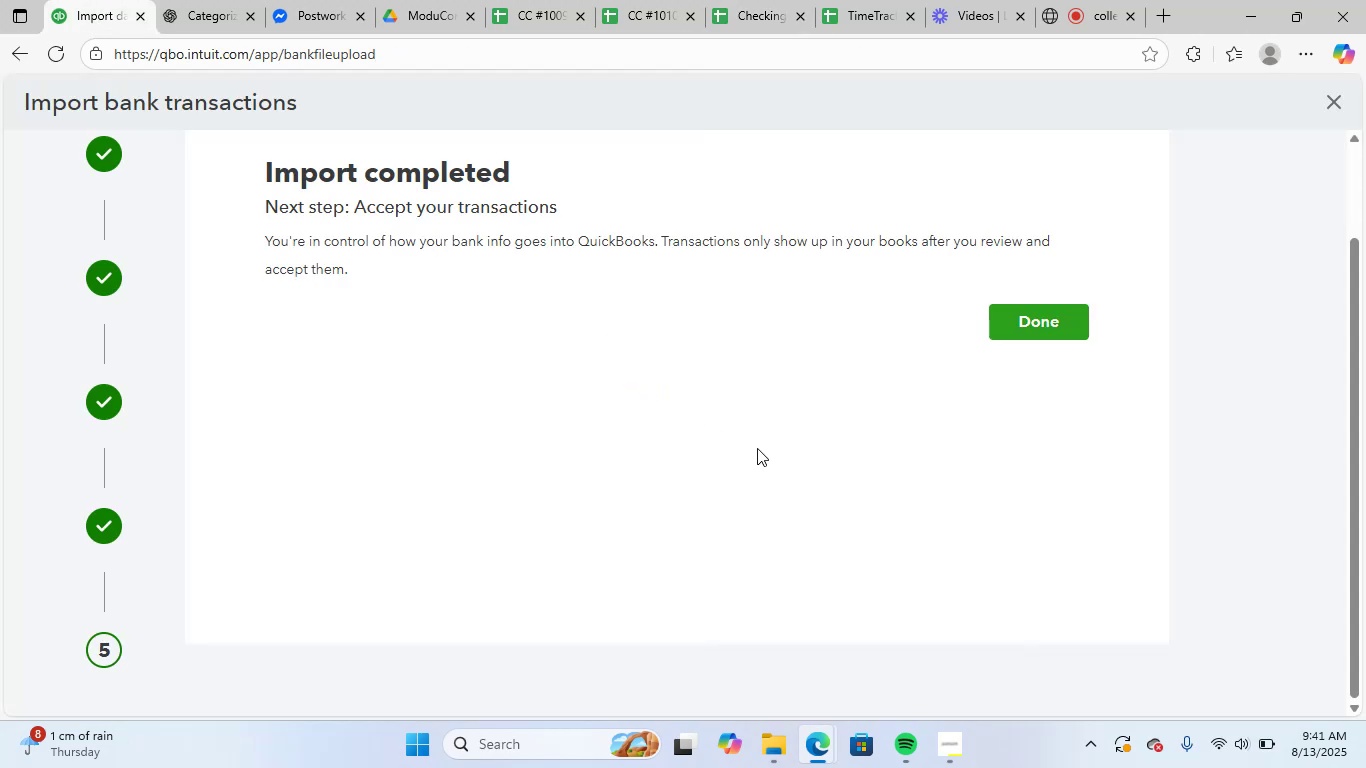 
left_click([1048, 328])
 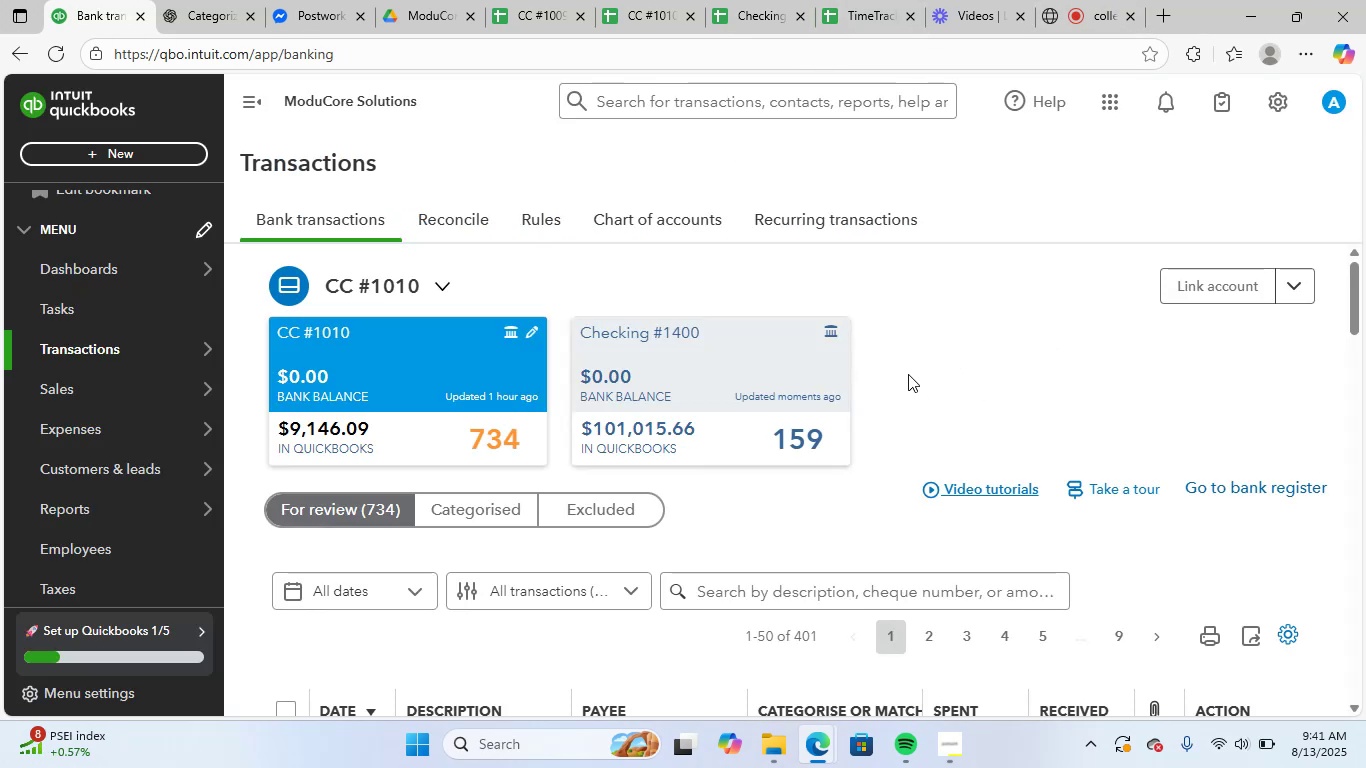 
wait(8.74)
 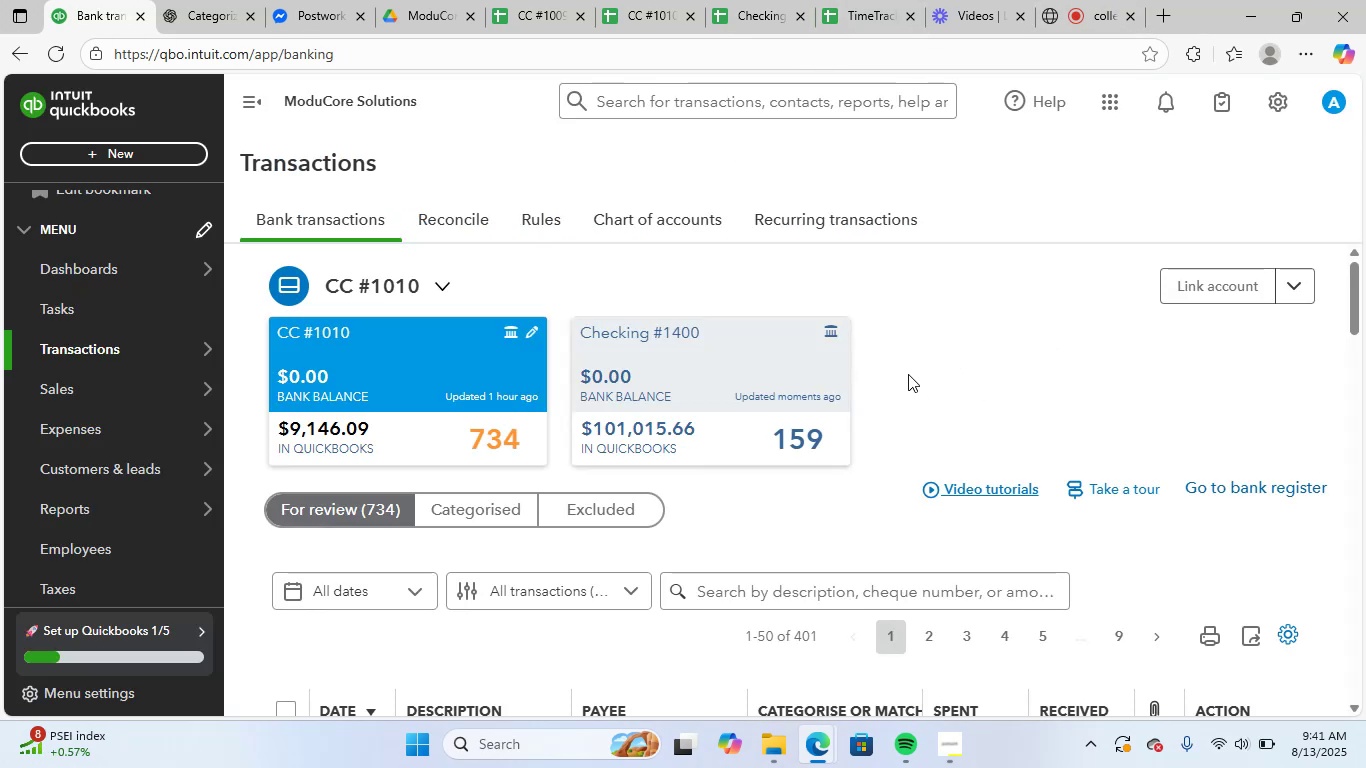 
left_click([1264, 106])
 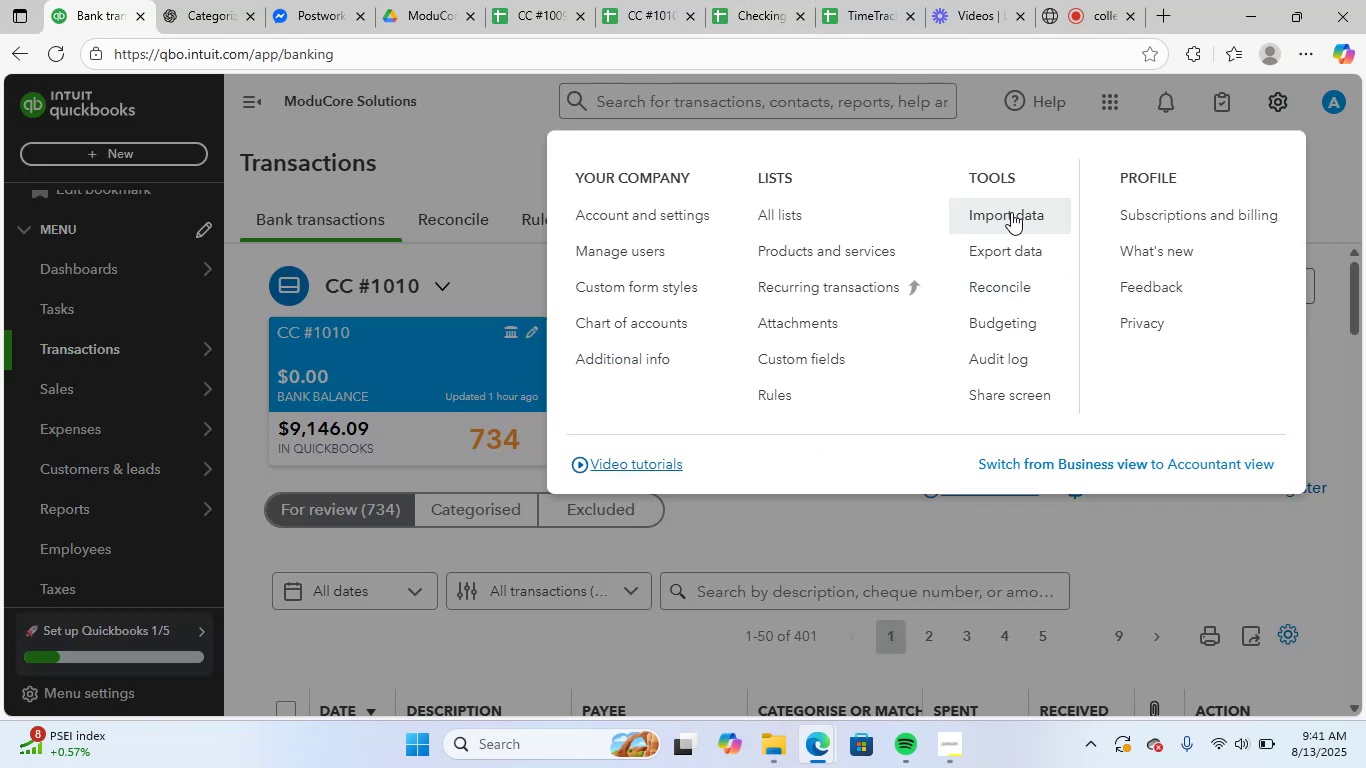 
left_click([1012, 212])
 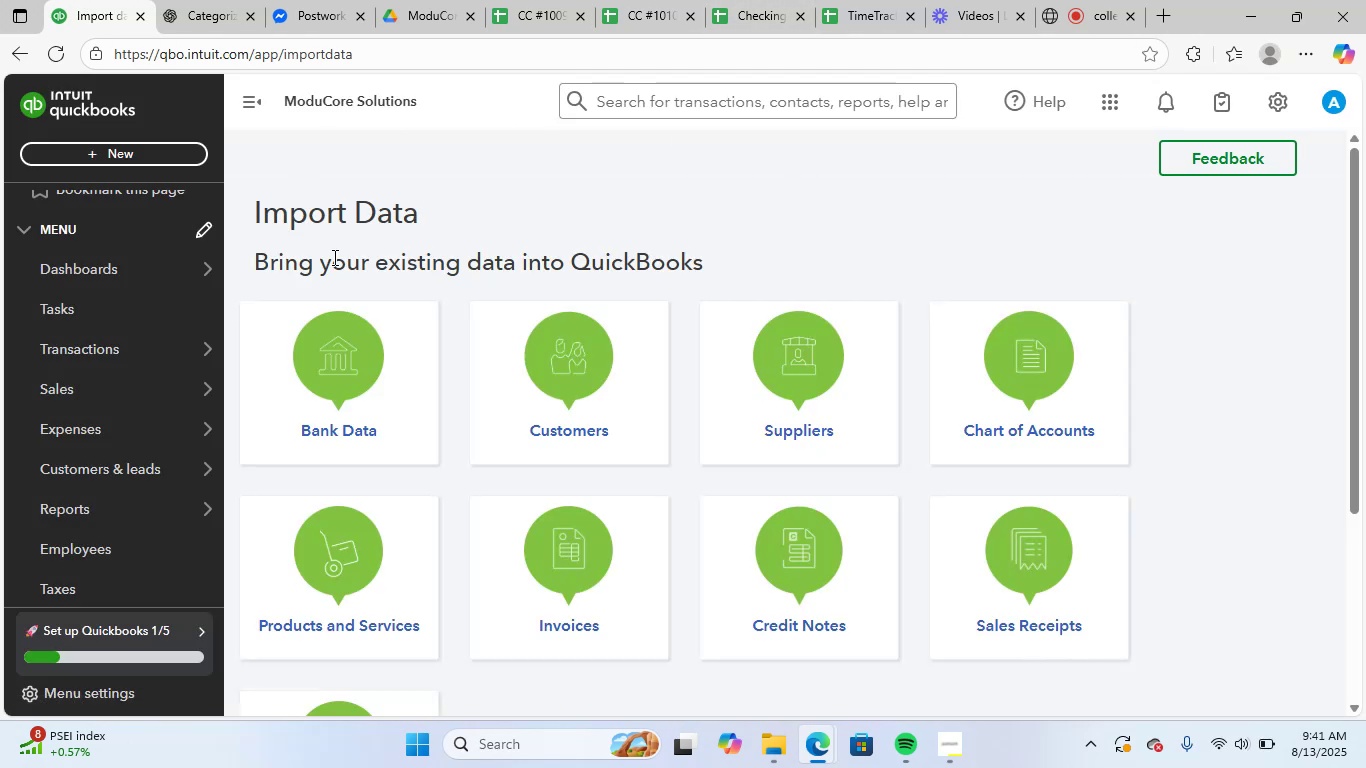 
left_click([325, 382])
 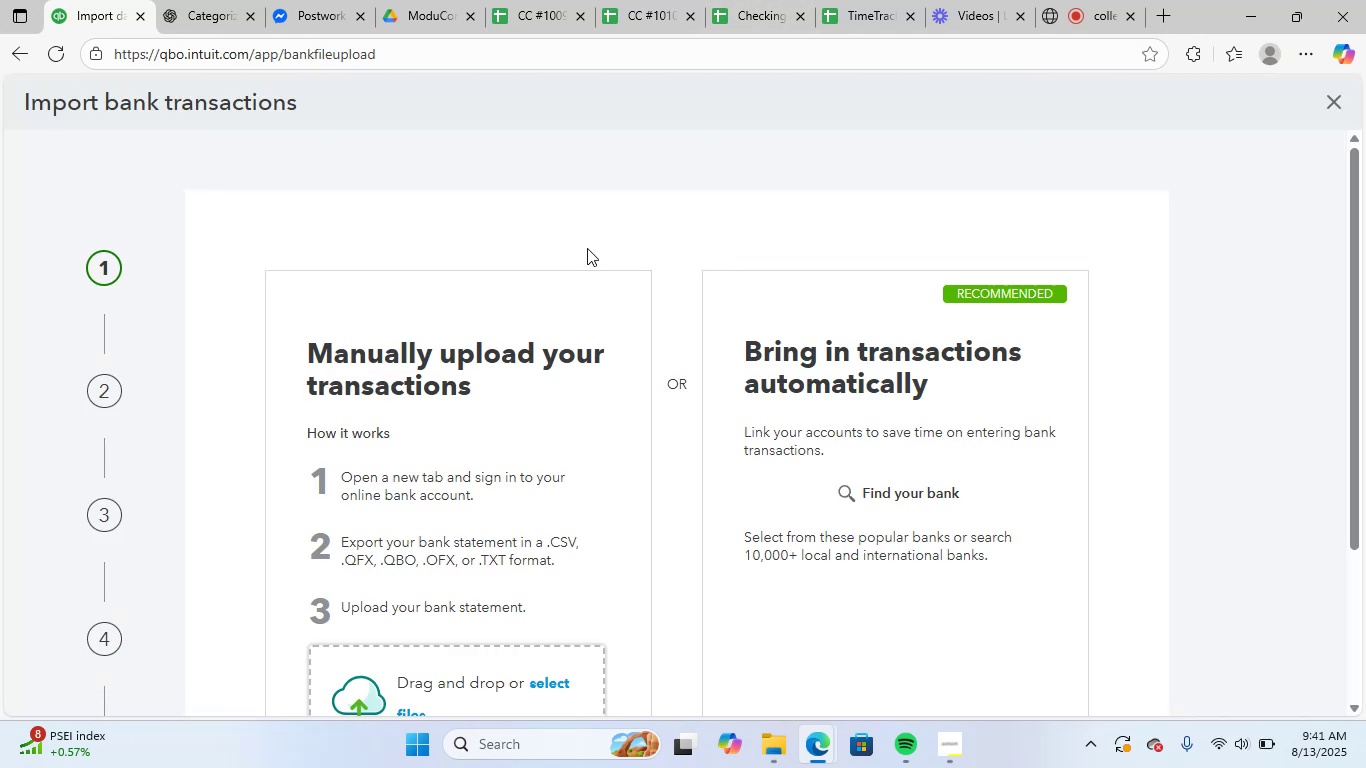 
scroll: coordinate [535, 567], scroll_direction: down, amount: 2.0
 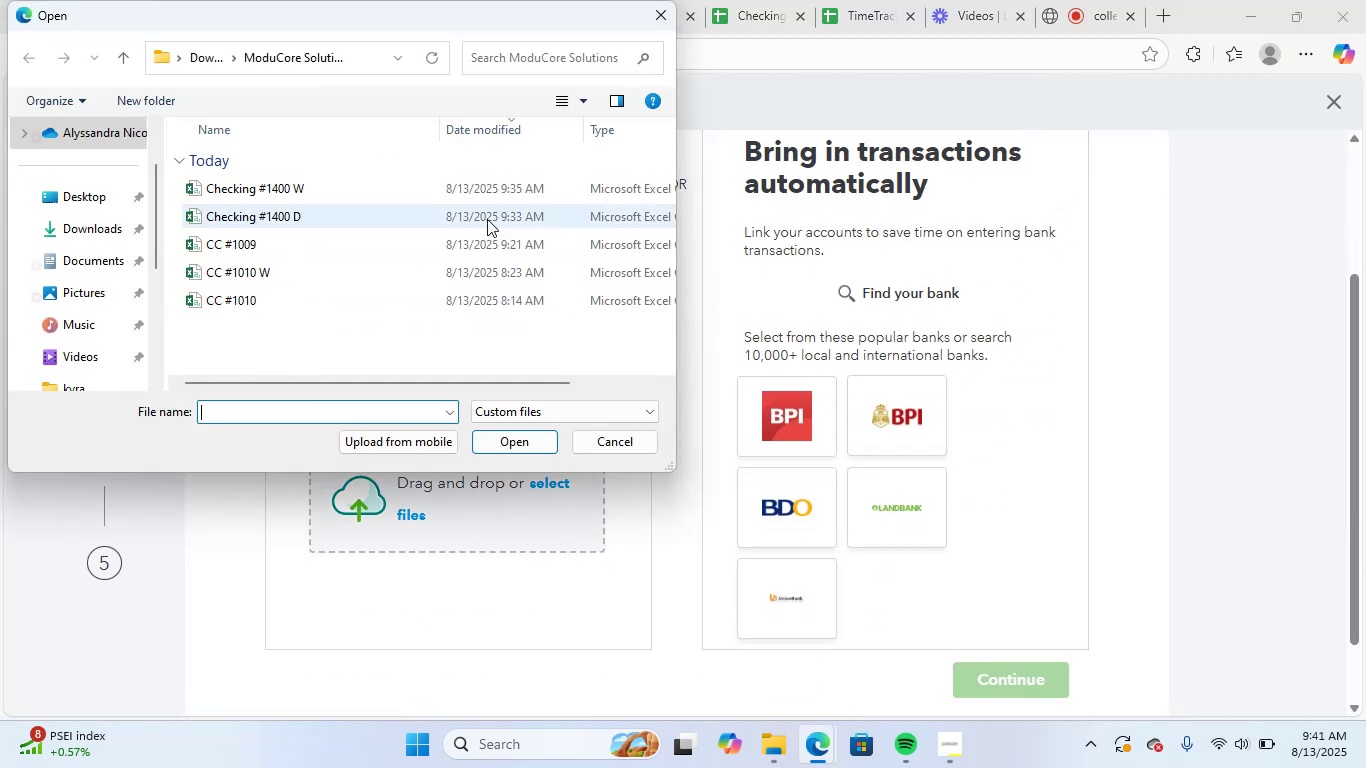 
left_click([343, 187])
 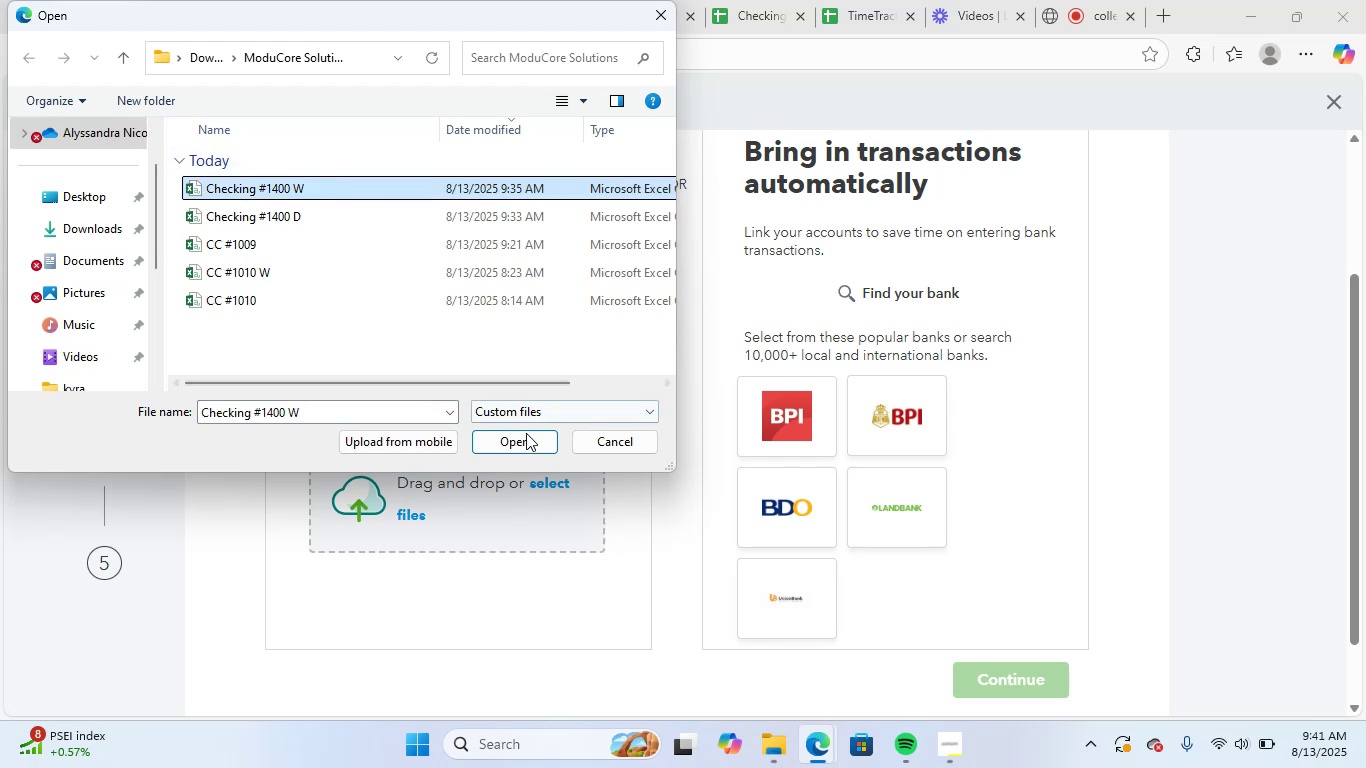 
left_click([525, 436])
 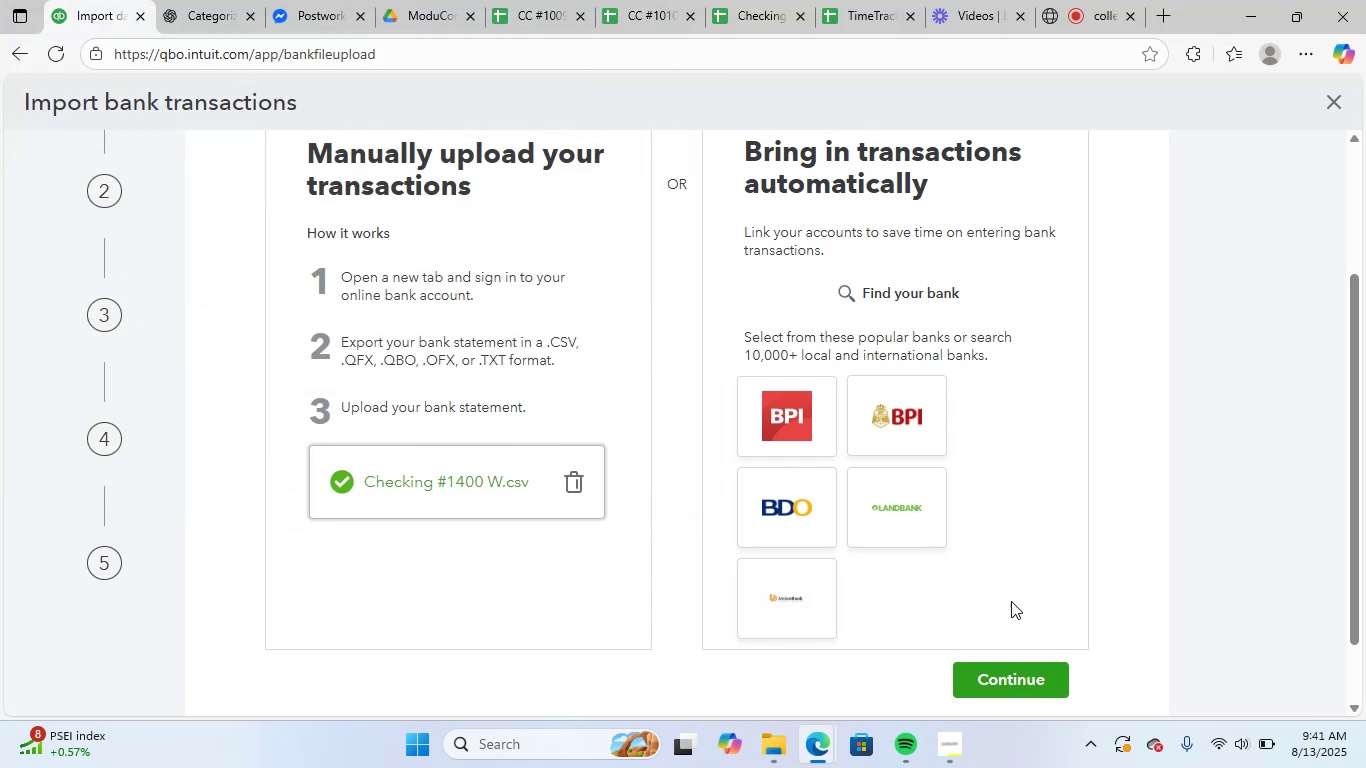 
left_click([1023, 681])
 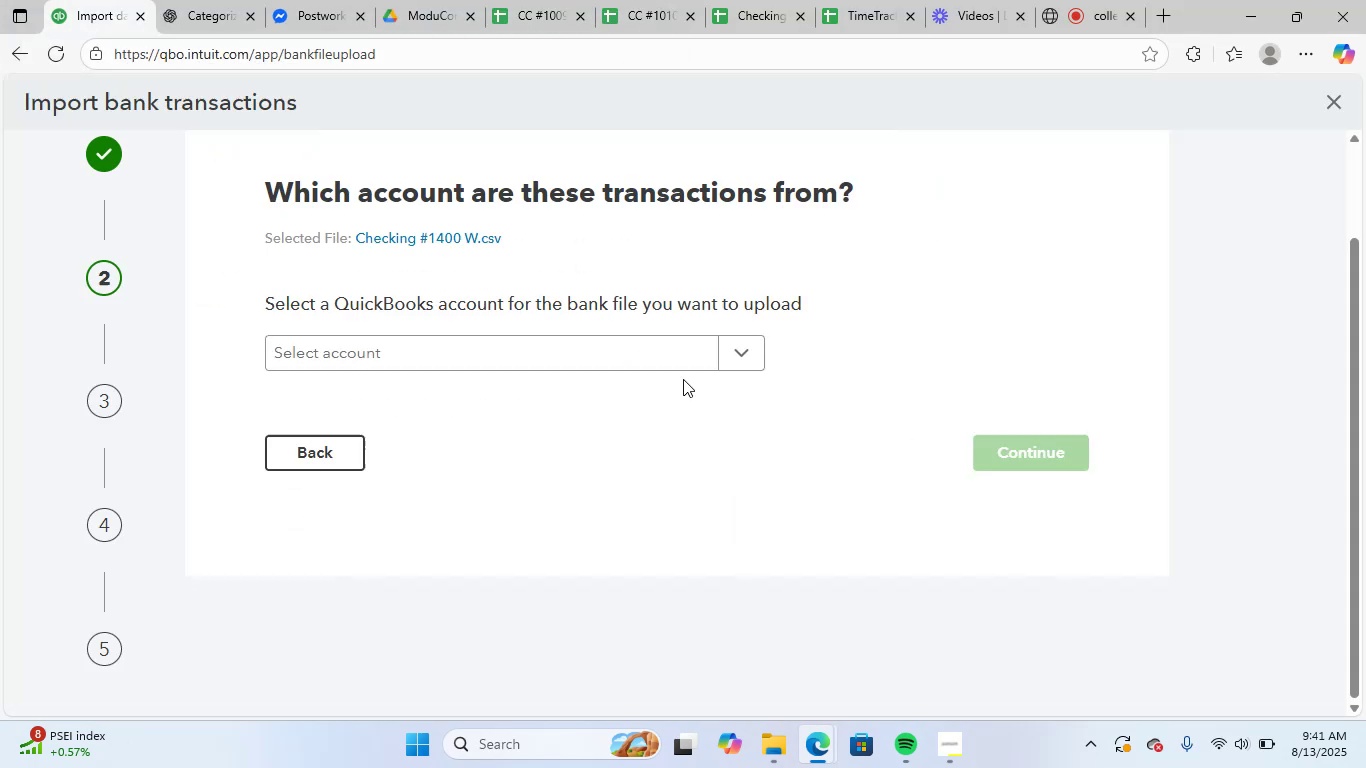 
left_click([571, 342])
 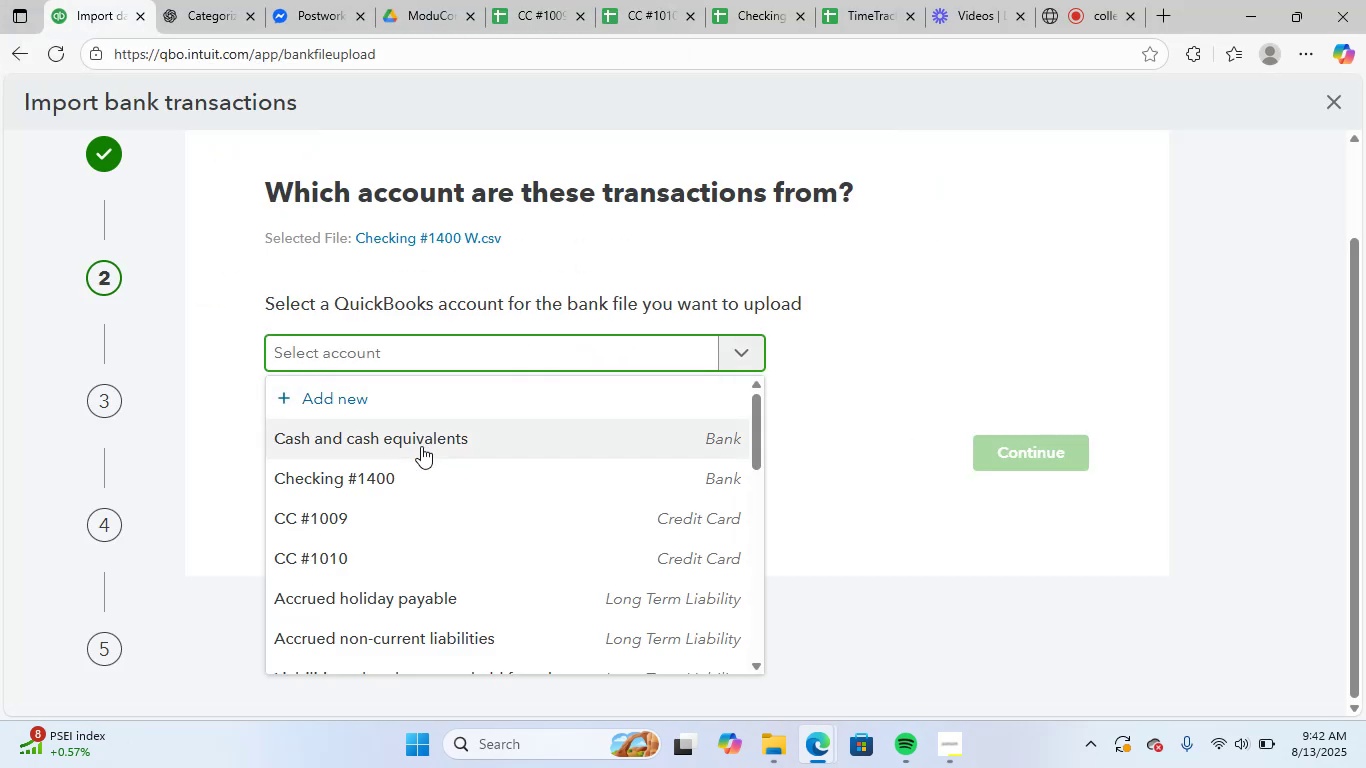 
left_click([423, 481])
 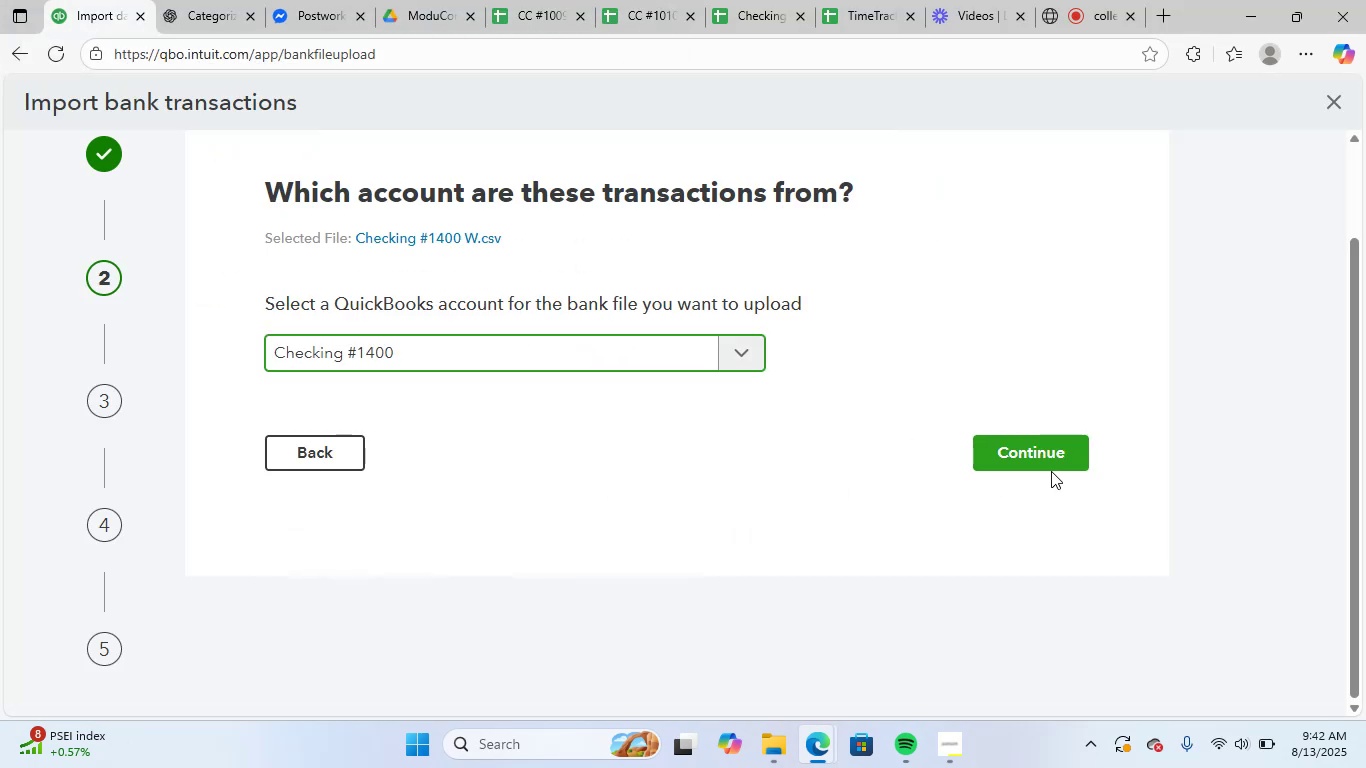 
left_click([1057, 453])
 